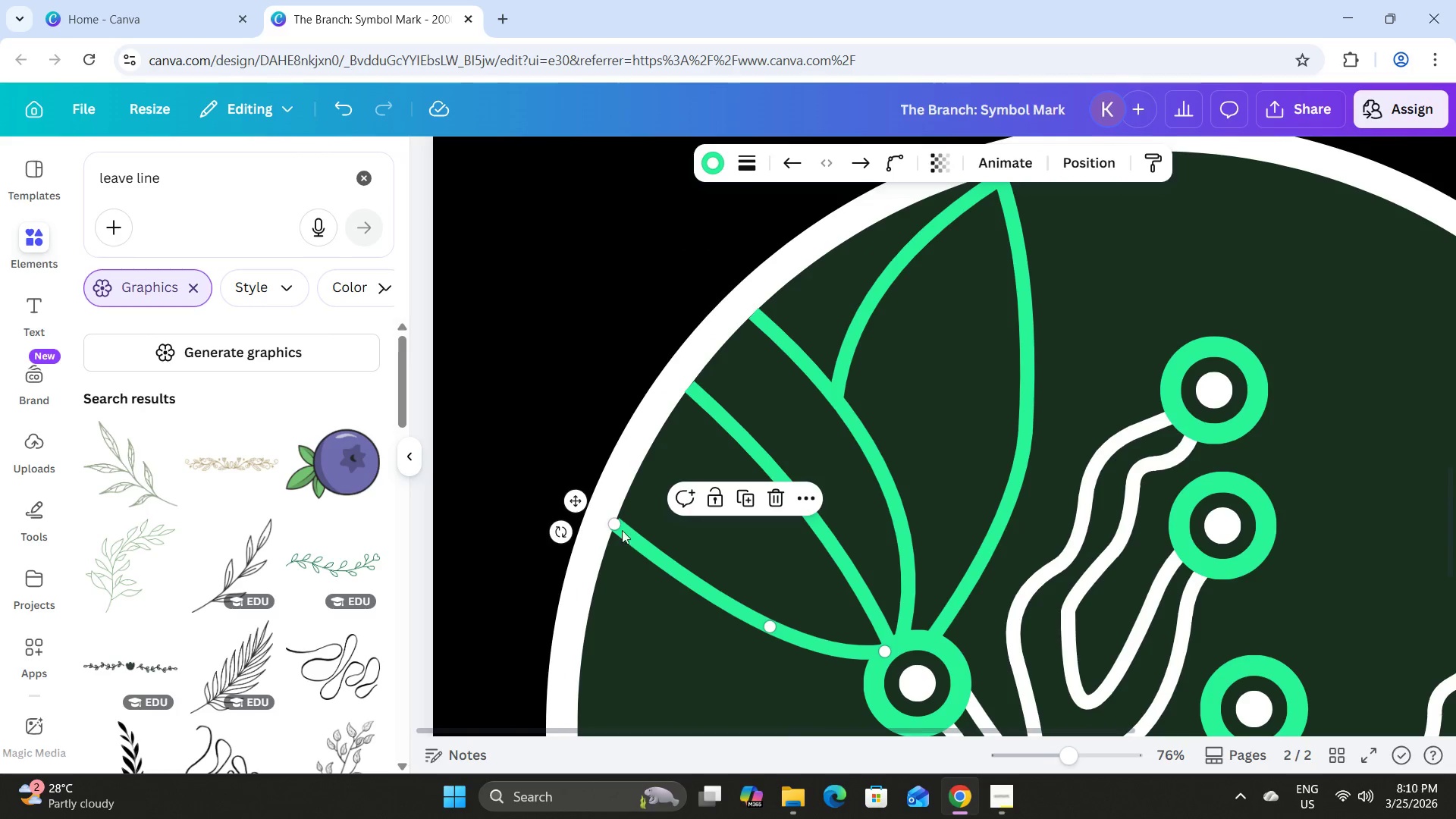 
left_click_drag(start_coordinate=[615, 523], to_coordinate=[610, 516])
 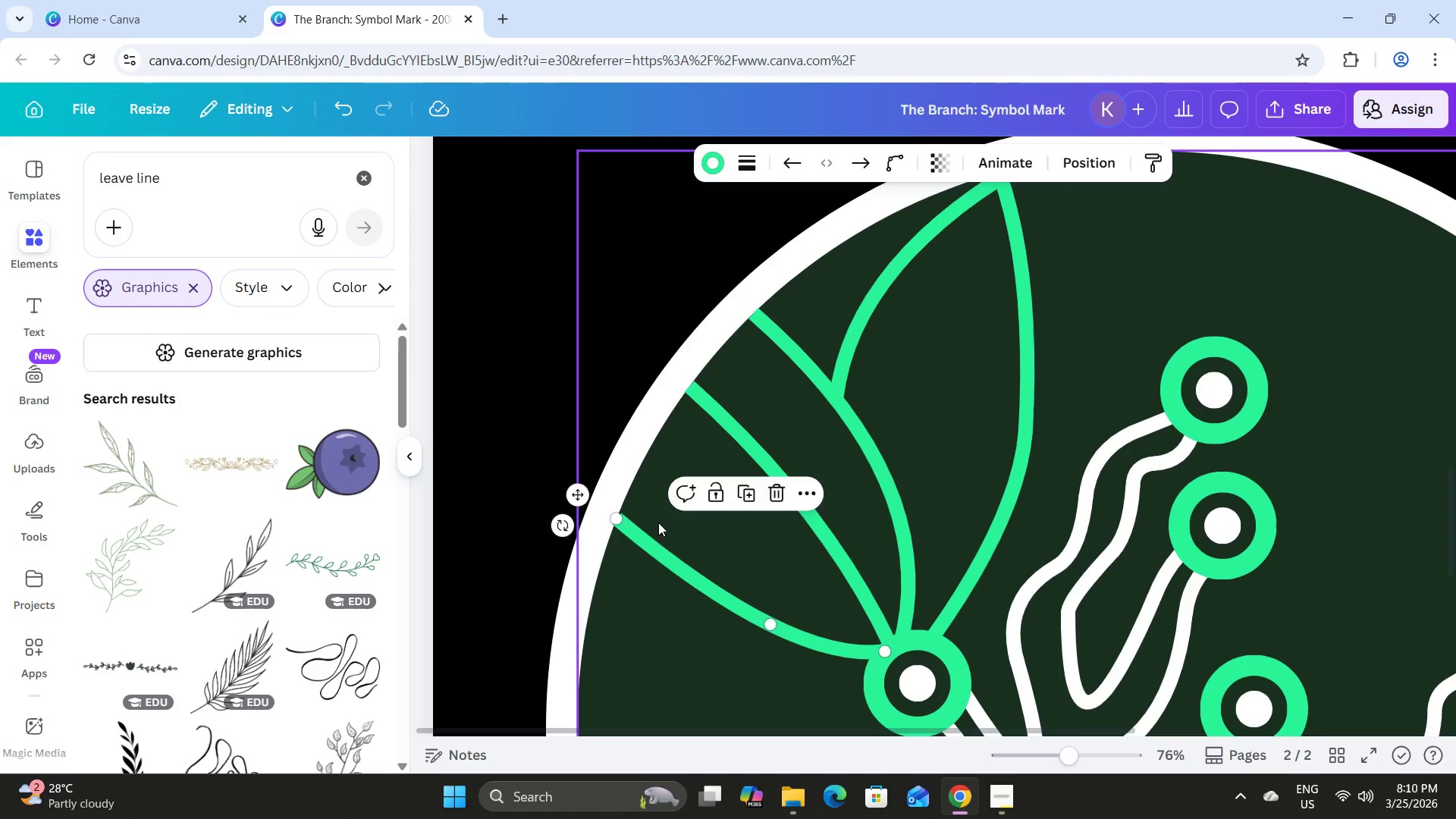 
left_click([658, 522])
 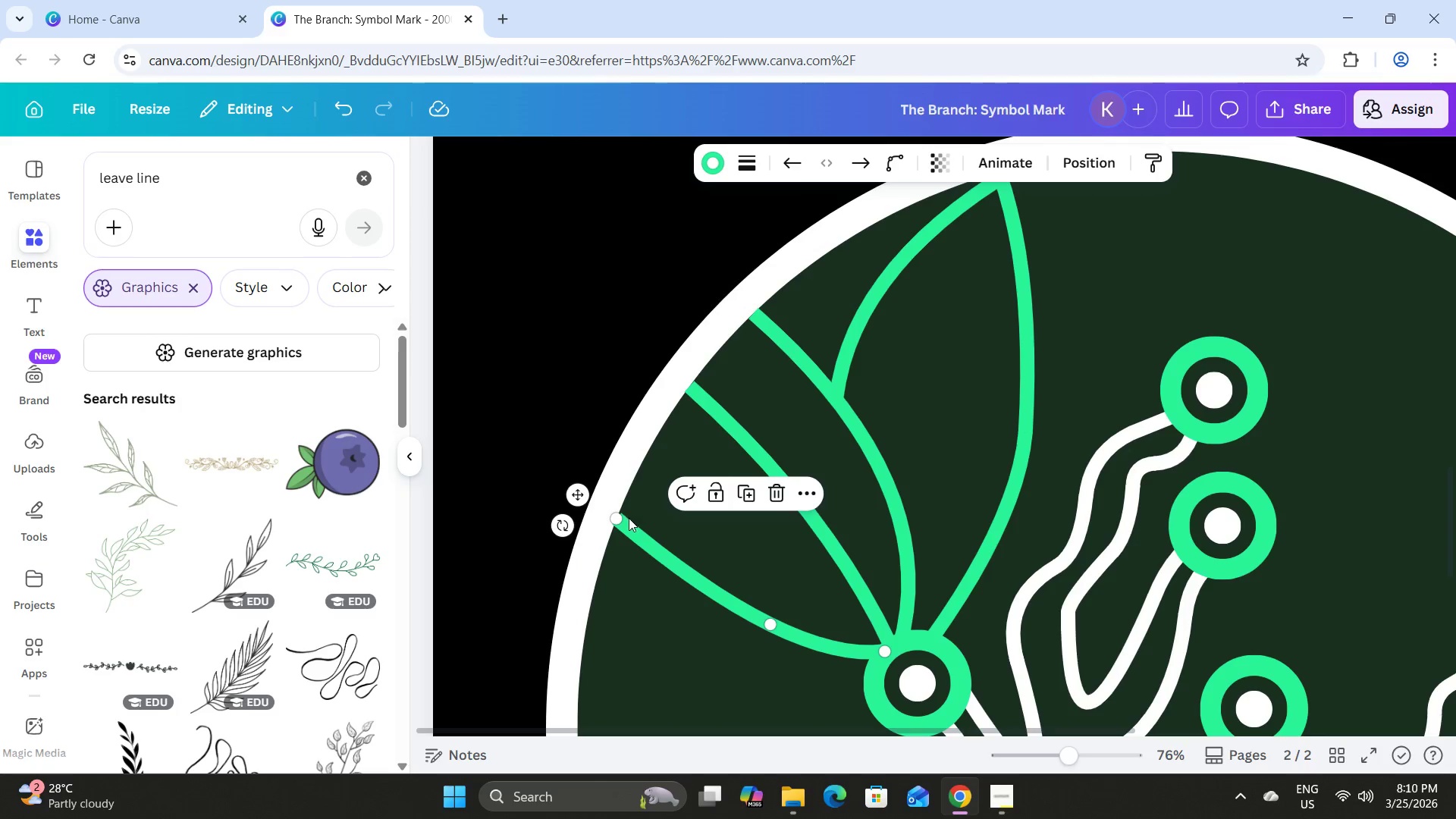 
left_click_drag(start_coordinate=[620, 516], to_coordinate=[630, 523])
 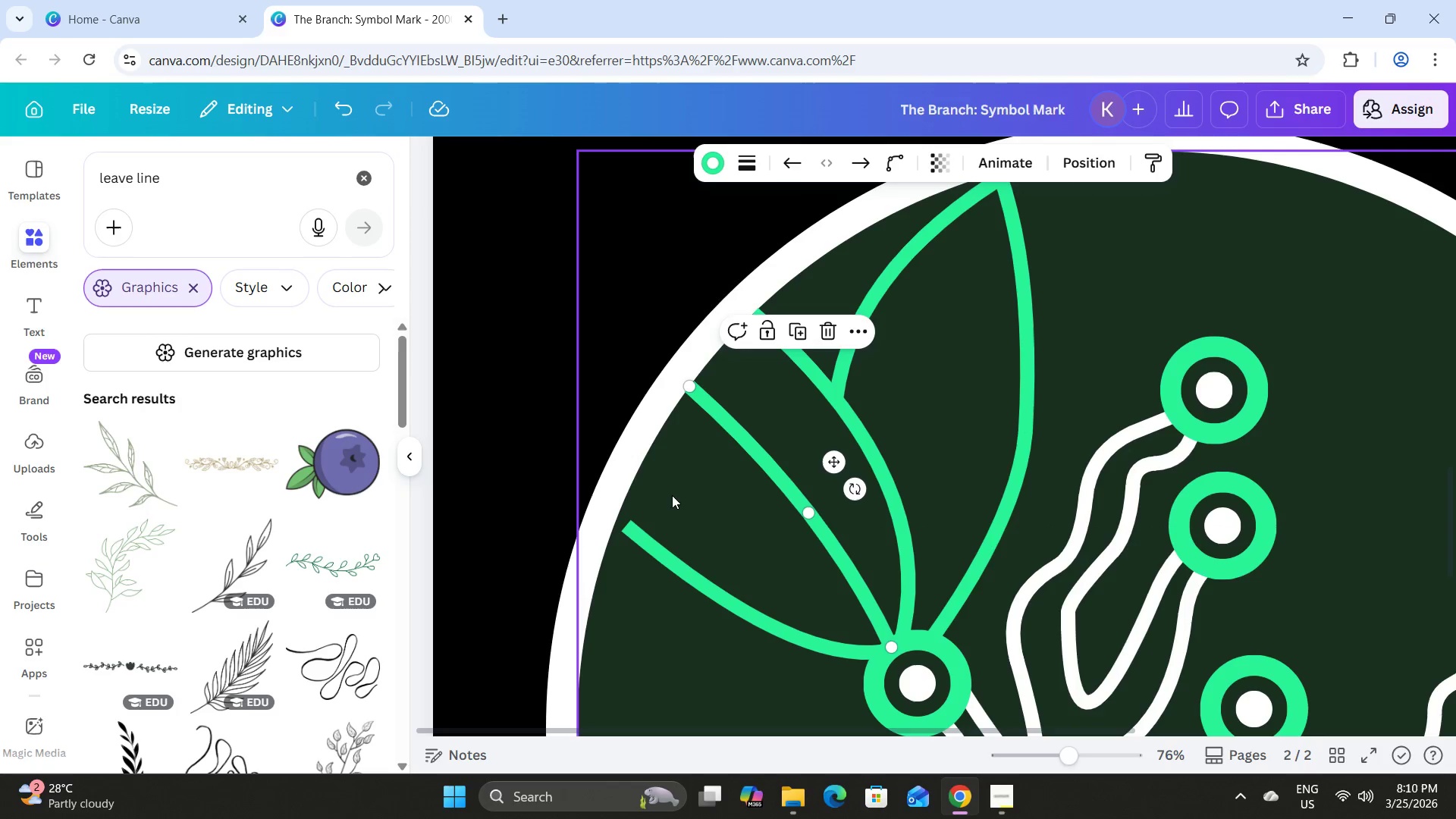 
left_click([639, 529])
 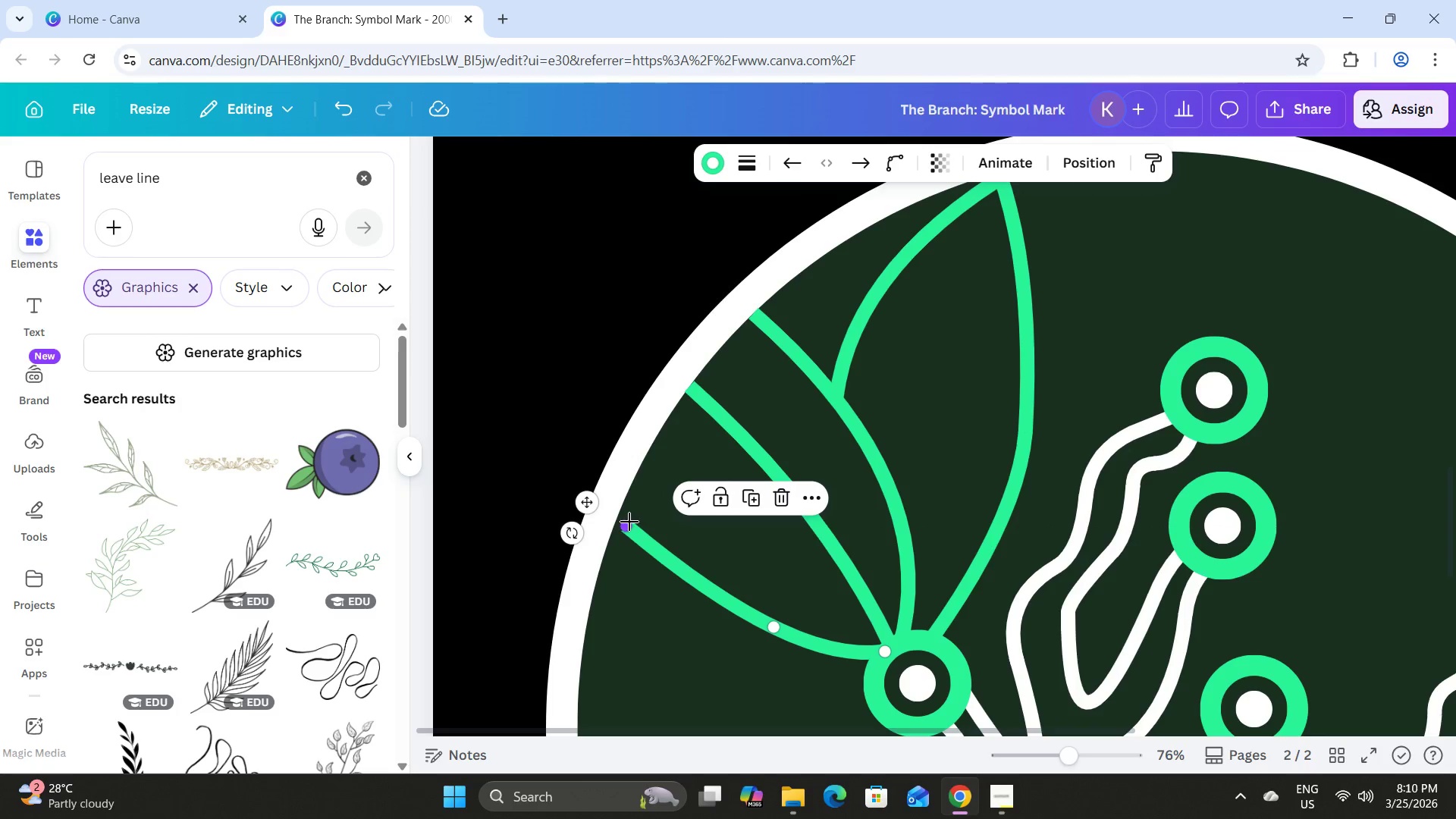 
left_click_drag(start_coordinate=[629, 522], to_coordinate=[621, 518])
 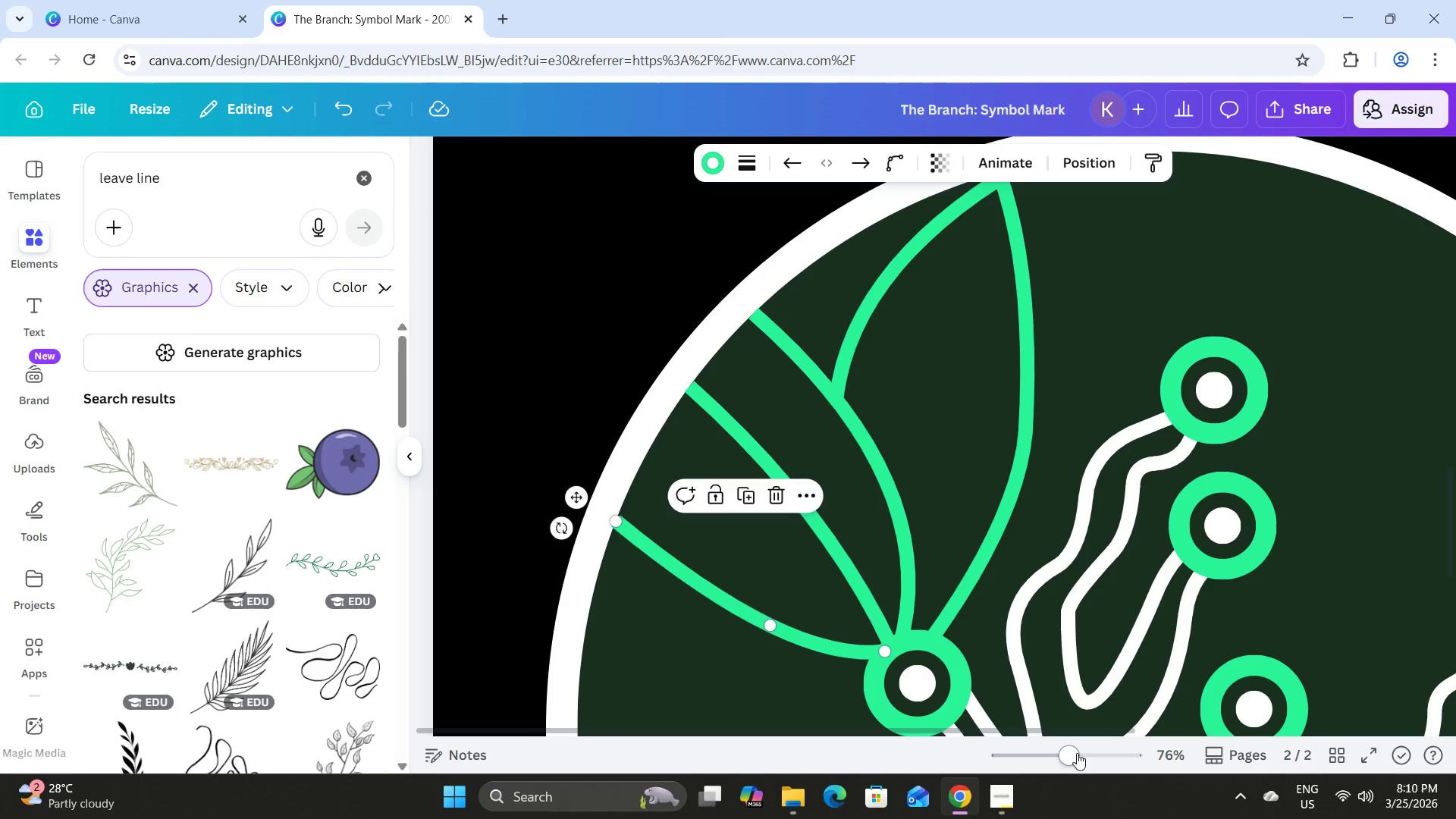 
left_click_drag(start_coordinate=[1070, 752], to_coordinate=[1032, 733])
 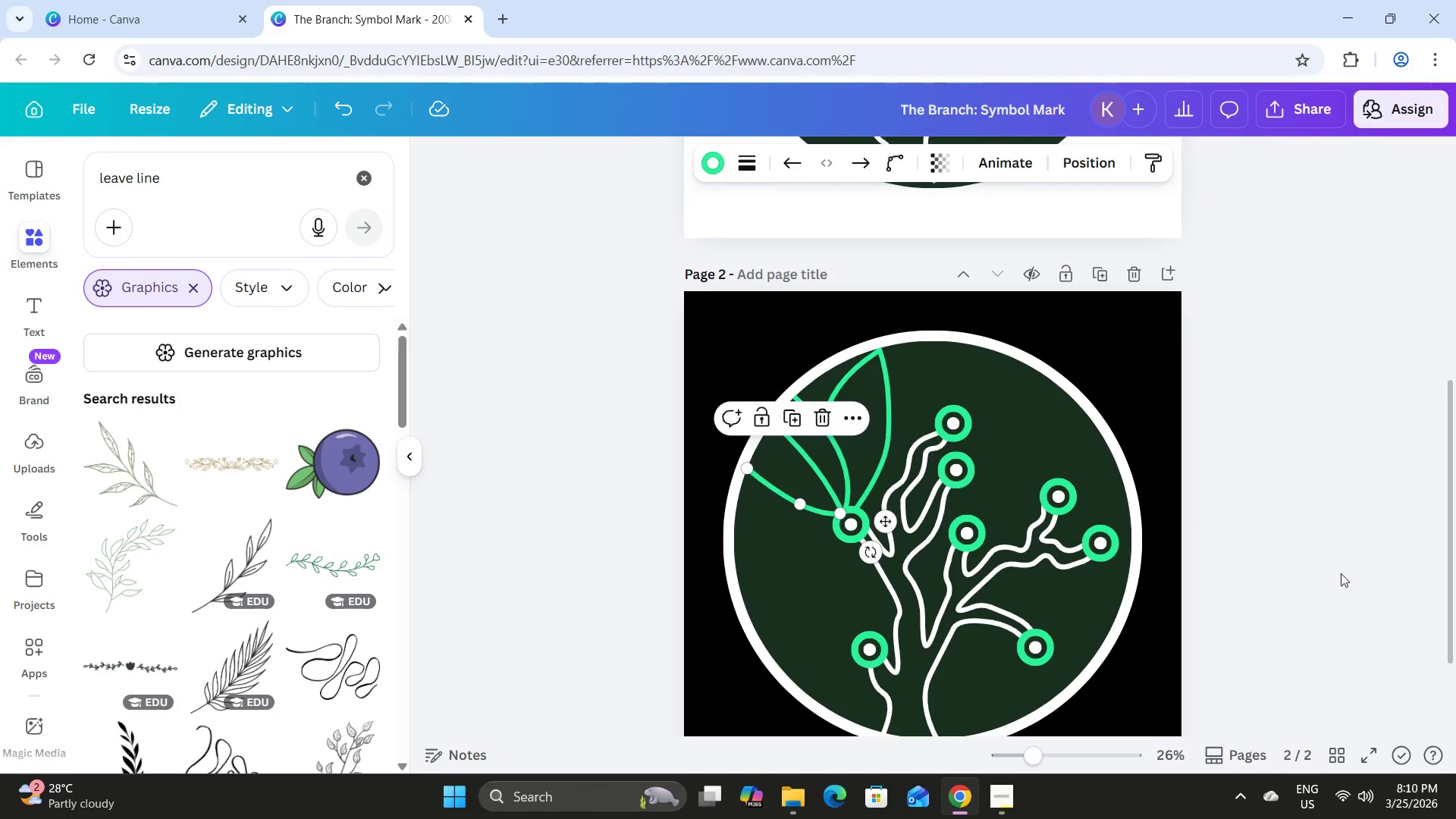 
left_click([1341, 573])
 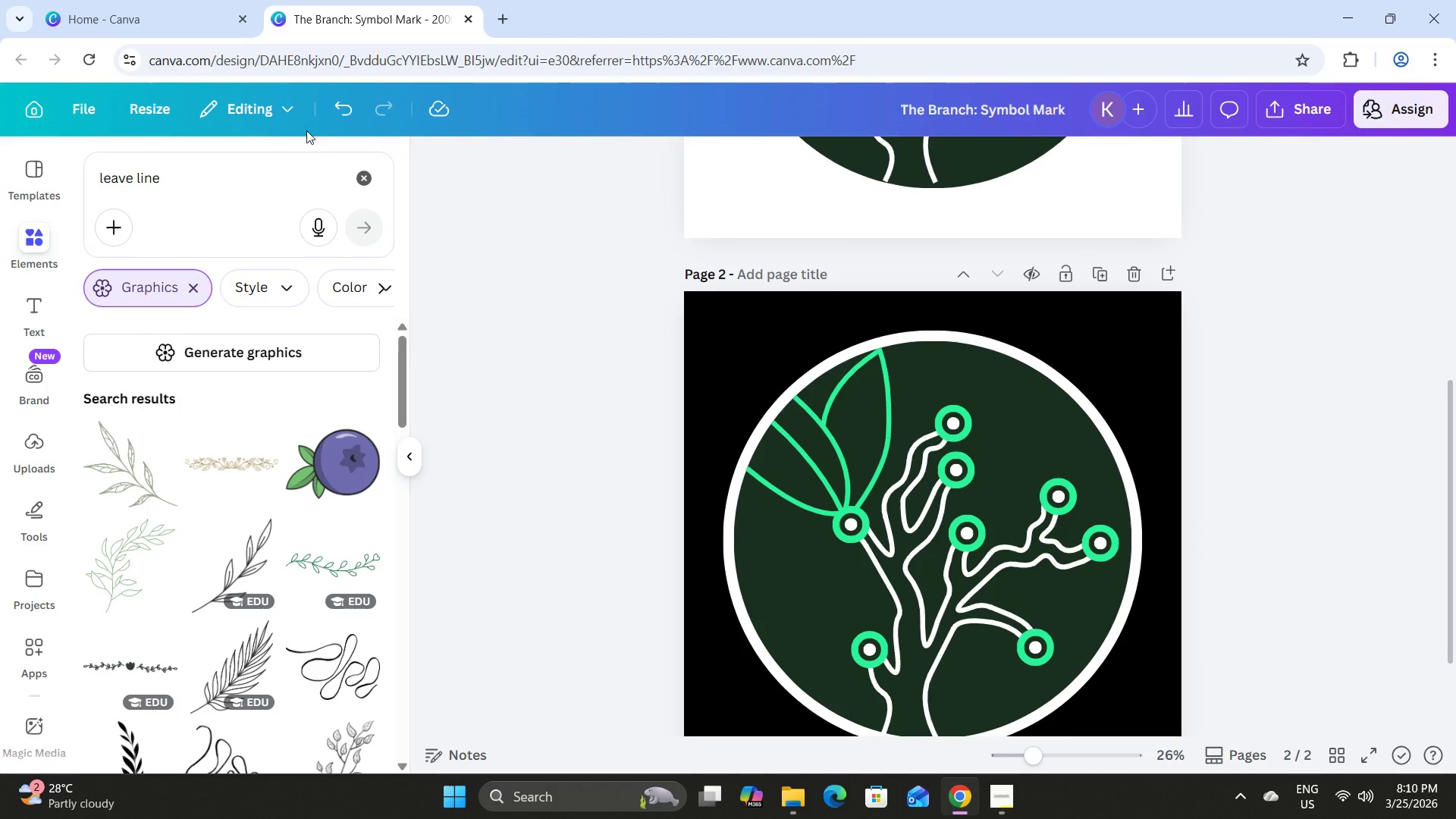 
wait(7.86)
 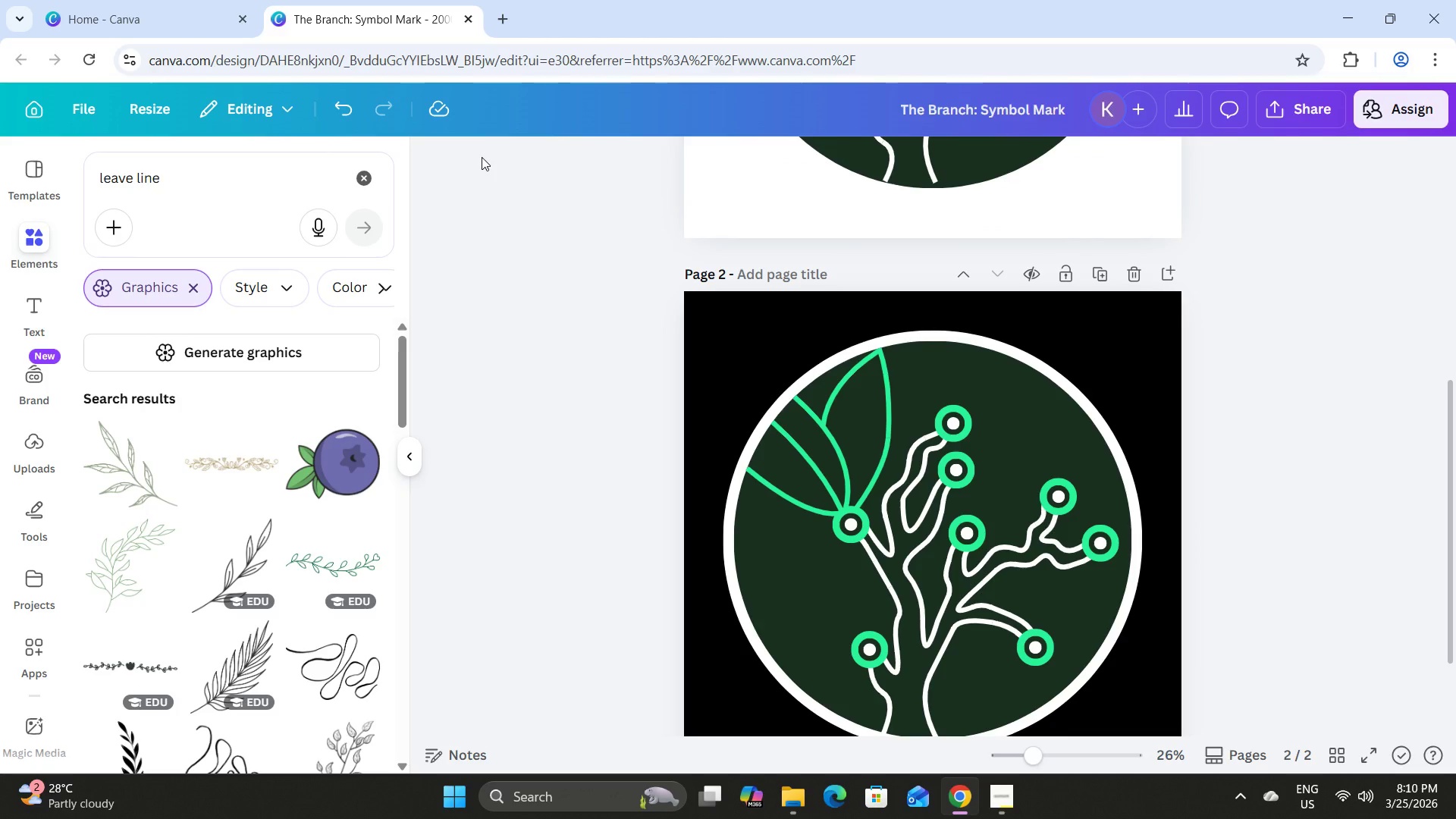 
left_click_drag(start_coordinate=[219, 184], to_coordinate=[25, 179])
 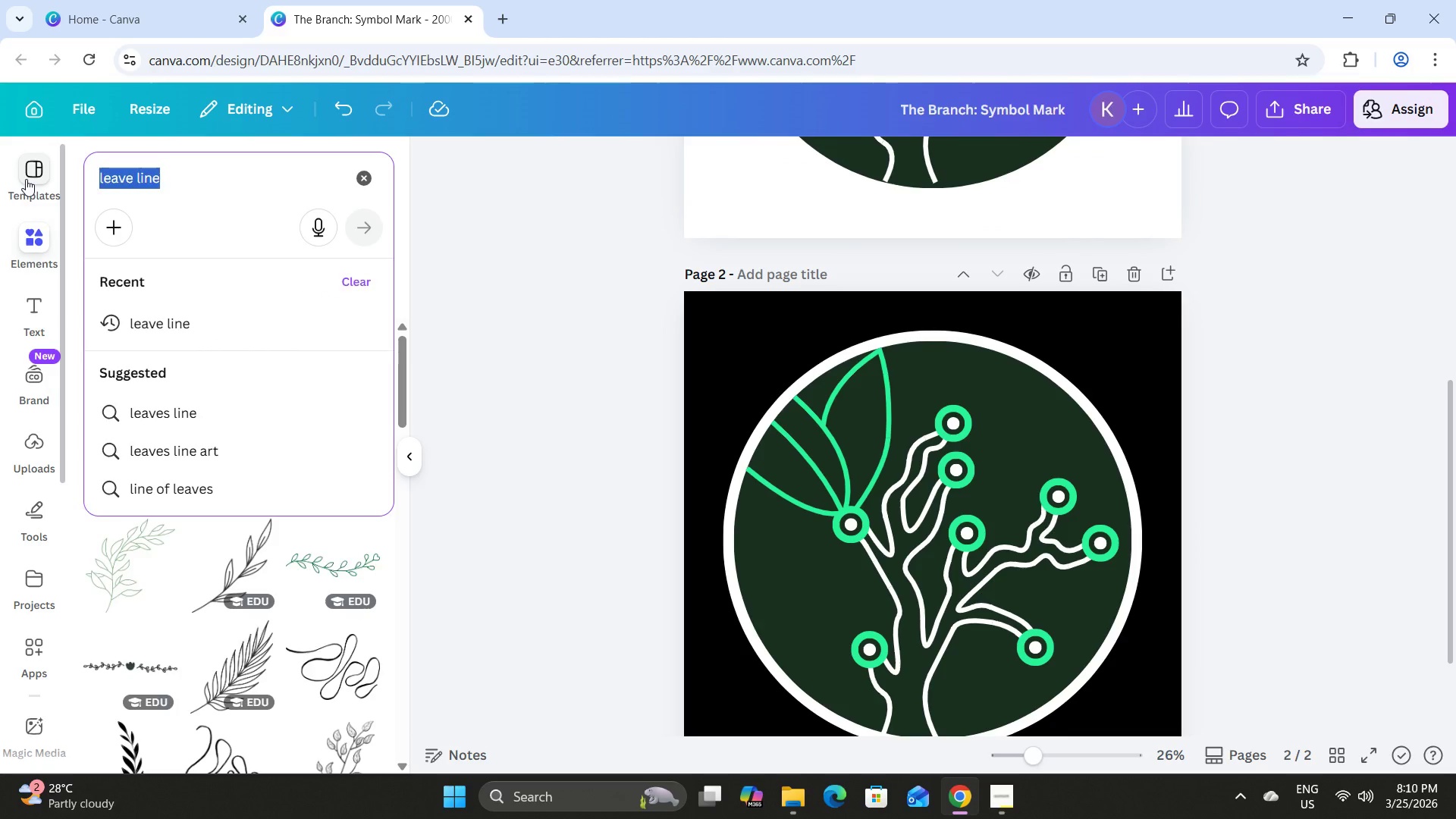 
type(circle)
 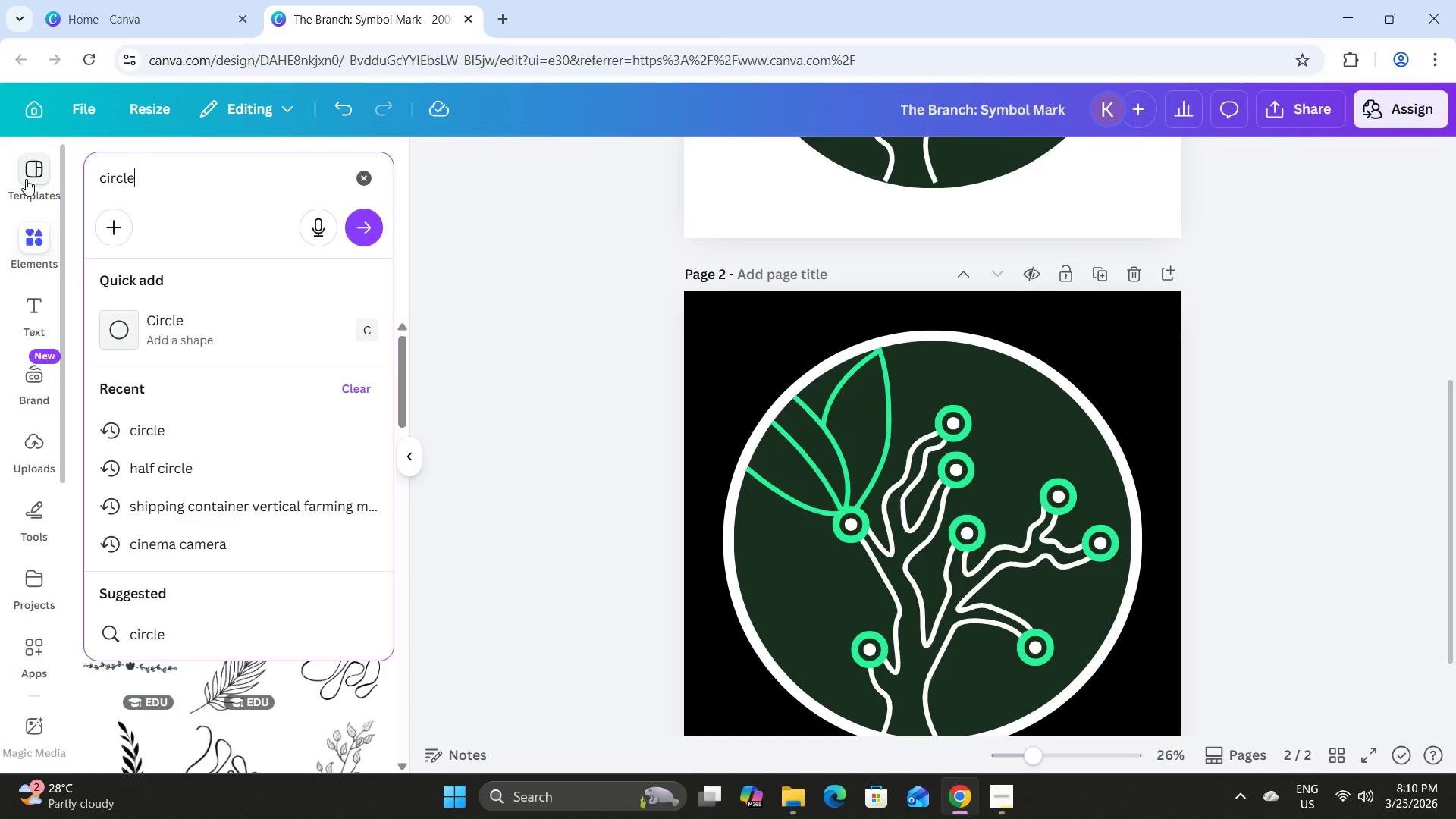 
key(Enter)
 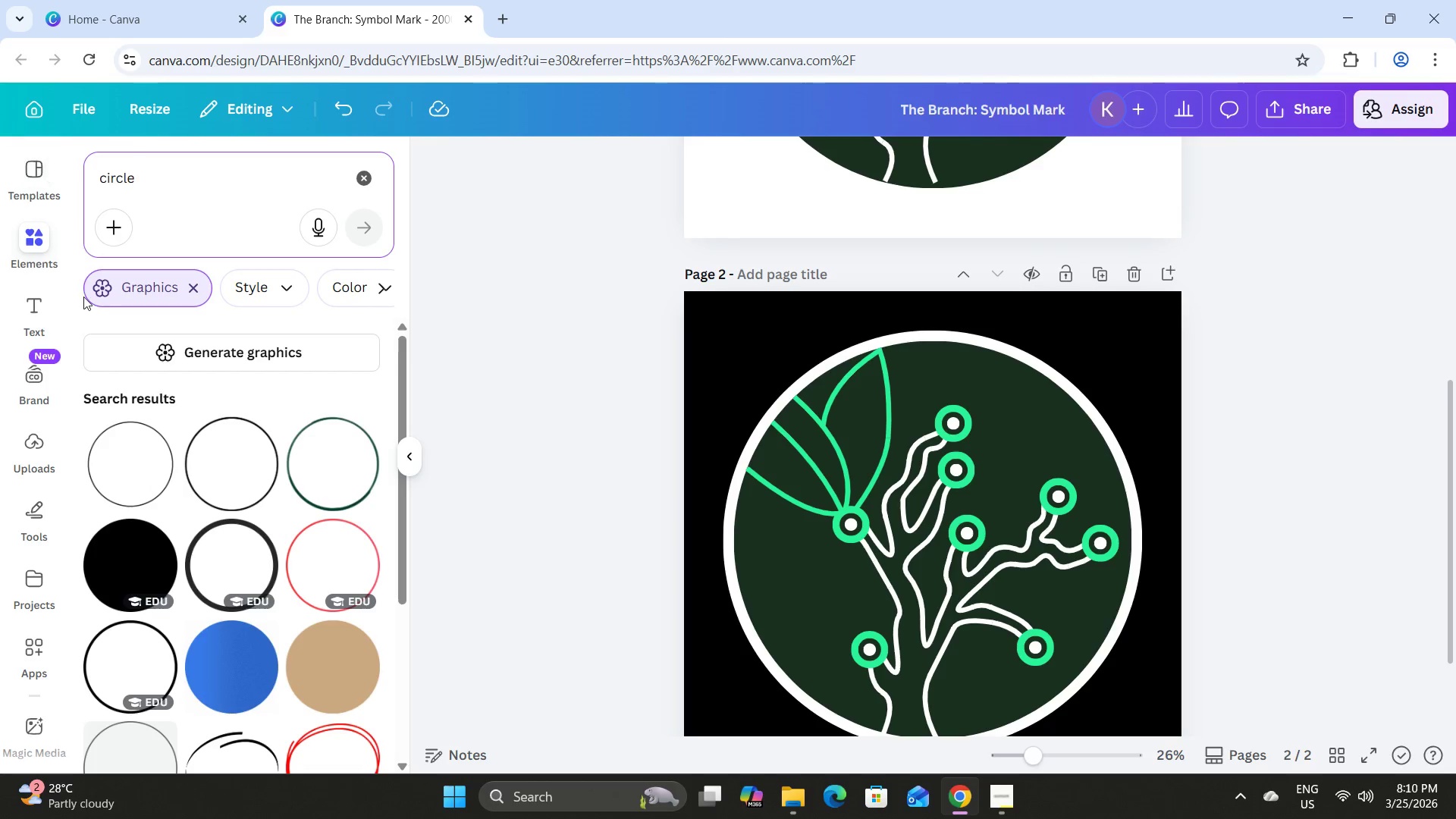 
scroll: coordinate [292, 366], scroll_direction: down, amount: 1.0
 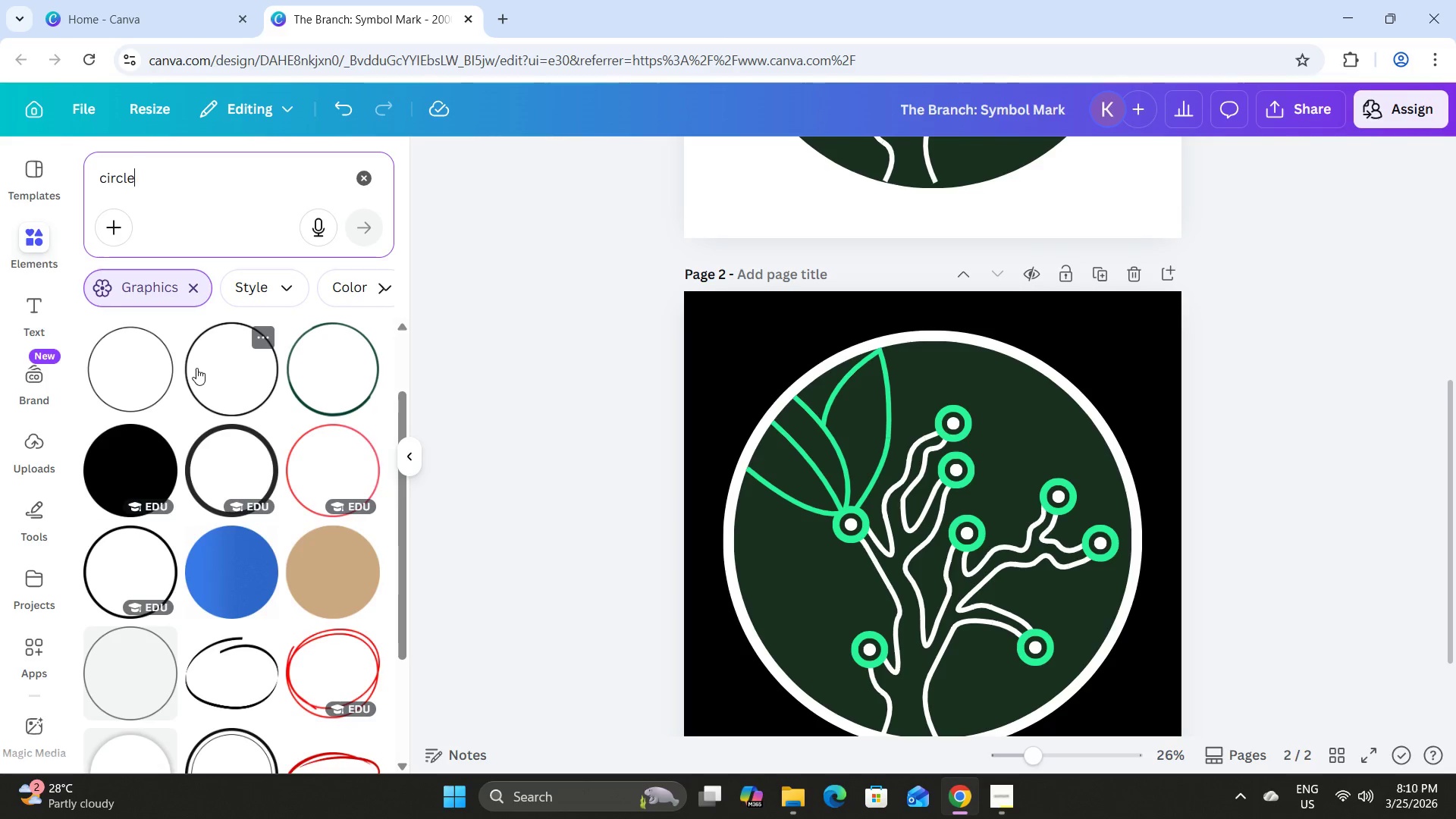 
scroll: coordinate [246, 345], scroll_direction: up, amount: 4.0
 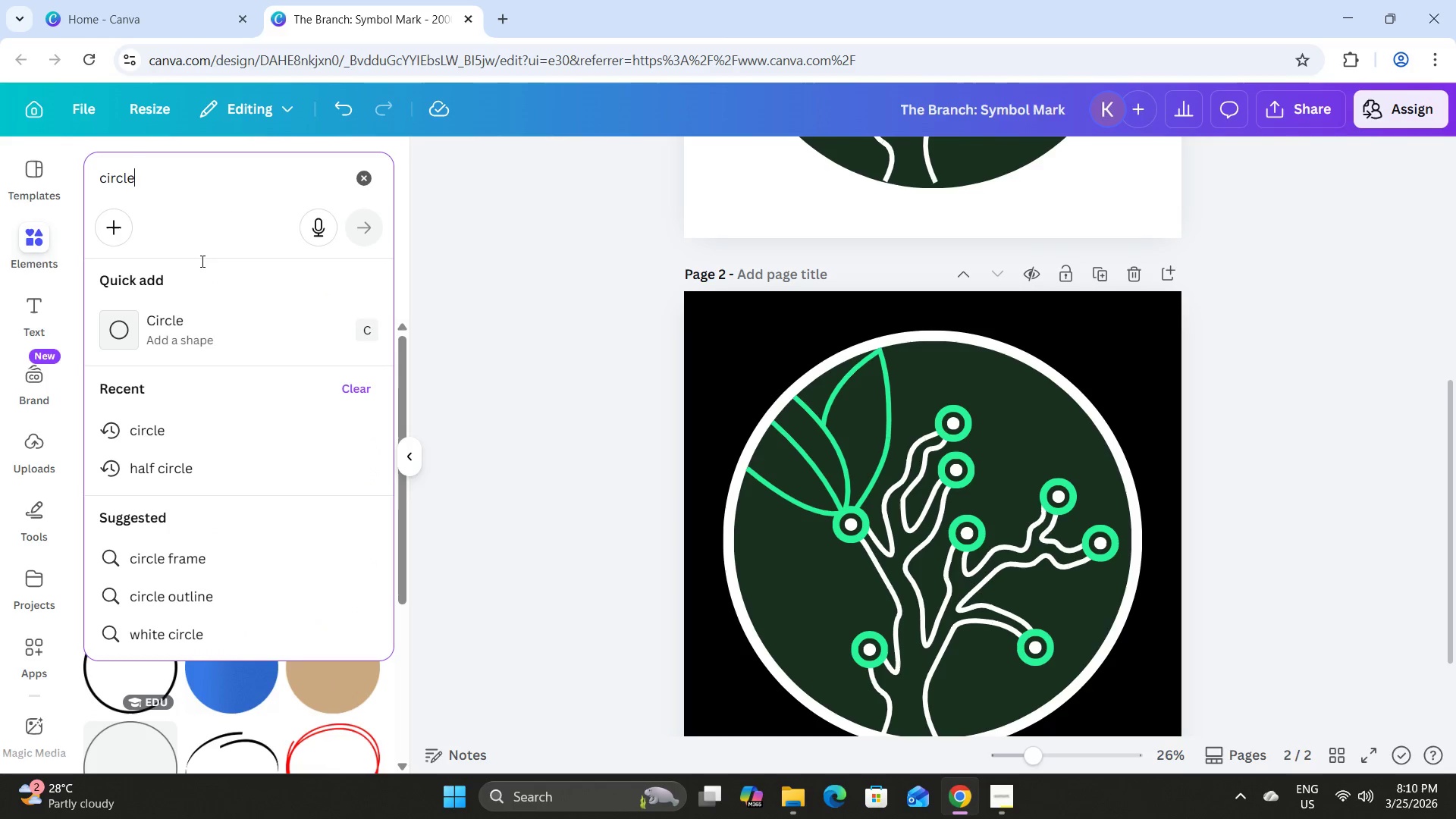 
left_click([204, 337])
 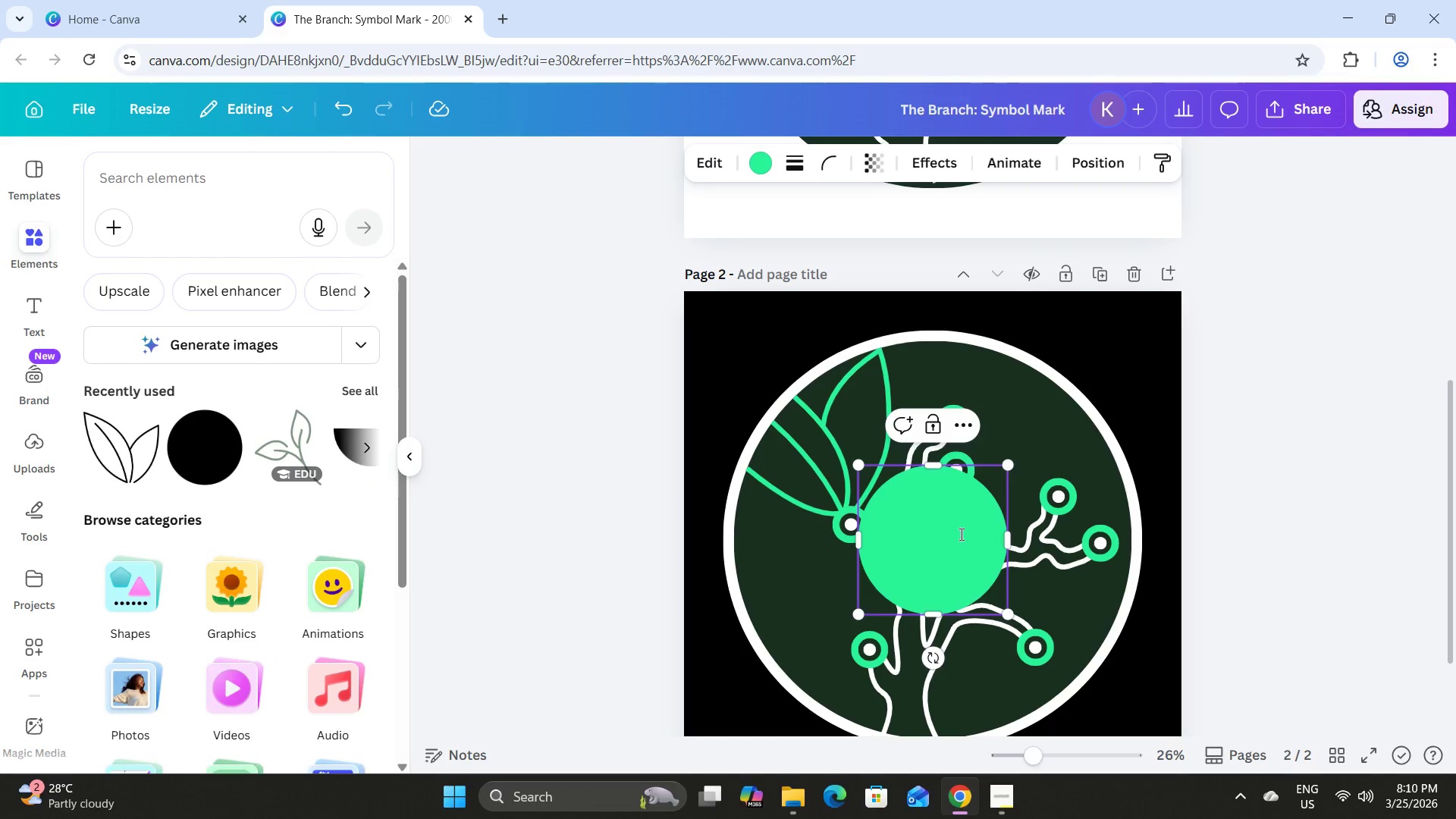 
left_click_drag(start_coordinate=[956, 533], to_coordinate=[915, 450])
 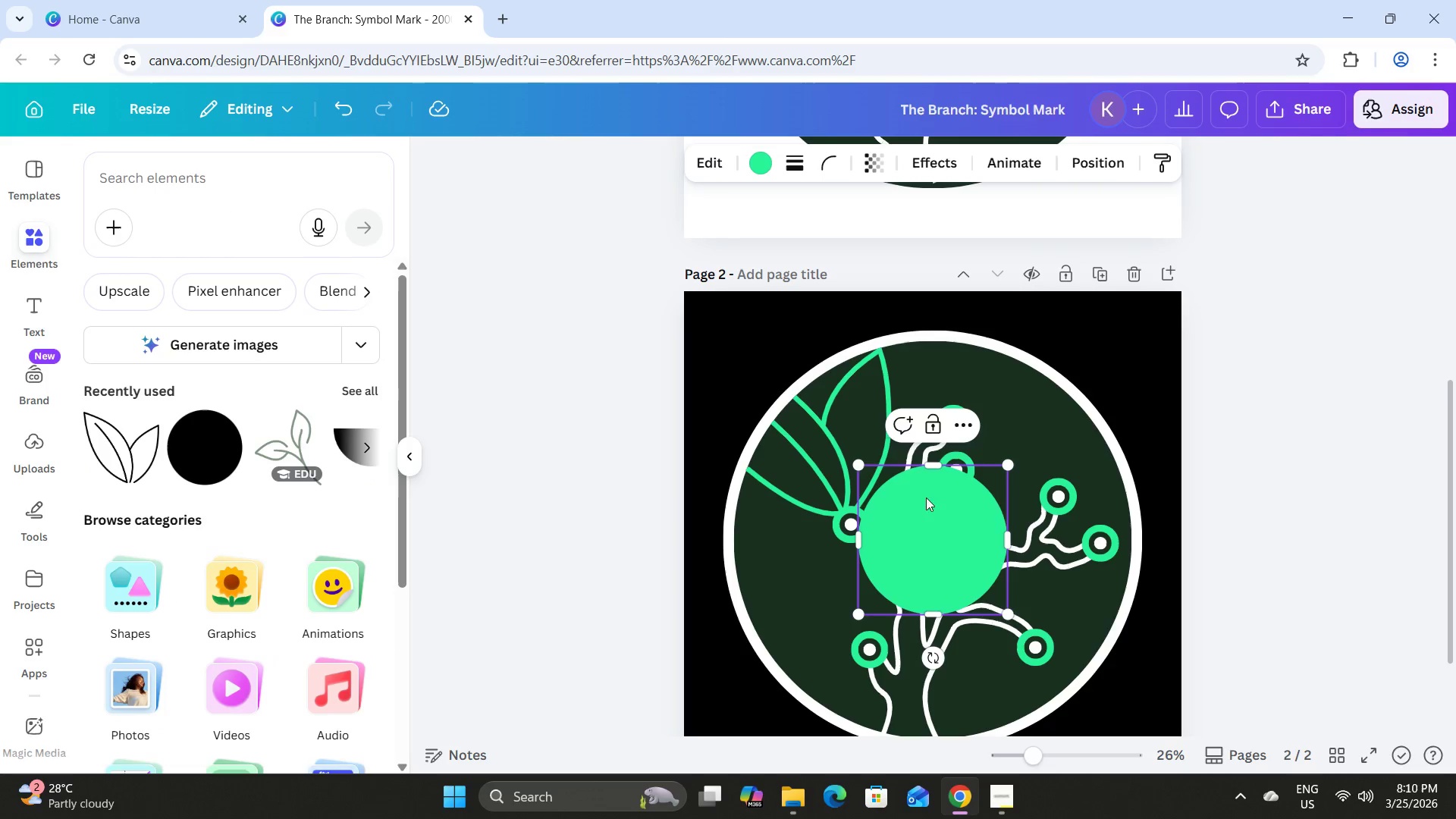 
left_click_drag(start_coordinate=[926, 497], to_coordinate=[869, 431])
 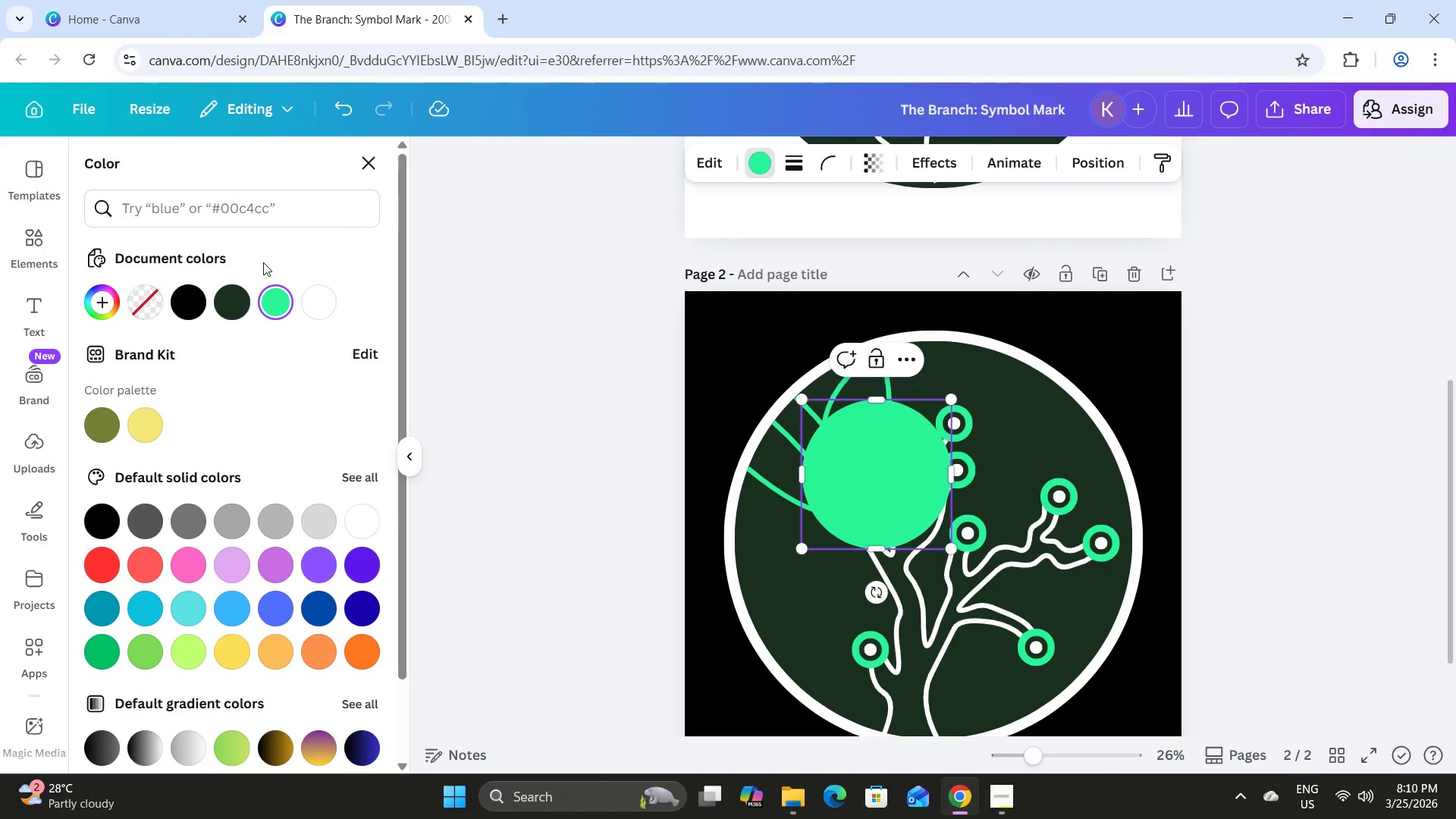 
left_click([155, 300])
 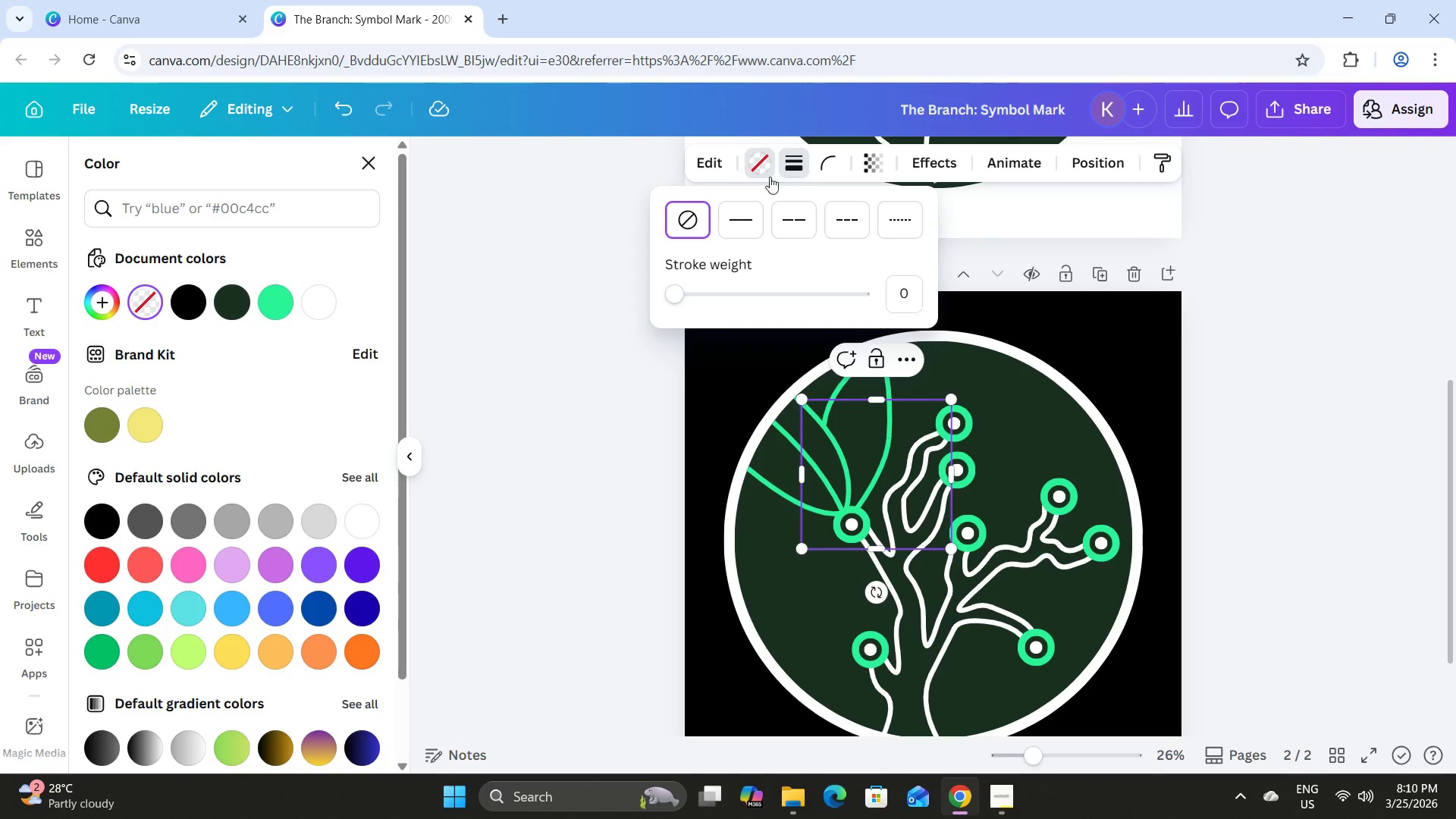 
left_click([750, 224])
 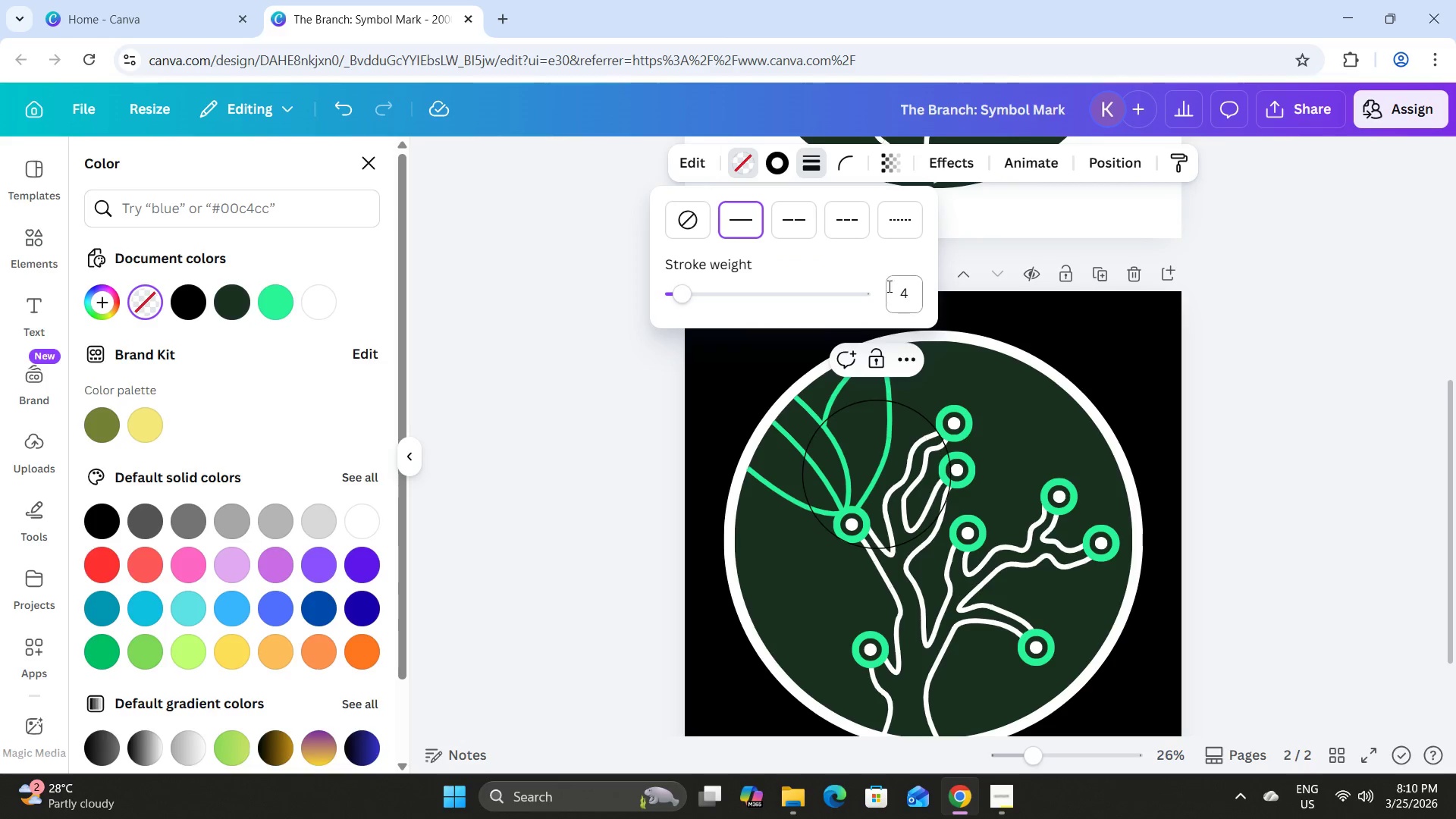 
left_click([914, 287])
 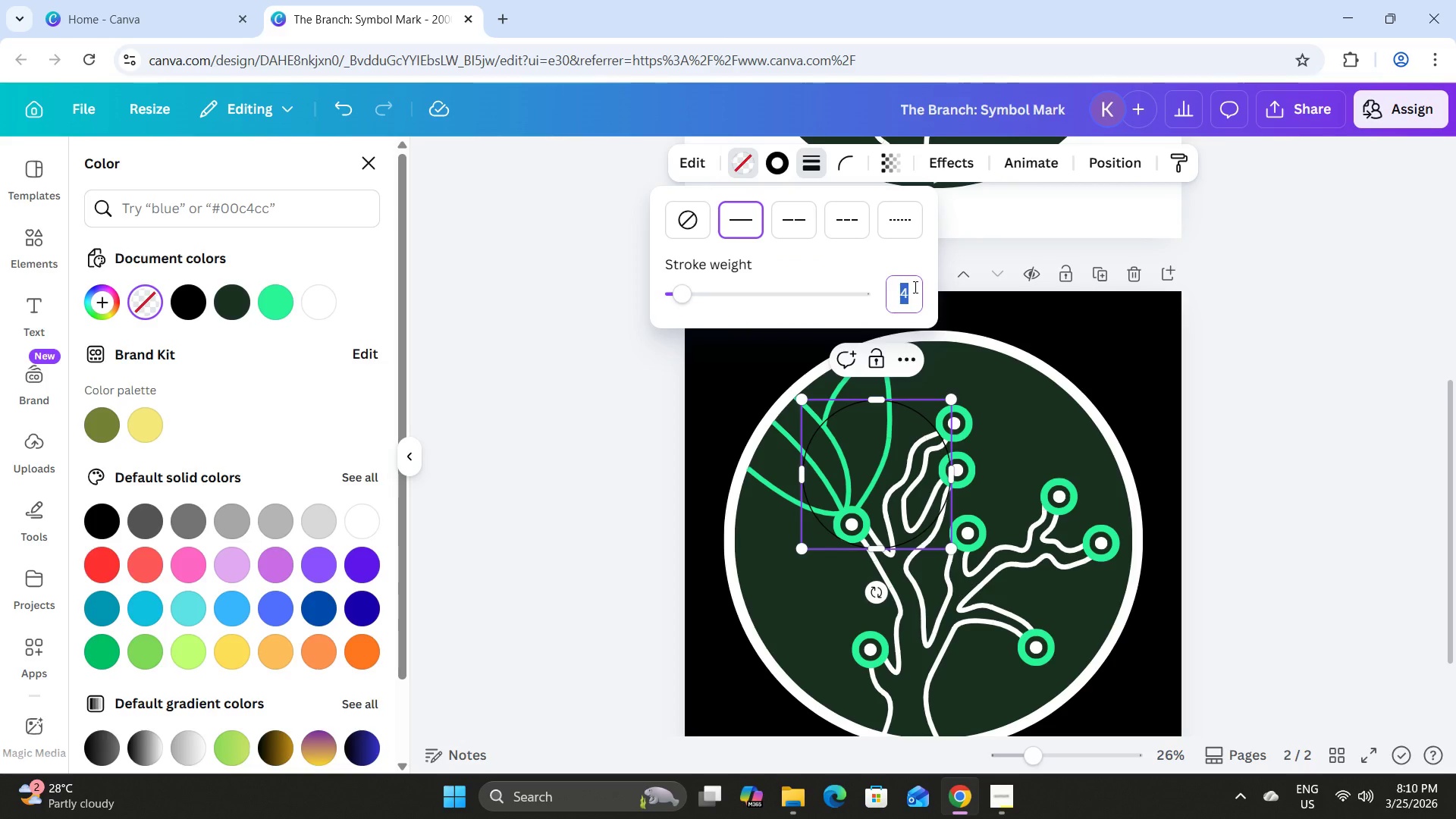 
key(Numpad3)
 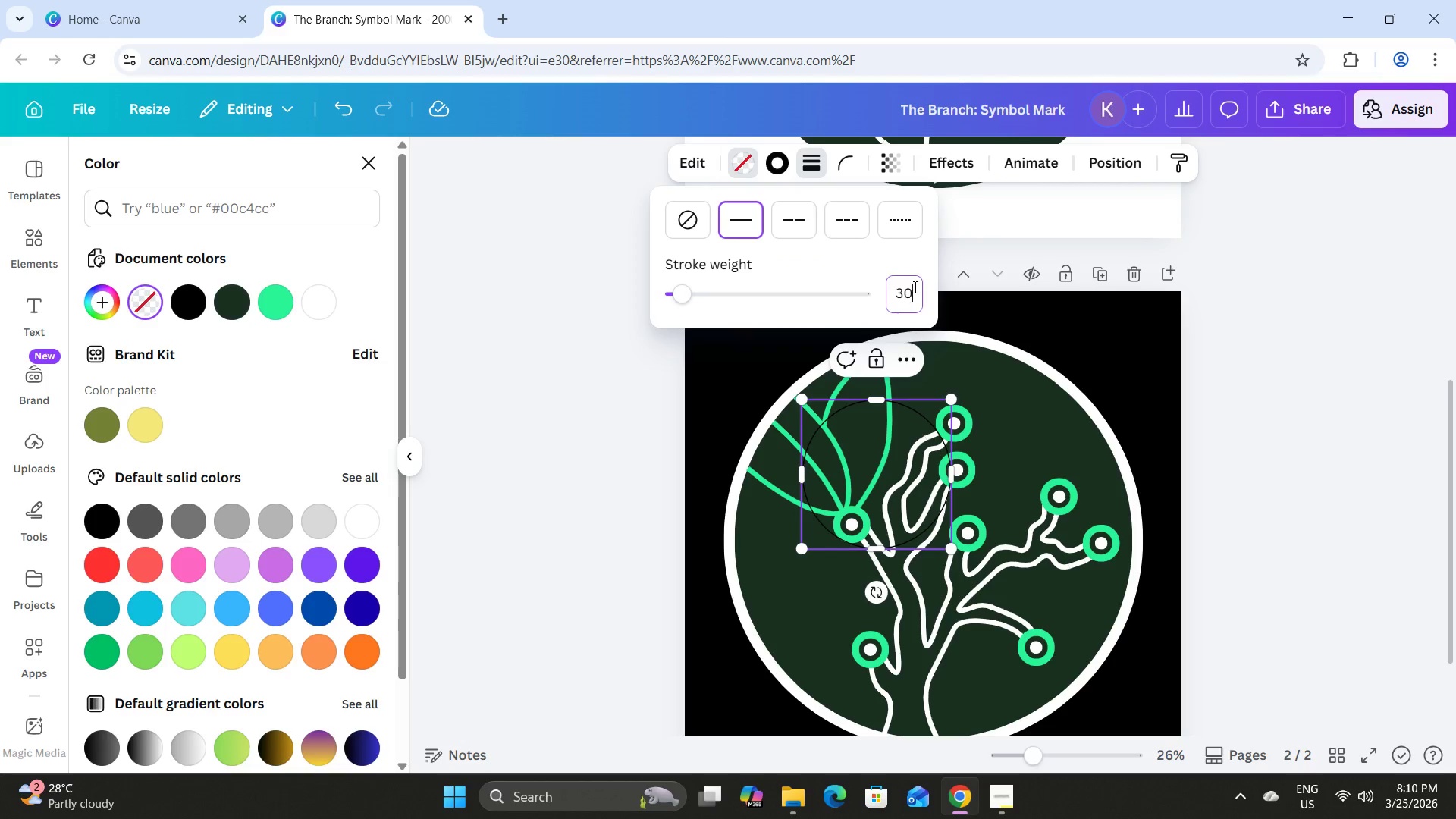 
key(Numpad0)
 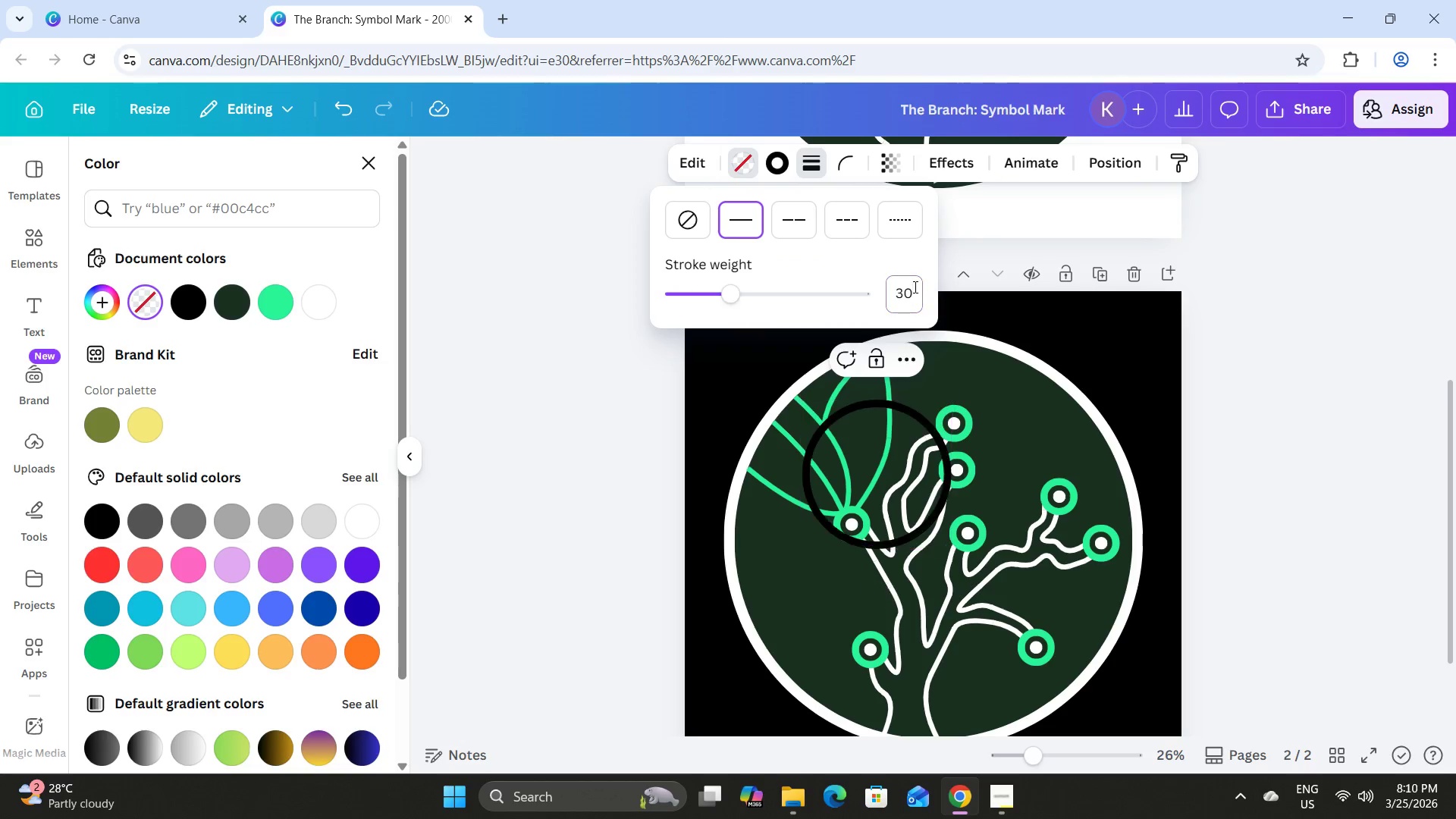 
key(NumpadEnter)
 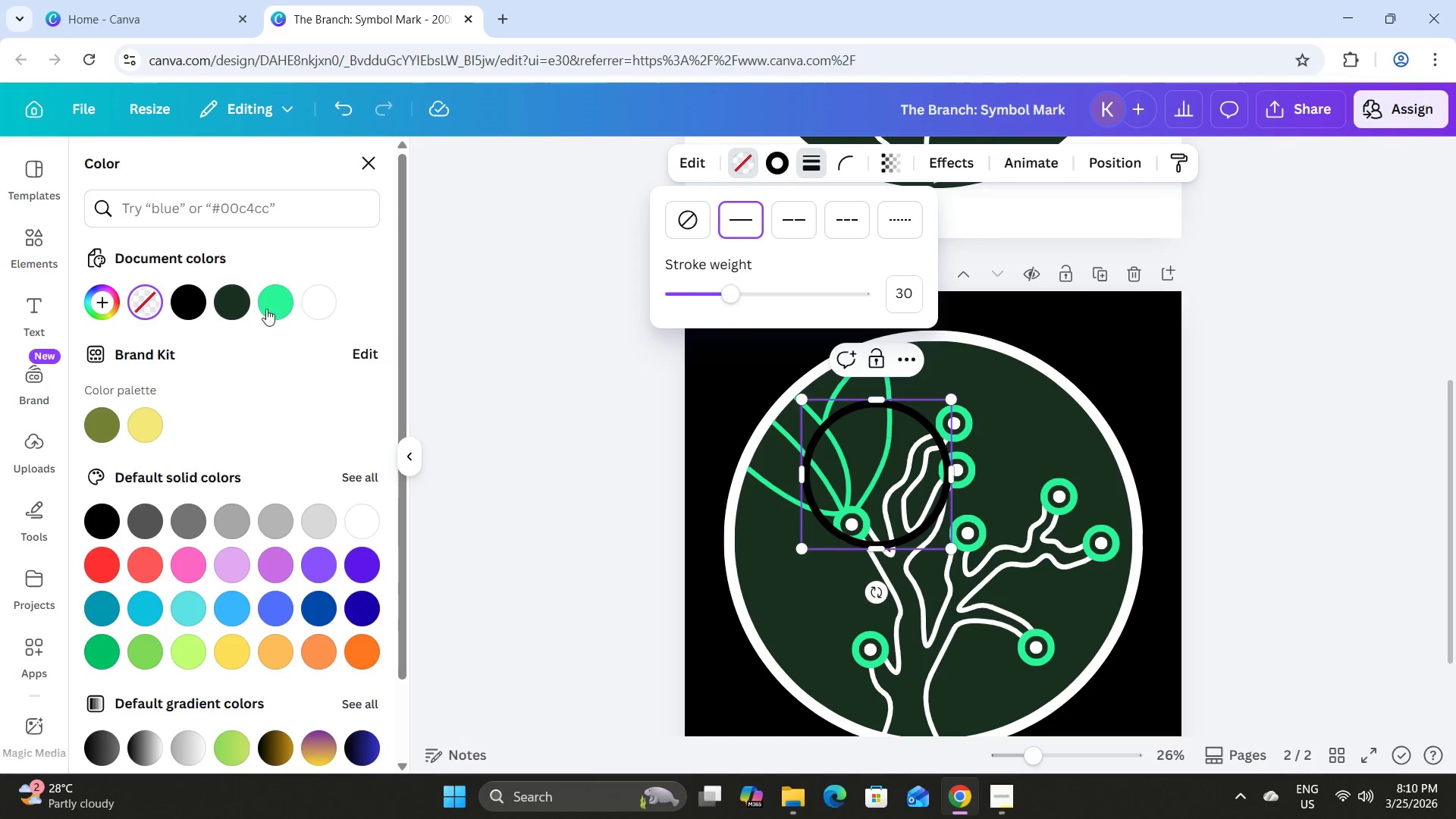 
left_click([238, 309])
 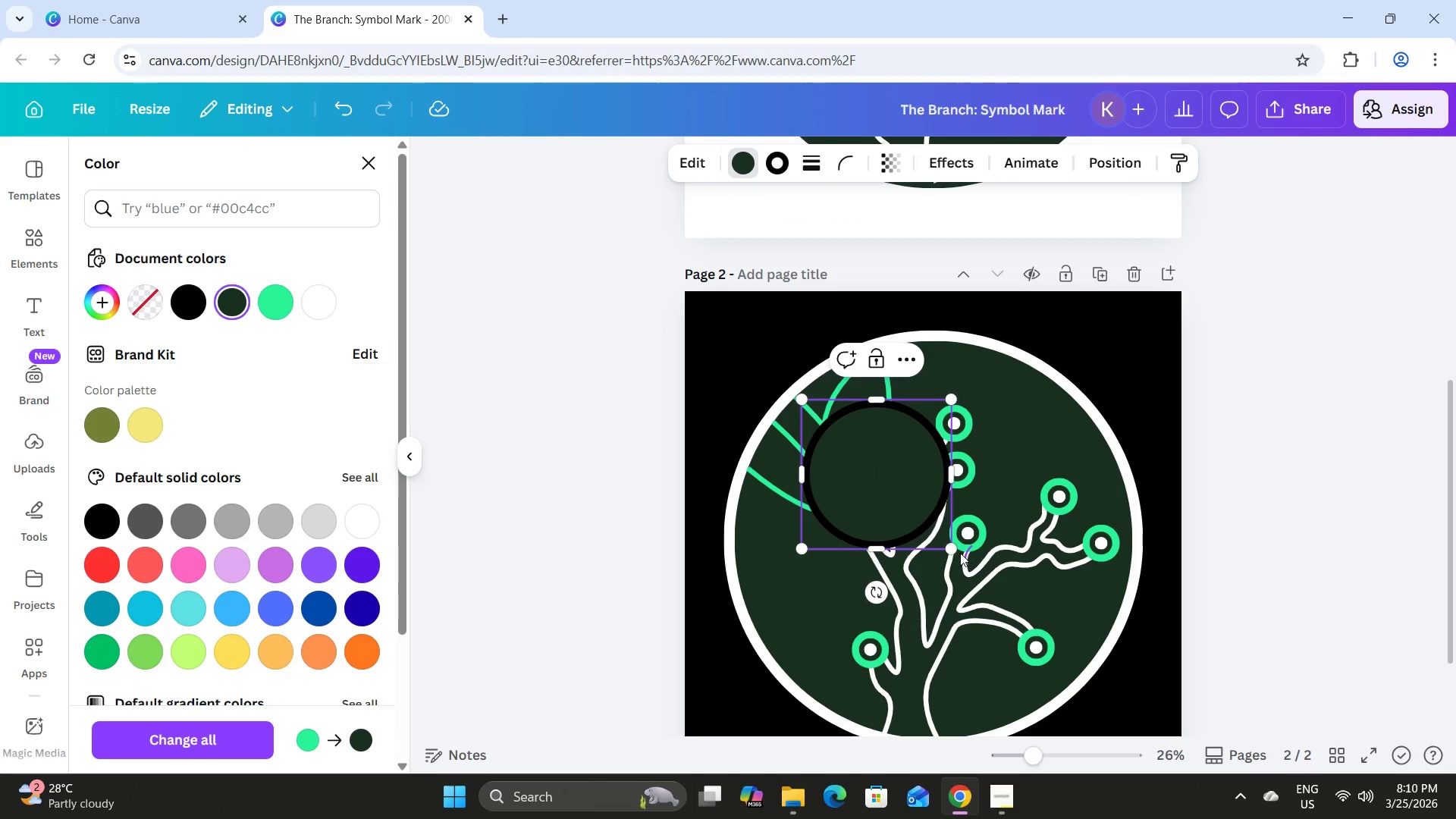 
left_click_drag(start_coordinate=[953, 550], to_coordinate=[1150, 699])
 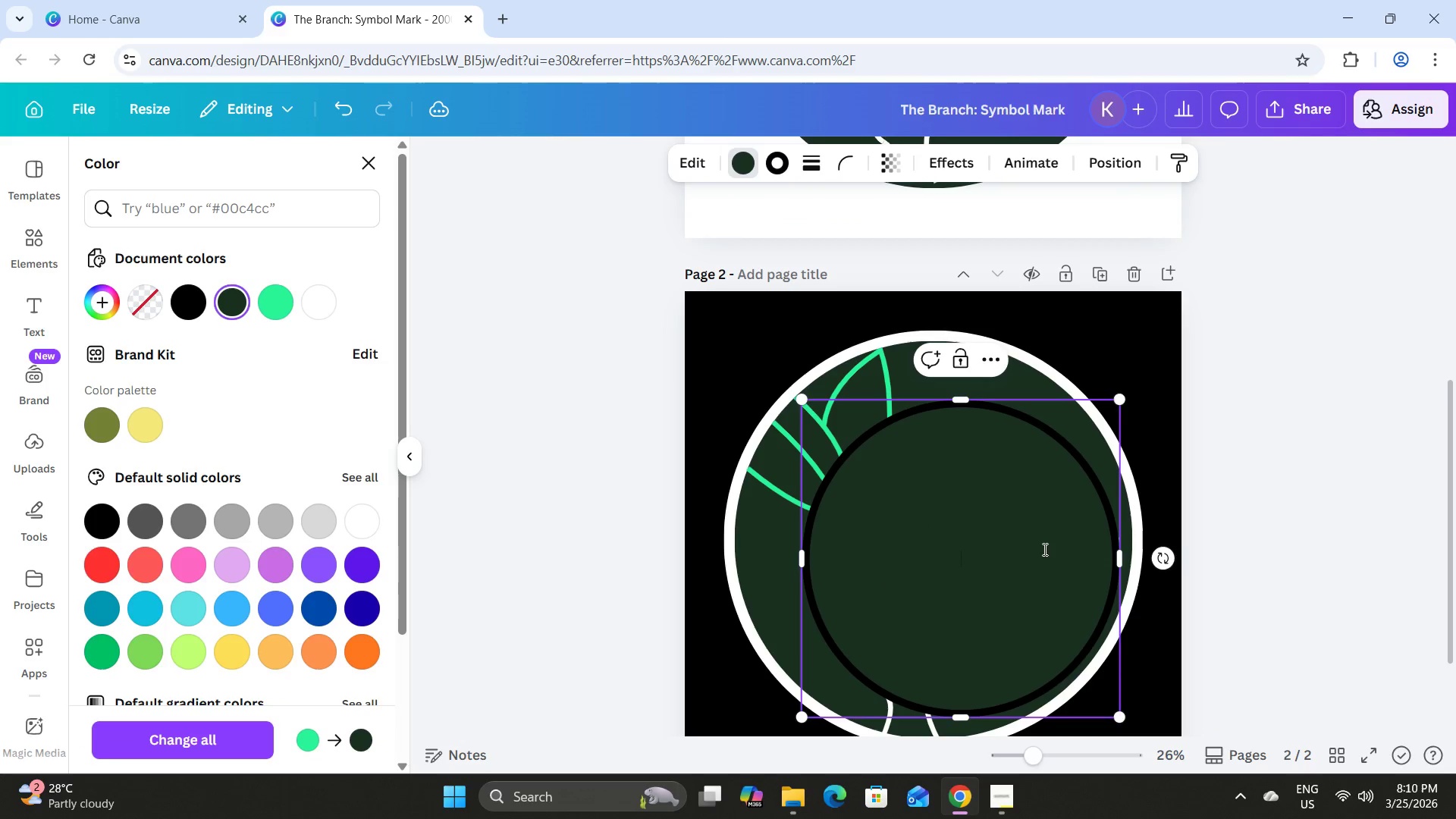 
left_click_drag(start_coordinate=[1041, 548], to_coordinate=[1008, 481])
 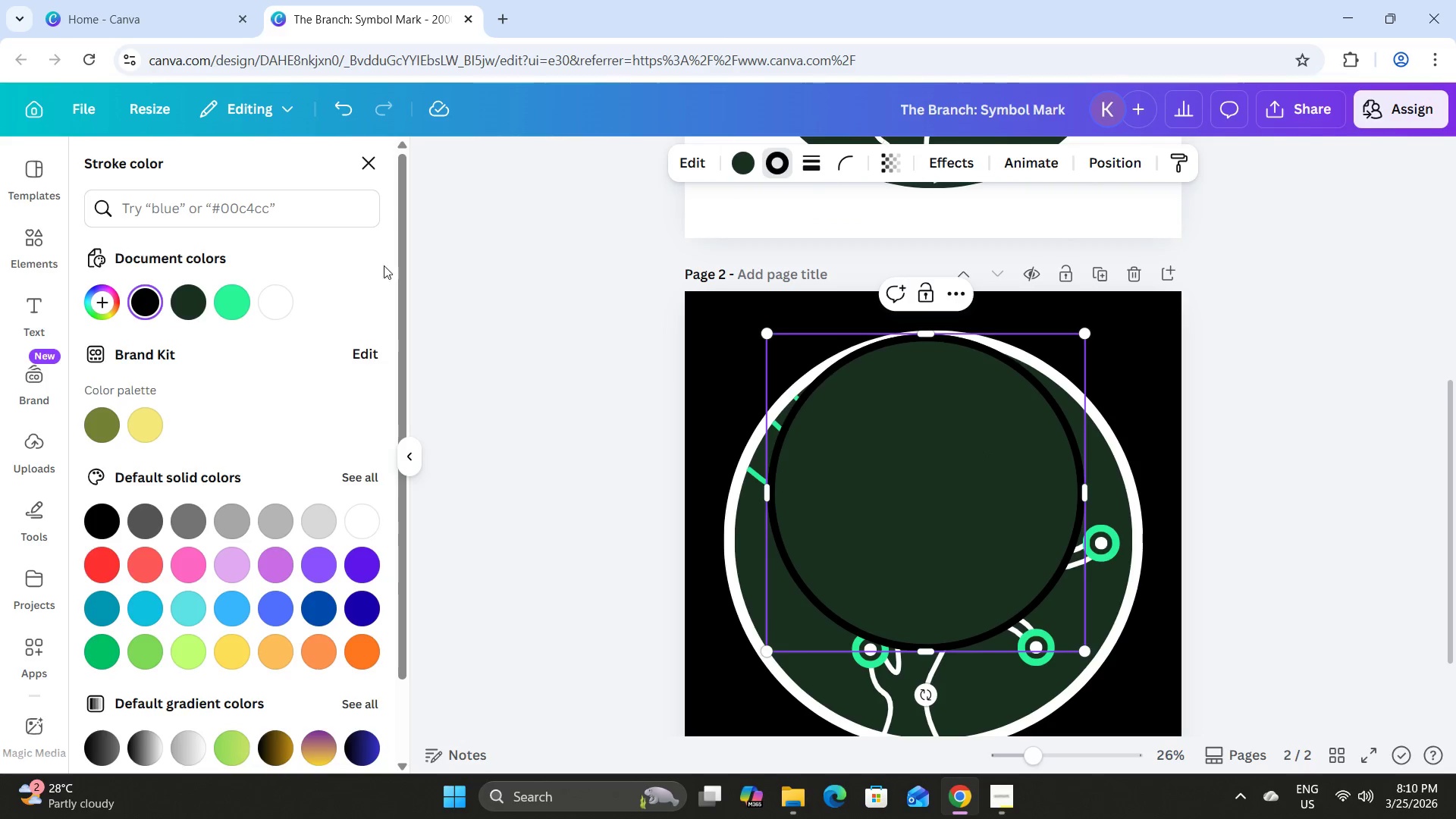 
left_click([182, 306])
 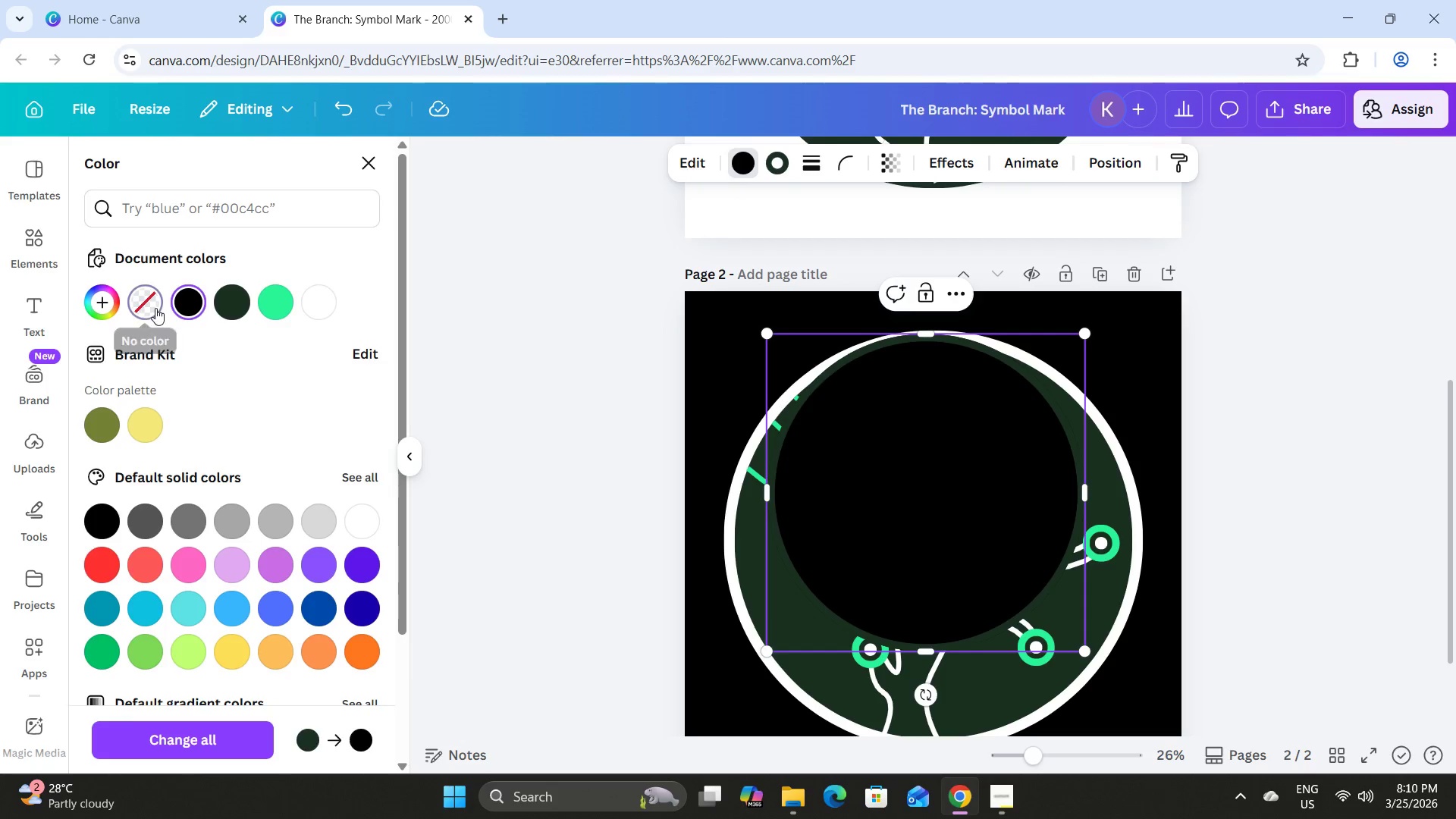 
left_click_drag(start_coordinate=[1006, 369], to_coordinate=[1009, 375])
 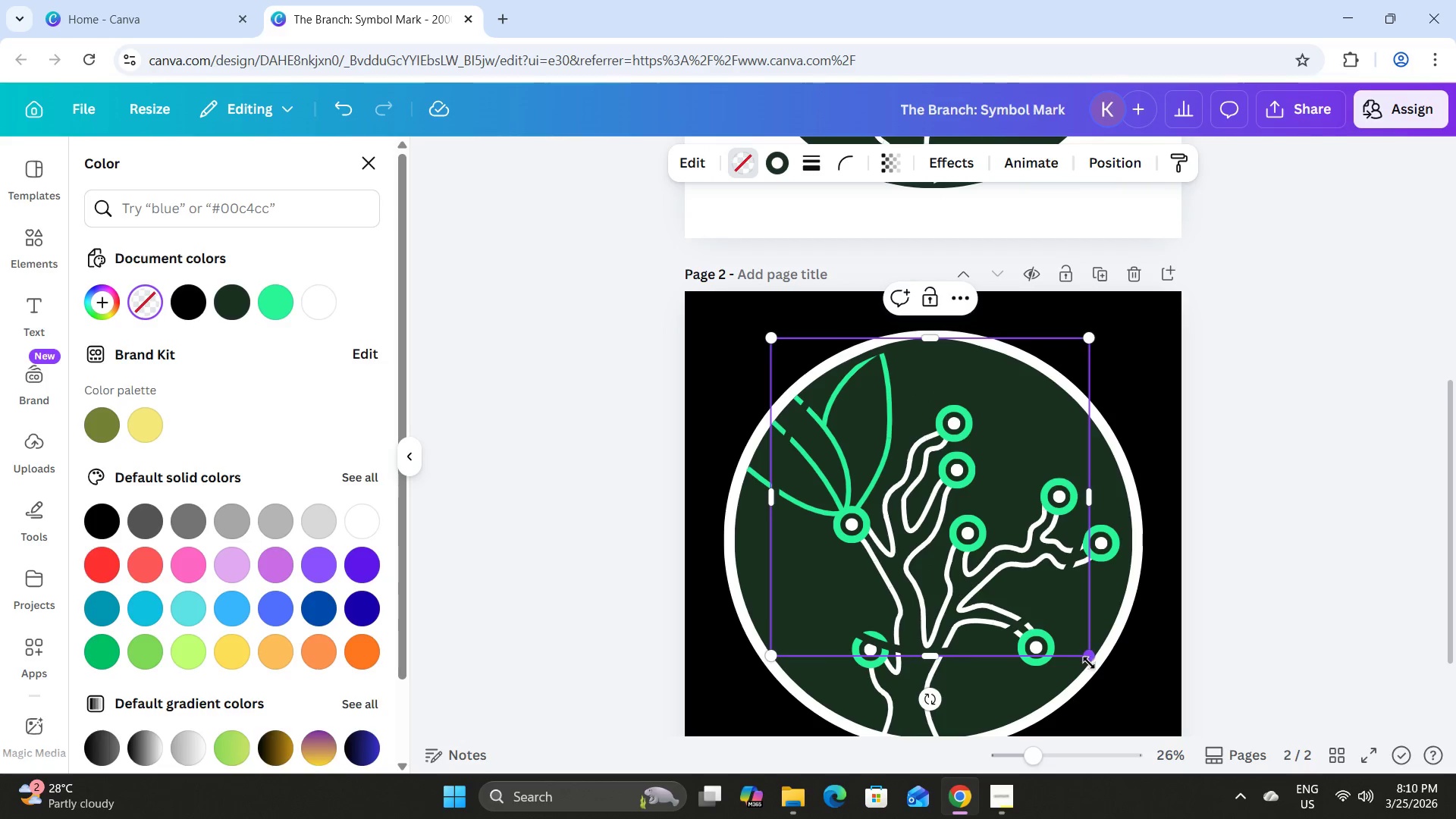 
left_click_drag(start_coordinate=[1088, 657], to_coordinate=[1146, 728])
 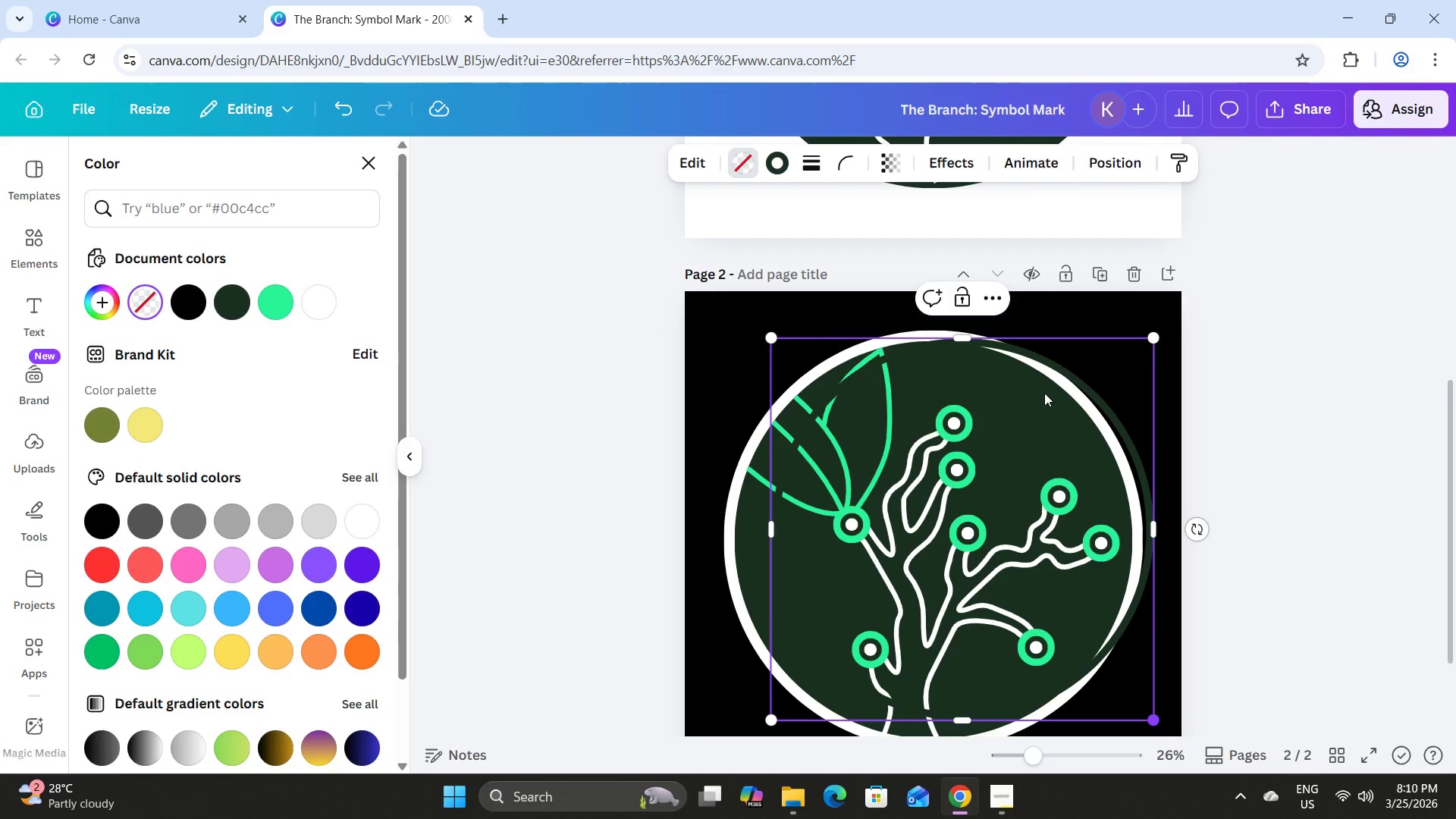 
left_click_drag(start_coordinate=[1043, 392], to_coordinate=[999, 400])
 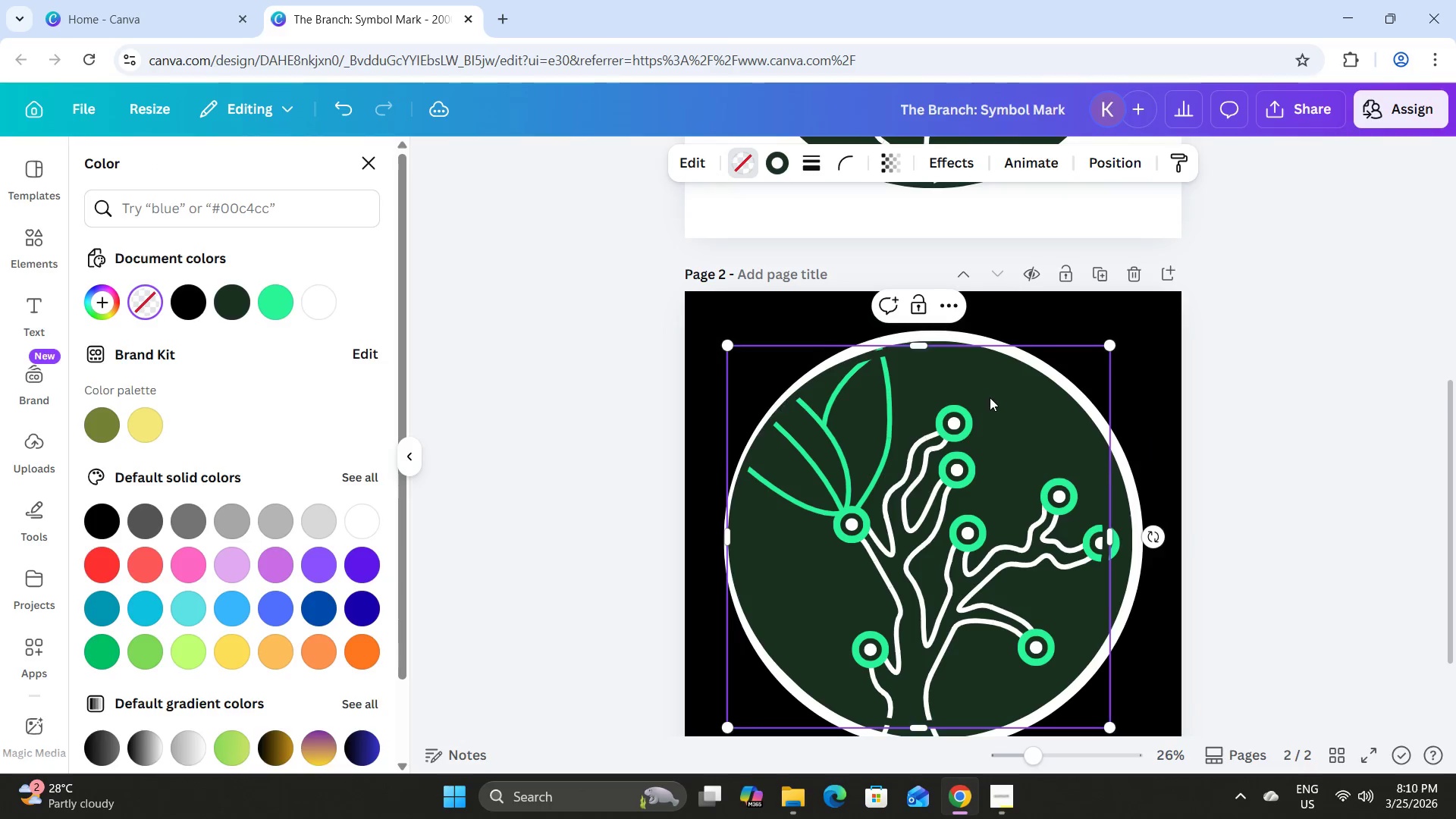 
left_click_drag(start_coordinate=[999, 400], to_coordinate=[1008, 402])
 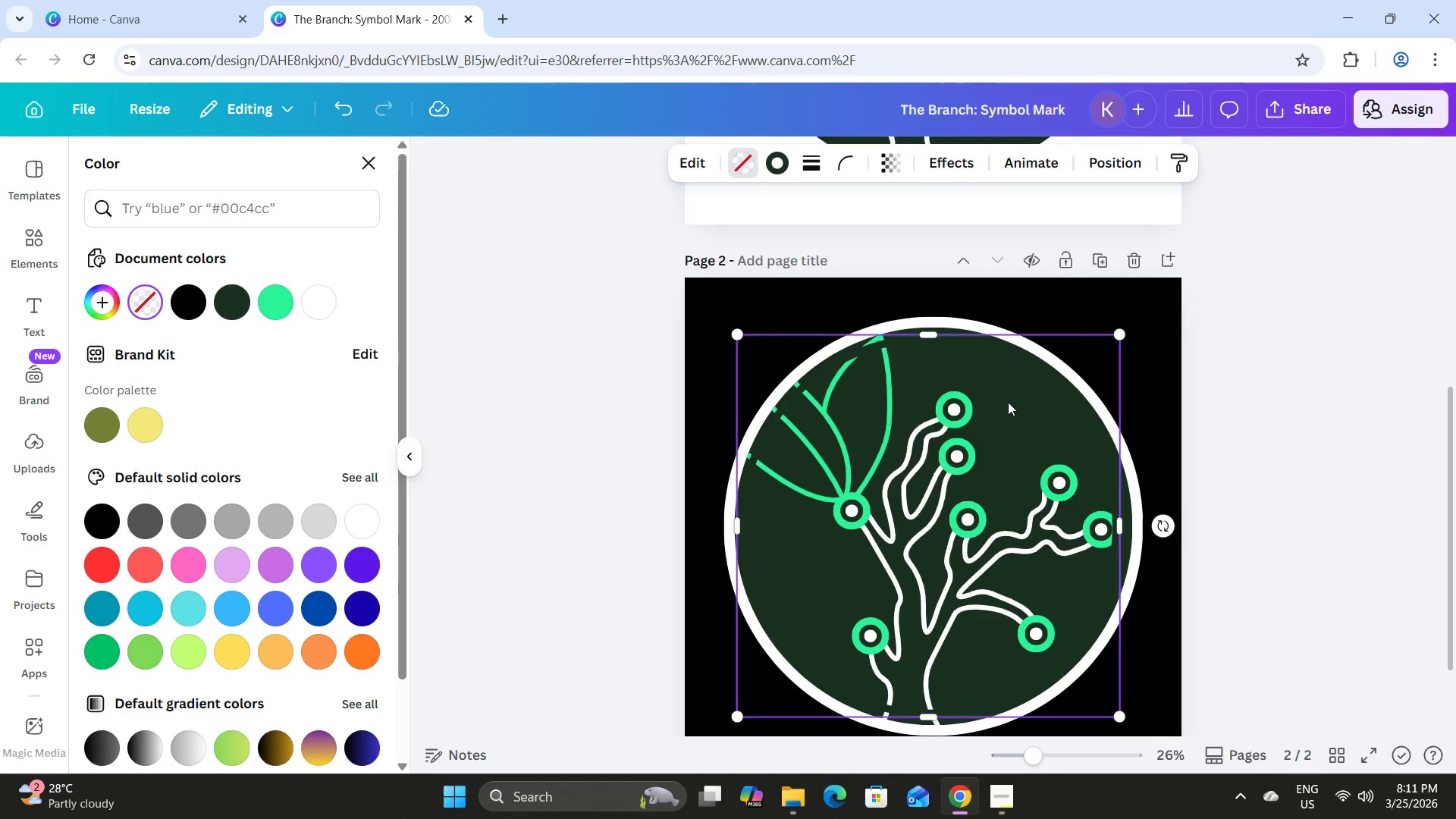 
scroll: coordinate [1008, 402], scroll_direction: down, amount: 1.0
 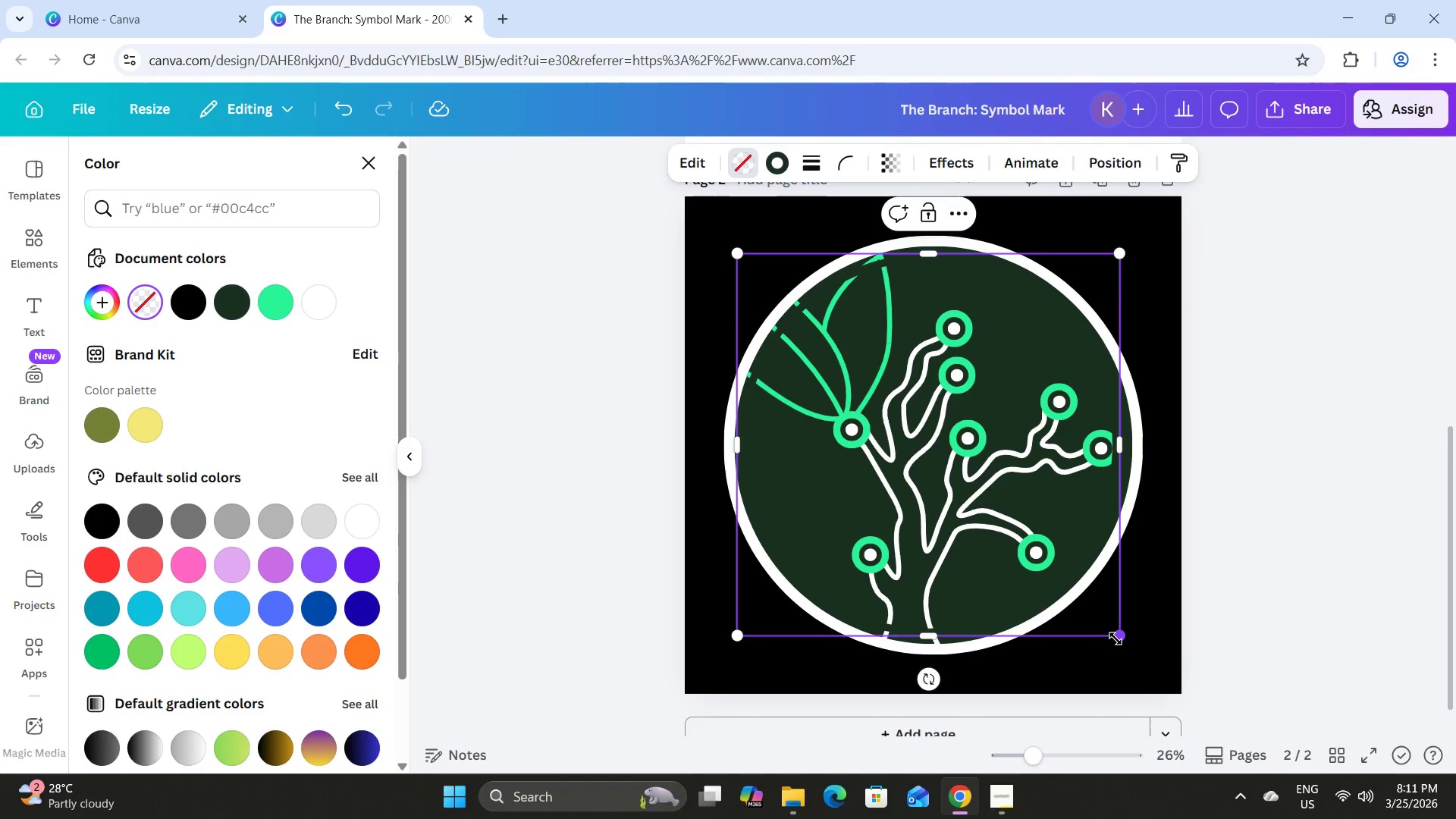 
left_click_drag(start_coordinate=[1119, 633], to_coordinate=[1131, 639])
 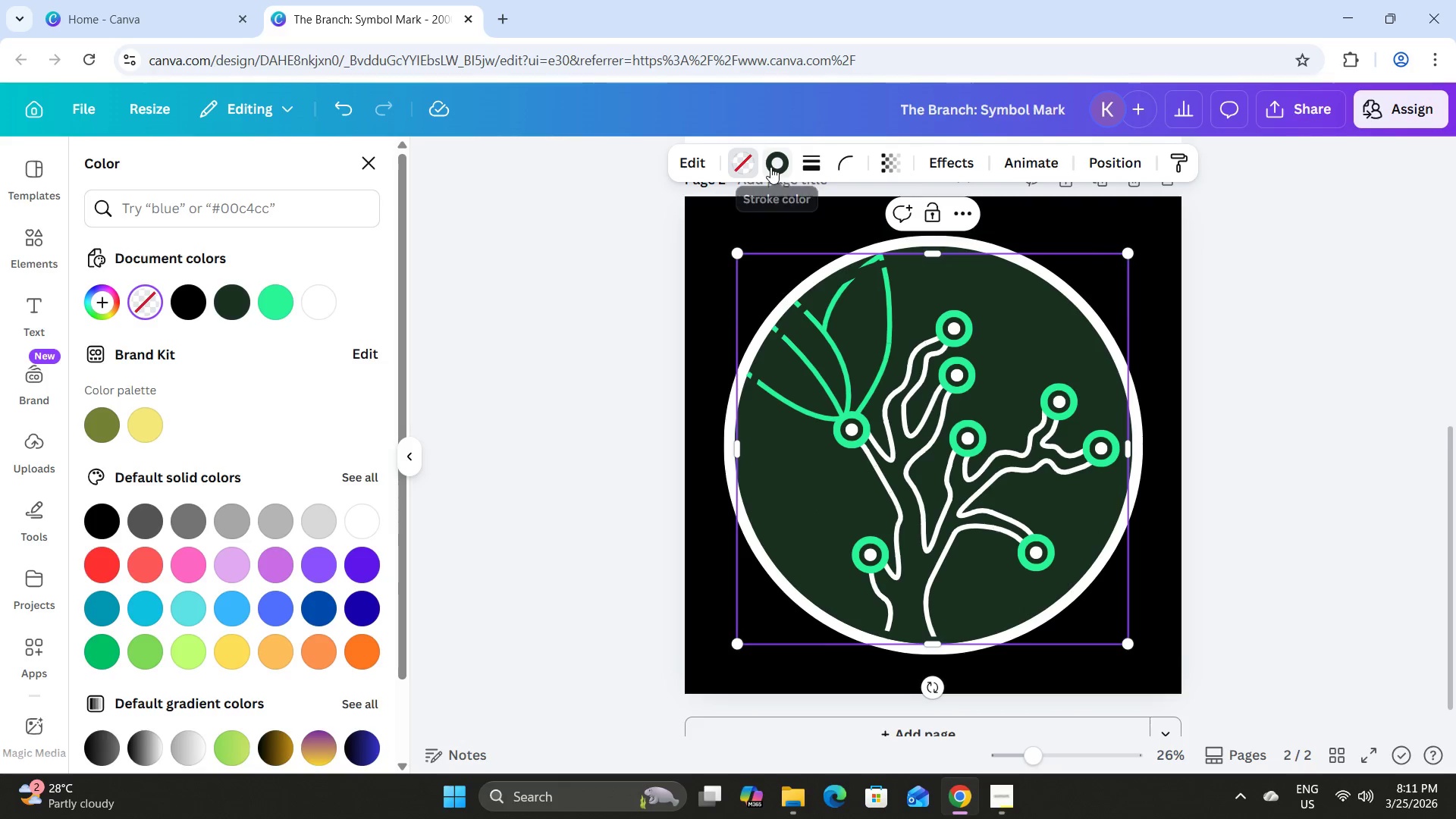 
left_click([779, 165])
 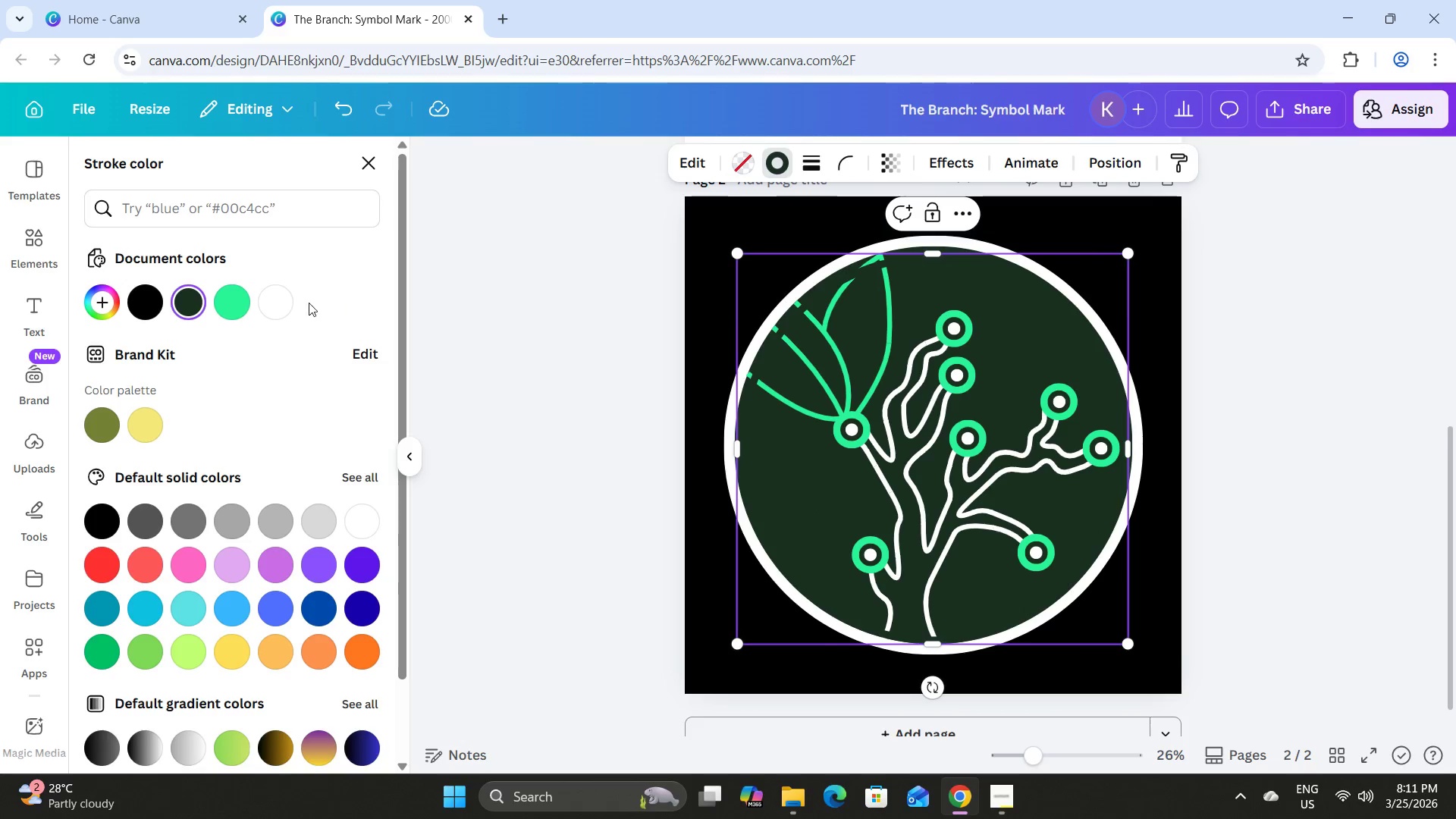 
left_click([281, 301])
 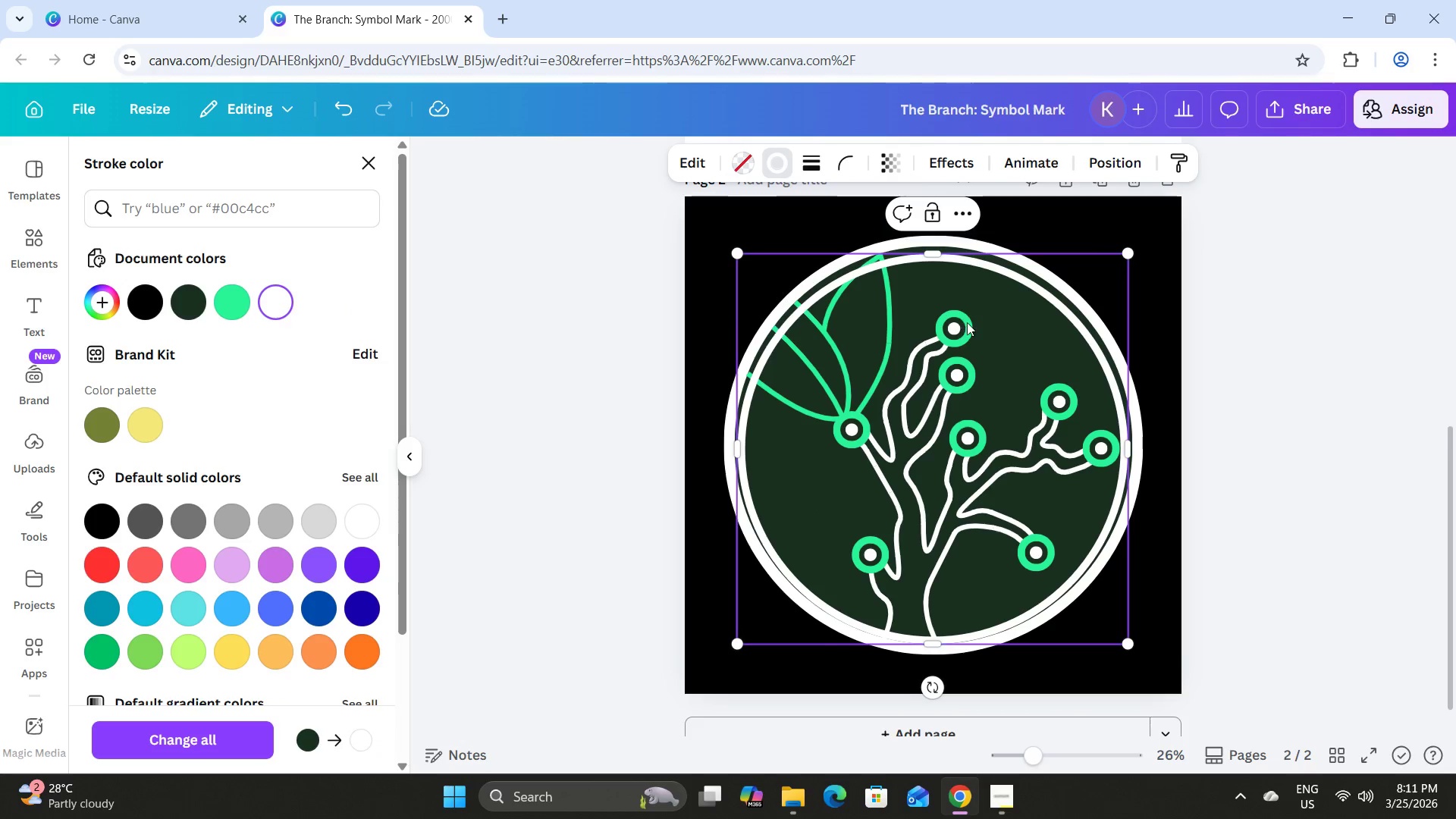 
left_click_drag(start_coordinate=[990, 286], to_coordinate=[990, 278])
 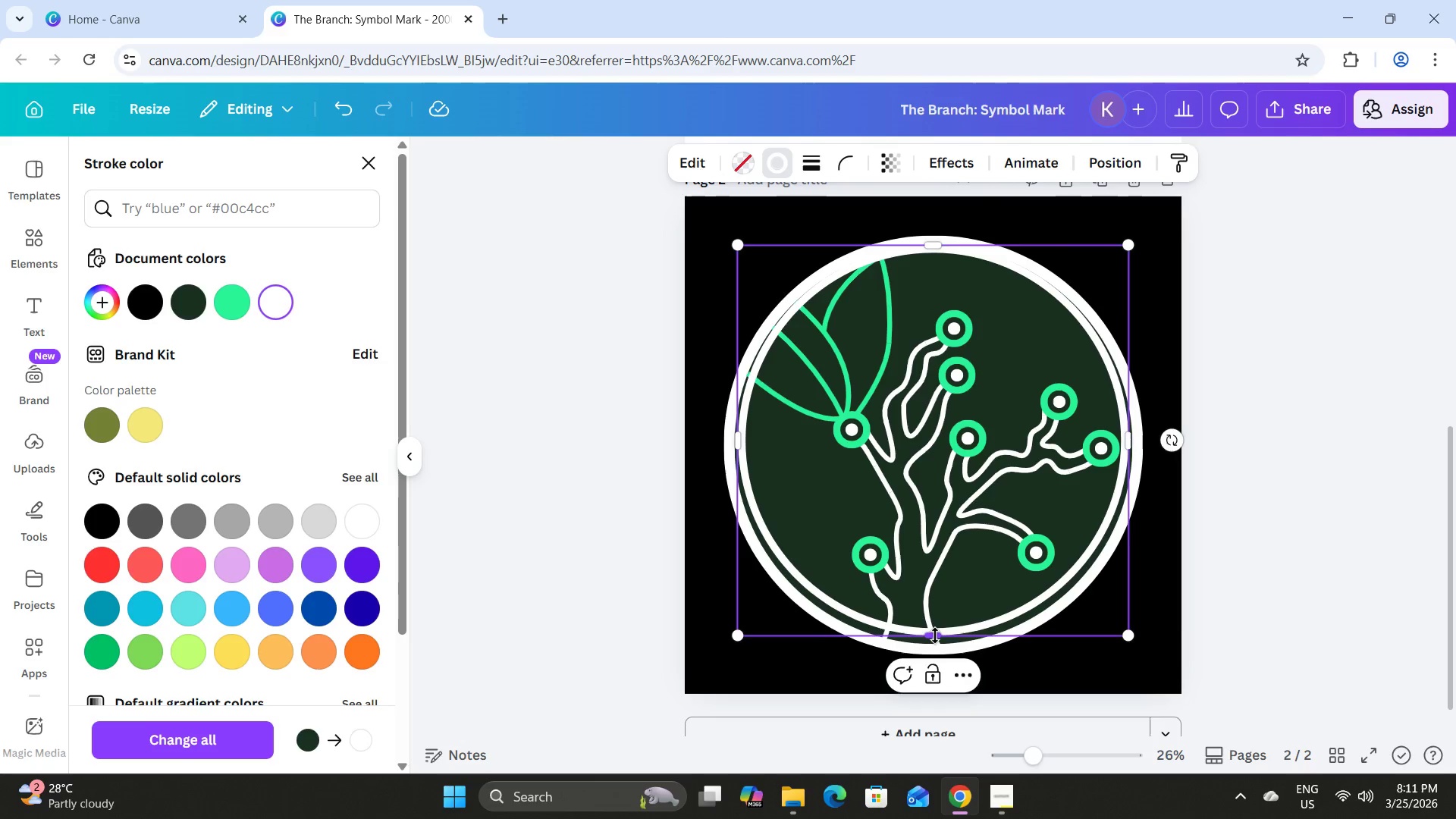 
left_click_drag(start_coordinate=[935, 635], to_coordinate=[936, 651])
 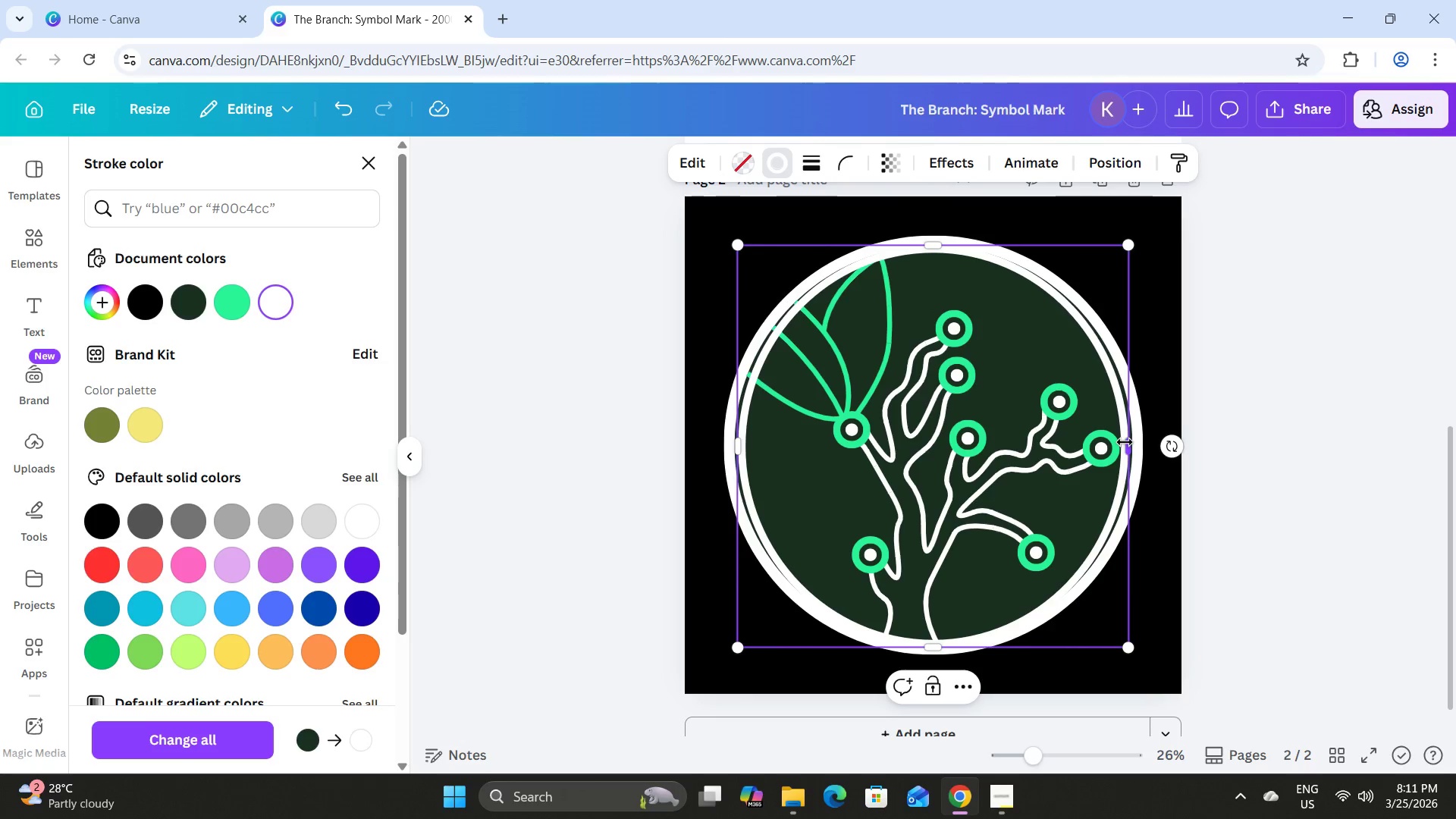 
left_click_drag(start_coordinate=[1125, 443], to_coordinate=[1134, 443])
 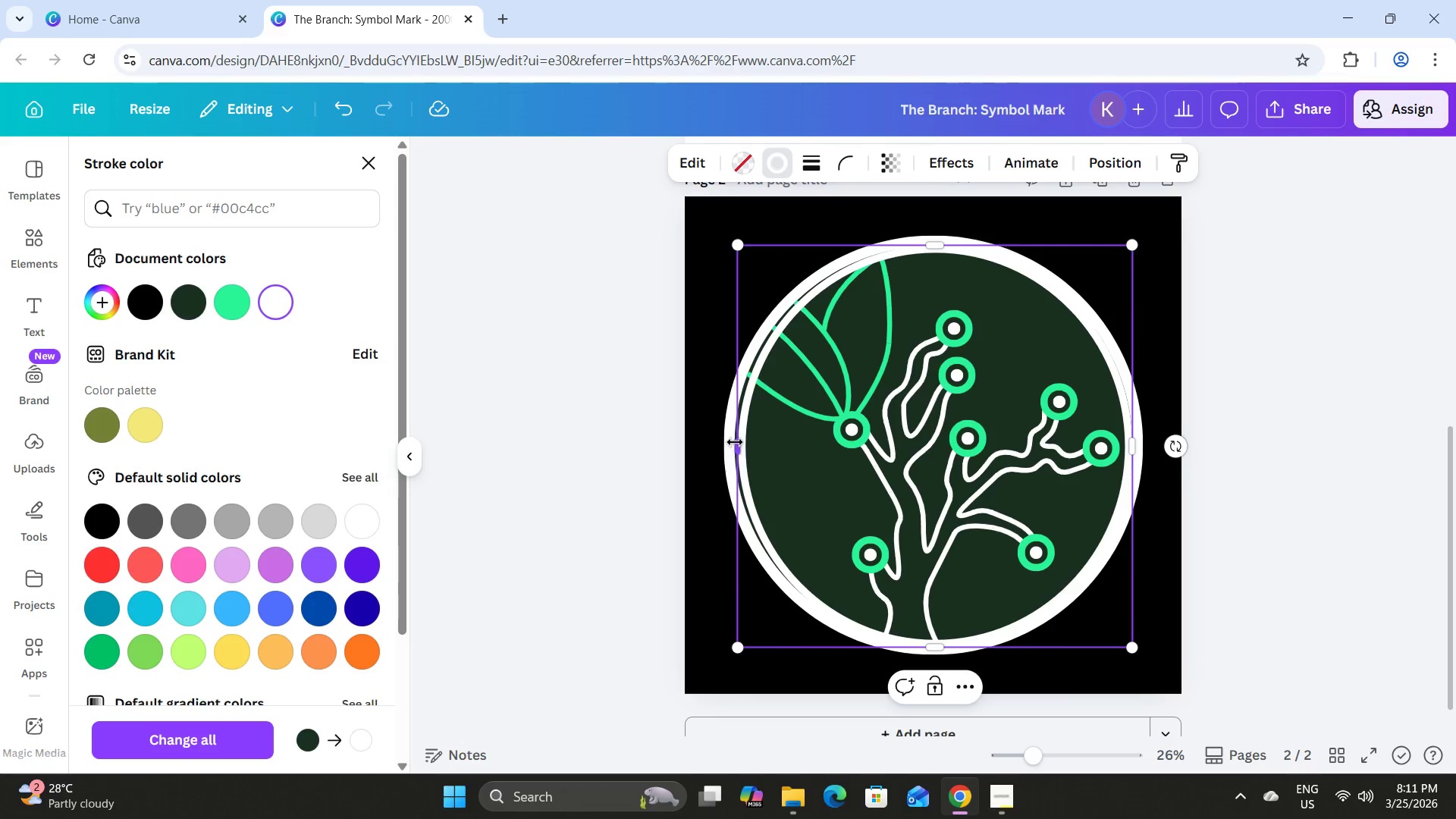 
left_click_drag(start_coordinate=[735, 442], to_coordinate=[722, 441])
 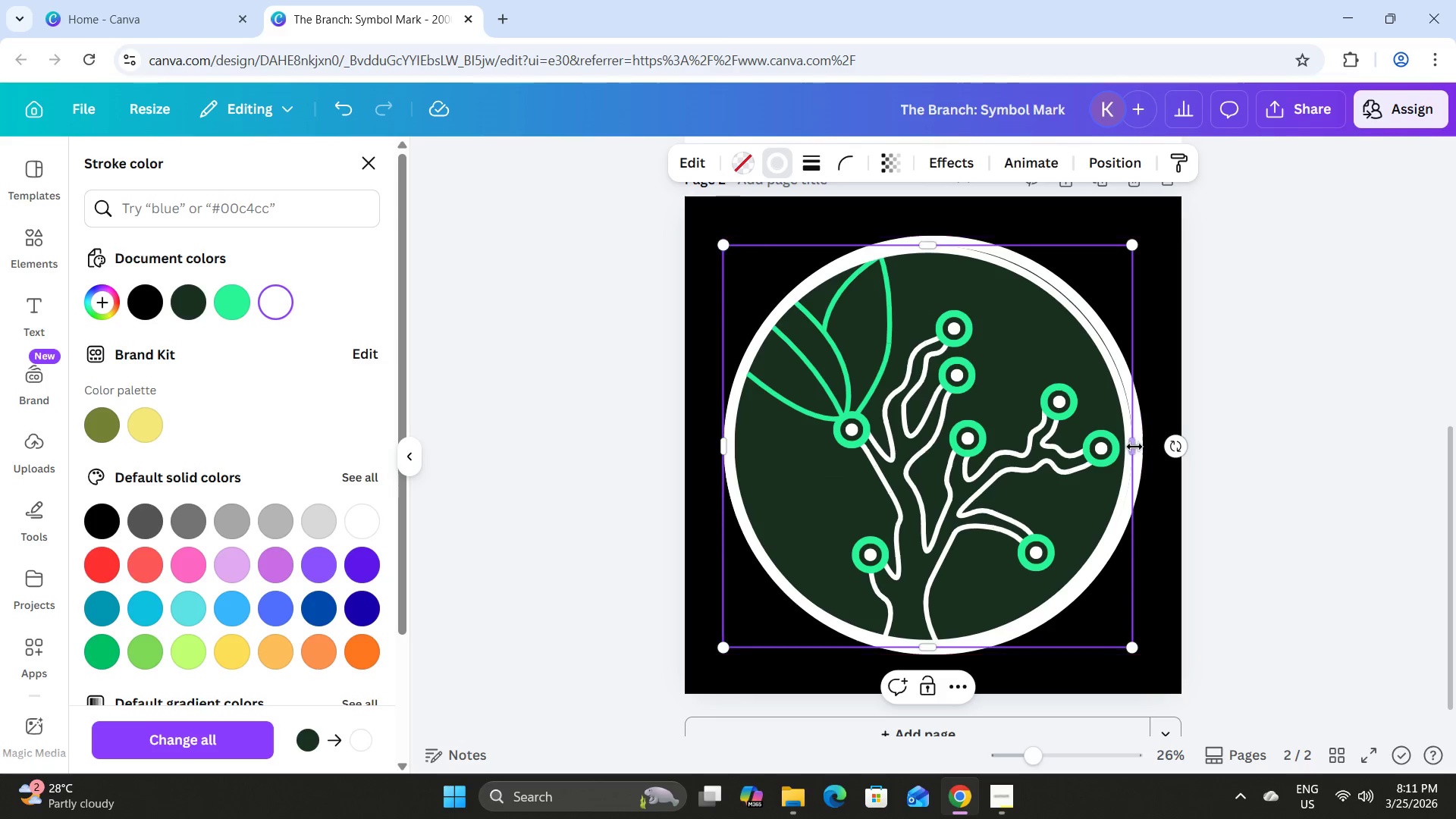 
left_click_drag(start_coordinate=[1134, 447], to_coordinate=[1142, 447])
 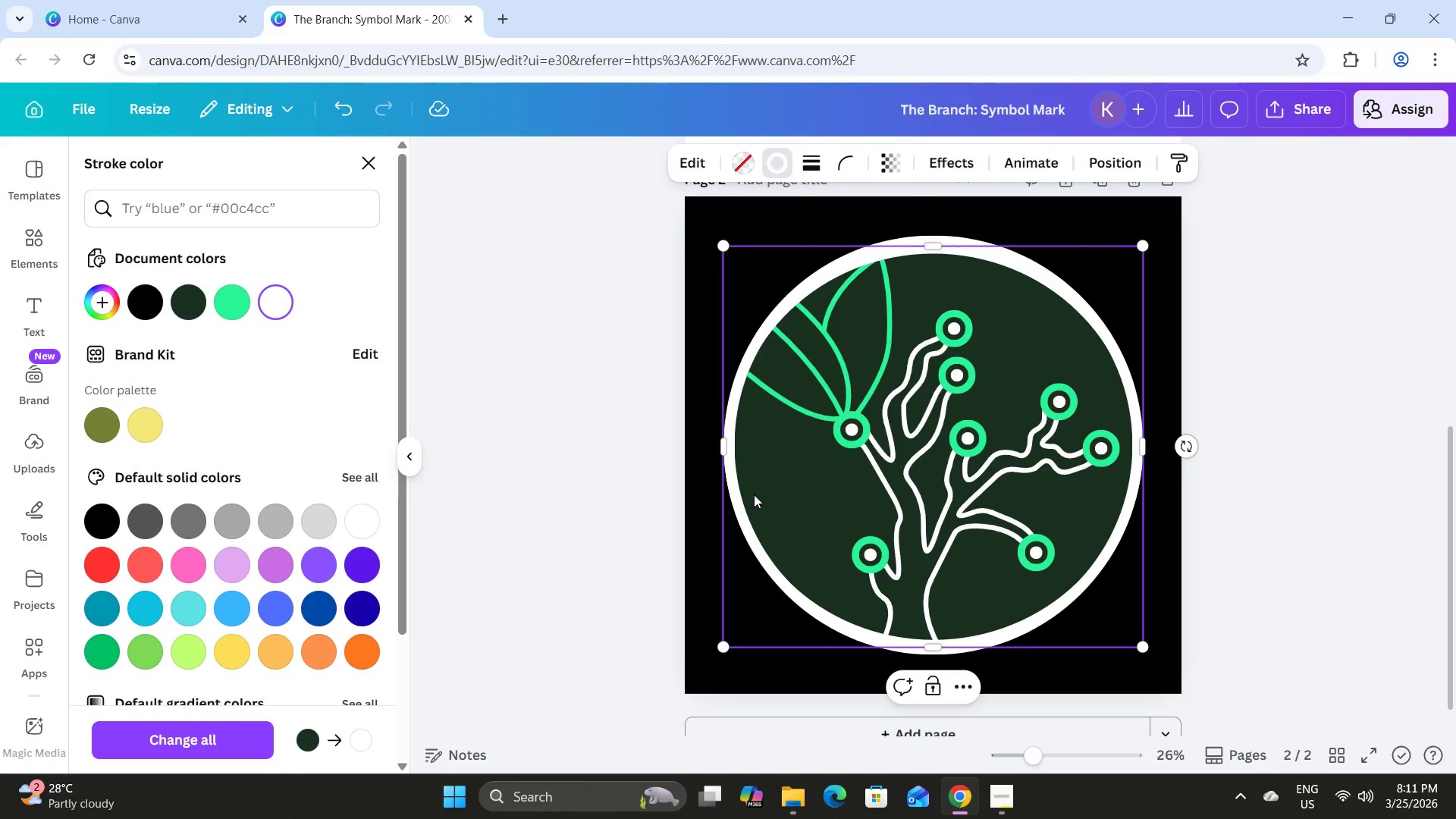 
wait(6.61)
 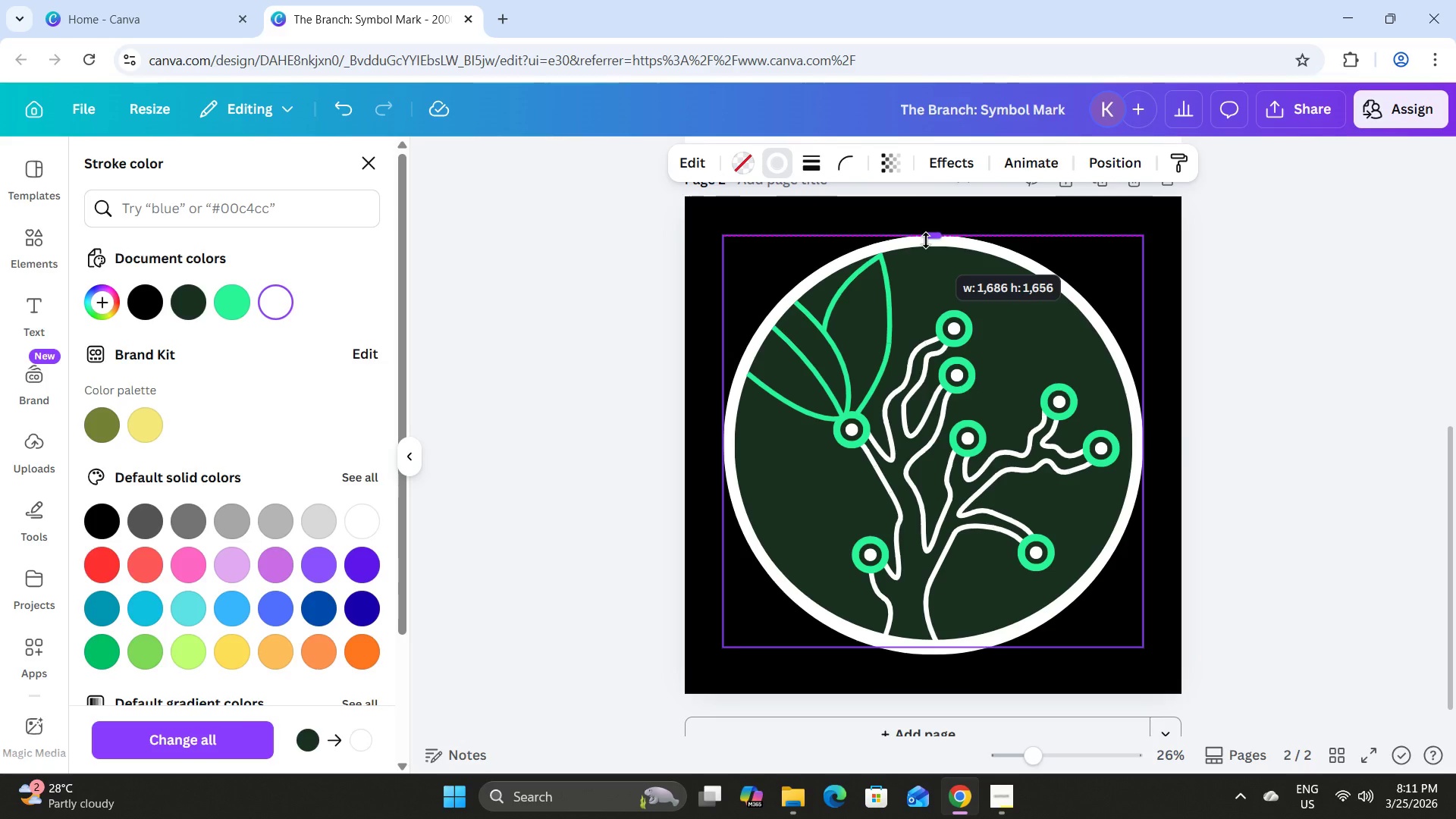 
left_click([1105, 154])
 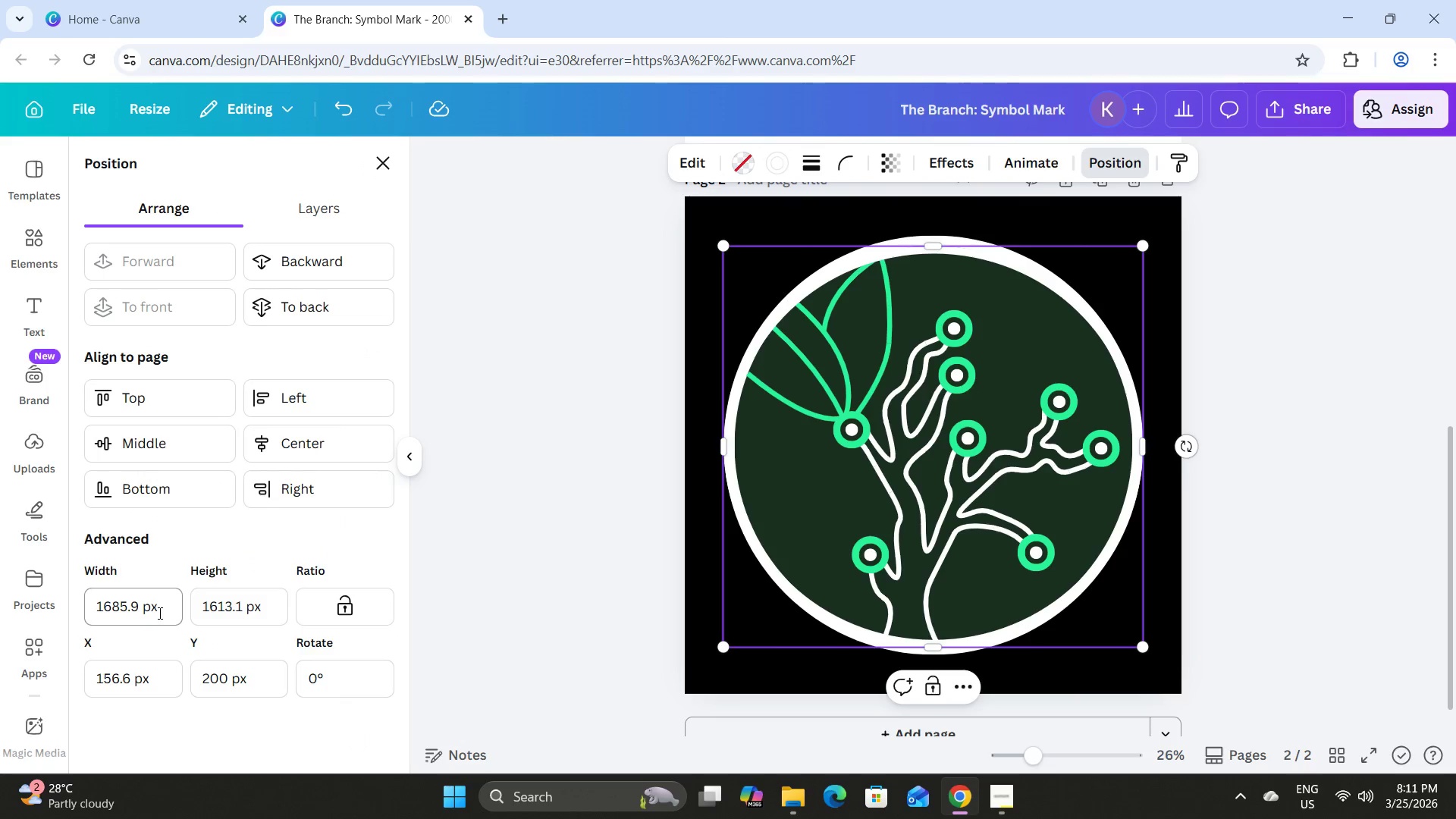 
left_click_drag(start_coordinate=[141, 611], to_coordinate=[0, 603])
 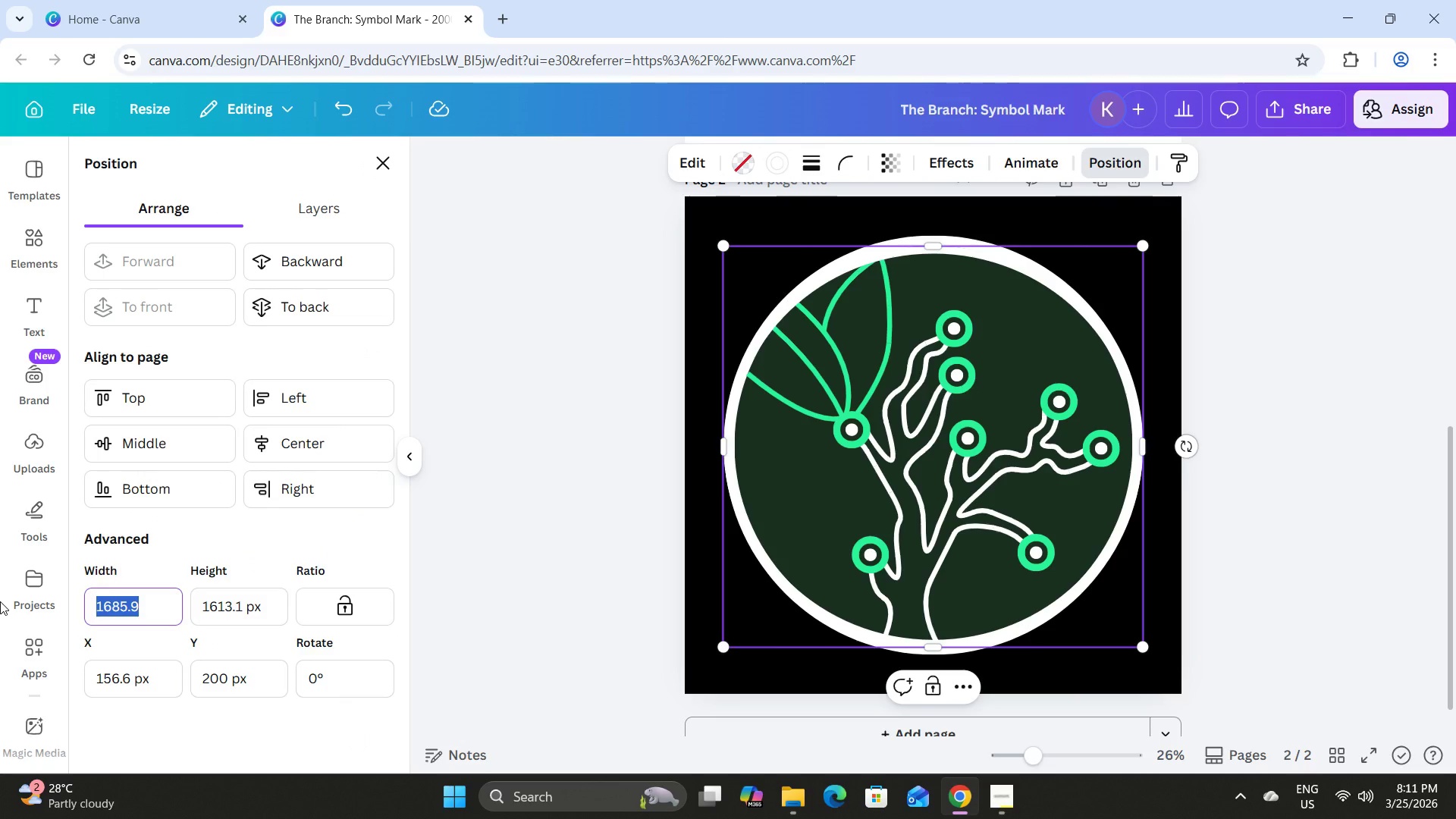 
key(Numpad1)
 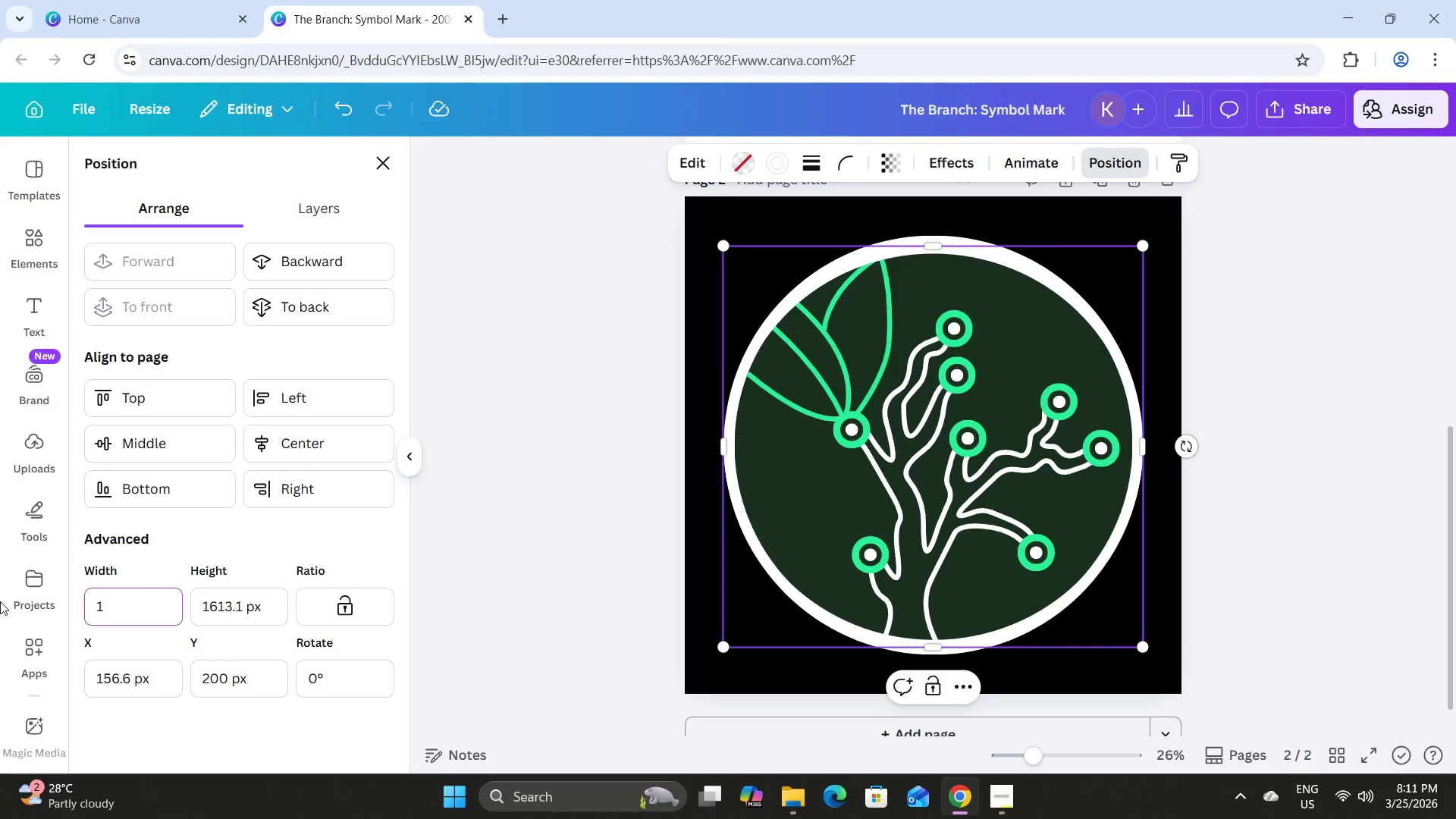 
key(Numpad0)
 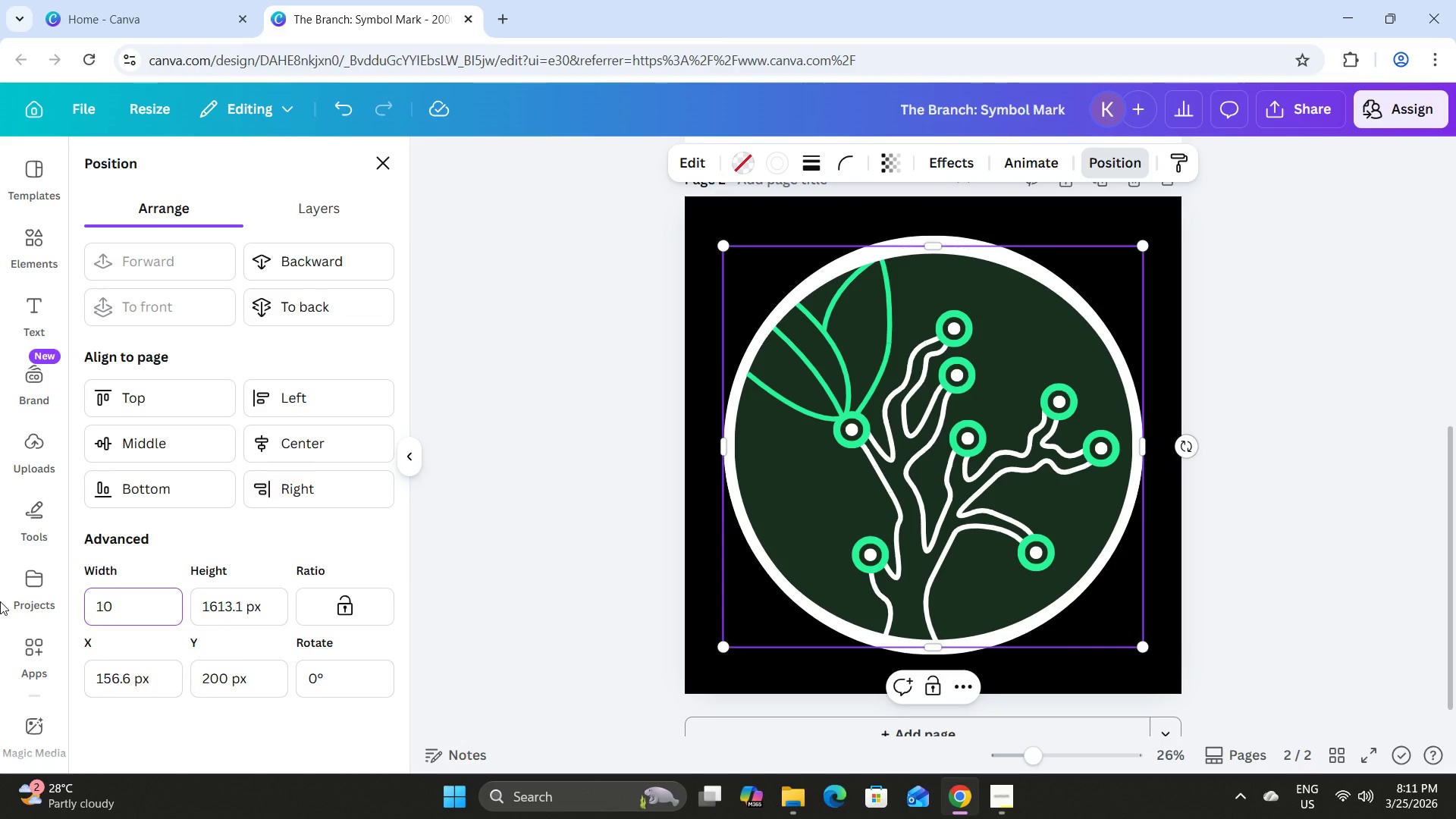 
key(Backspace)
 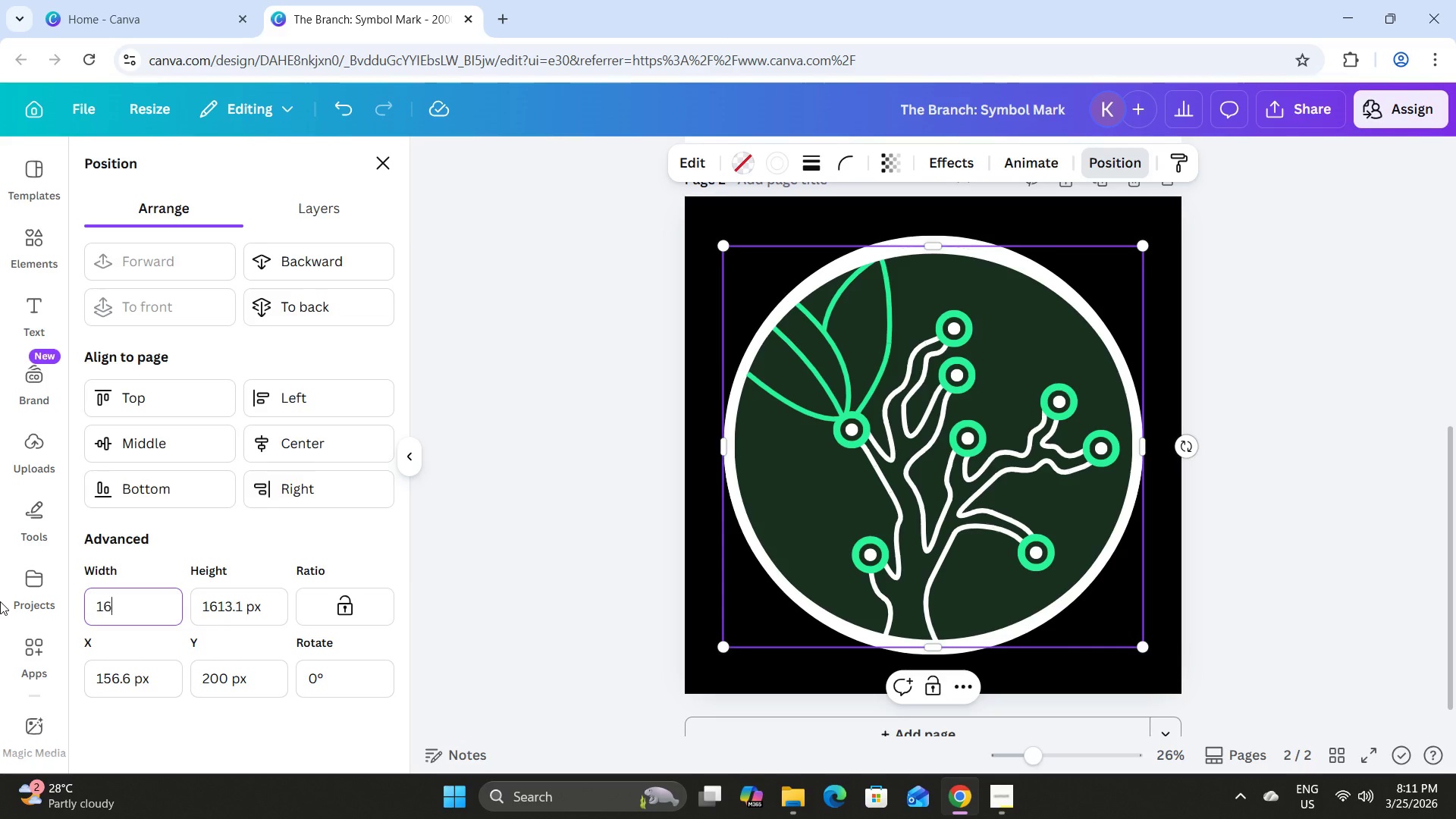 
key(Numpad6)
 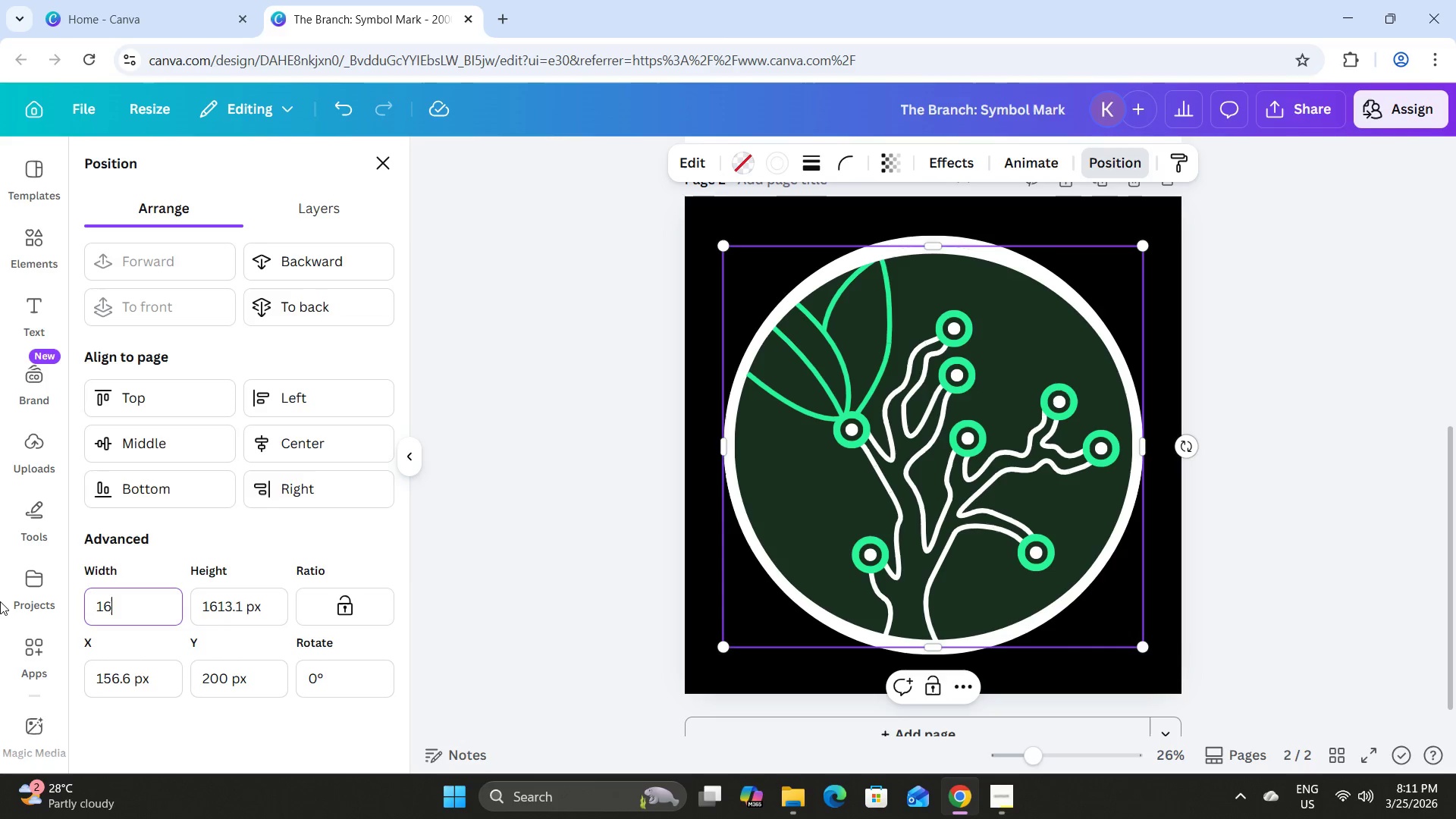 
key(Numpad0)
 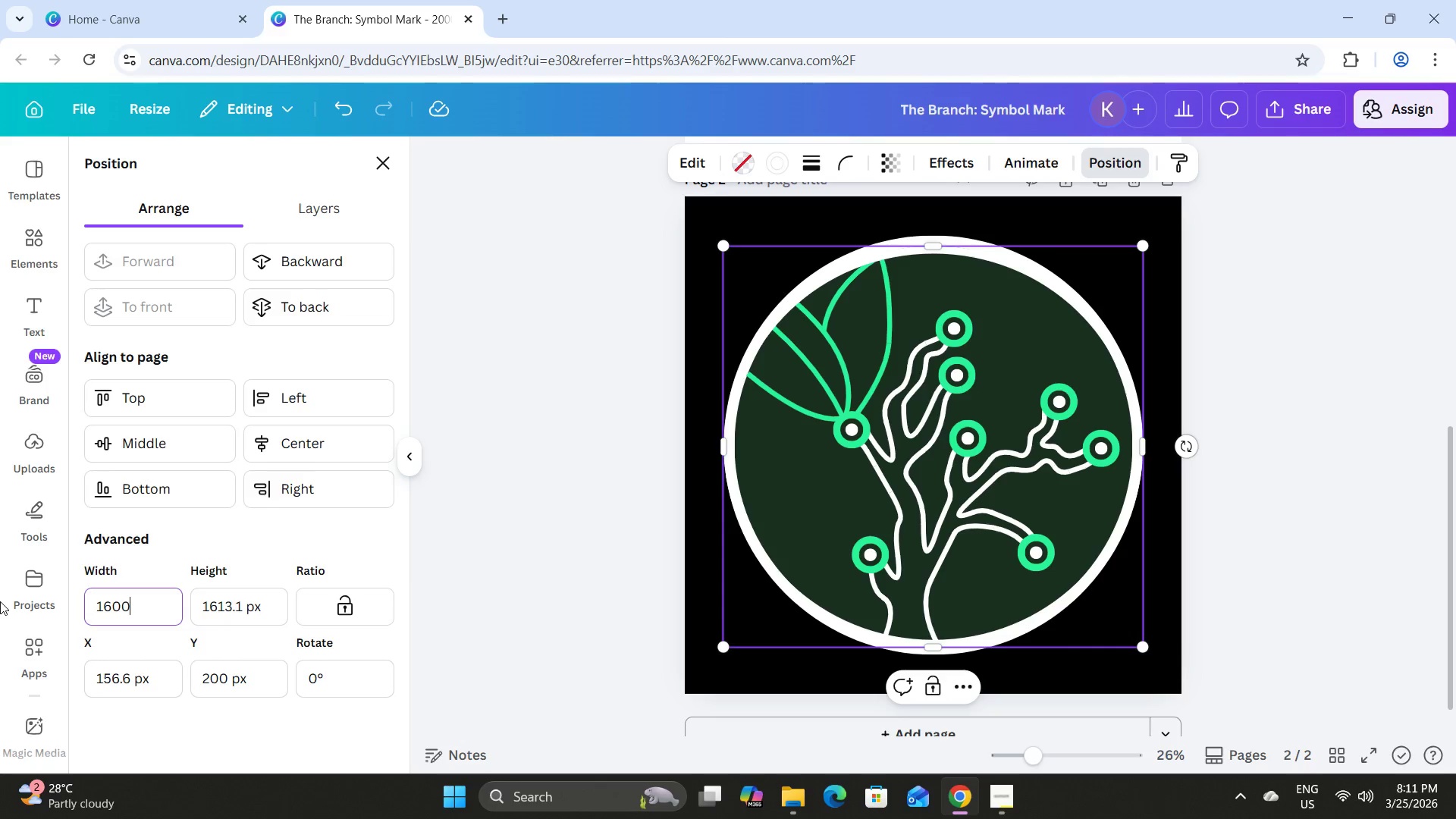 
key(Numpad0)
 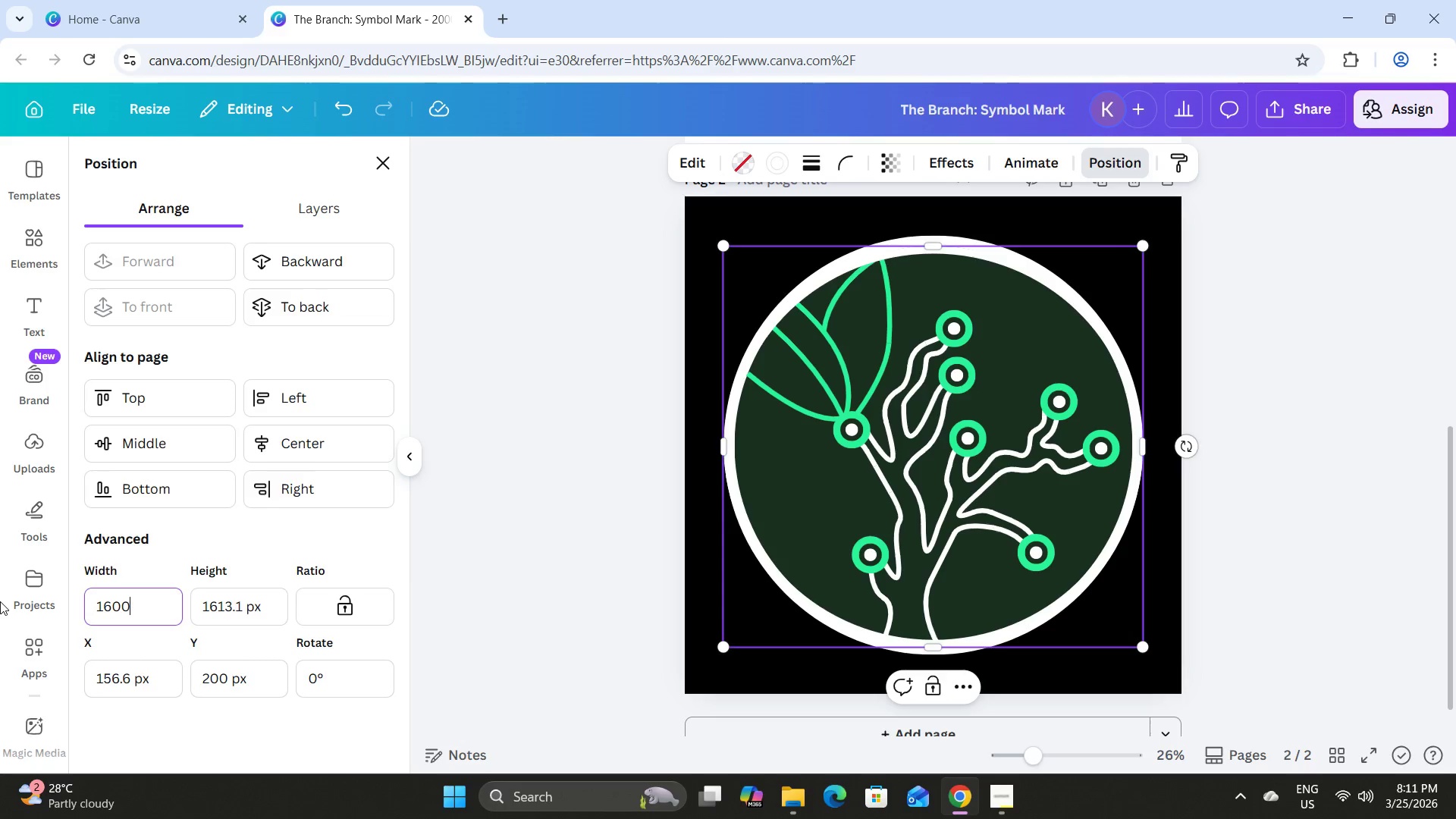 
key(Tab)
 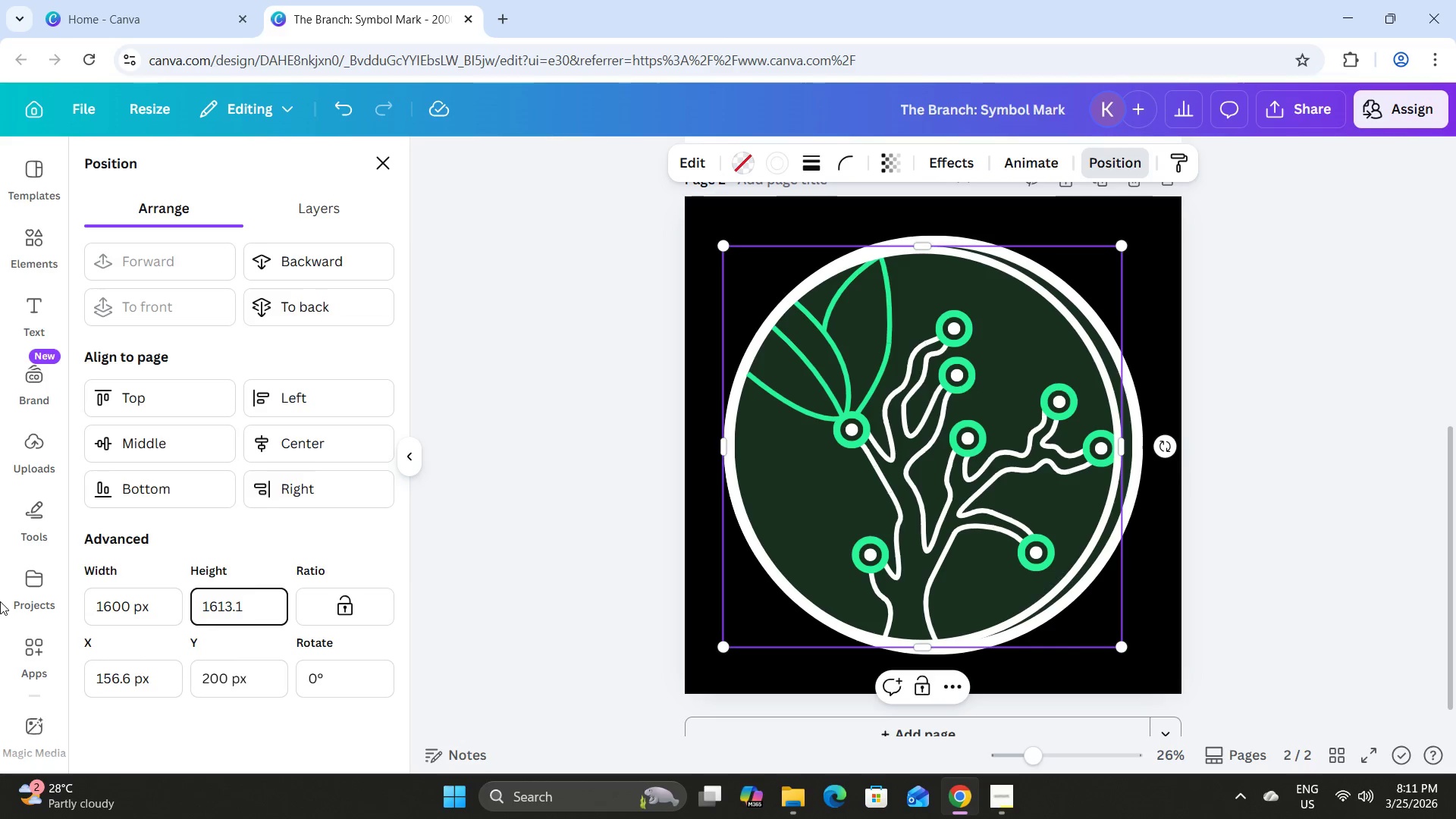 
key(Numpad1)
 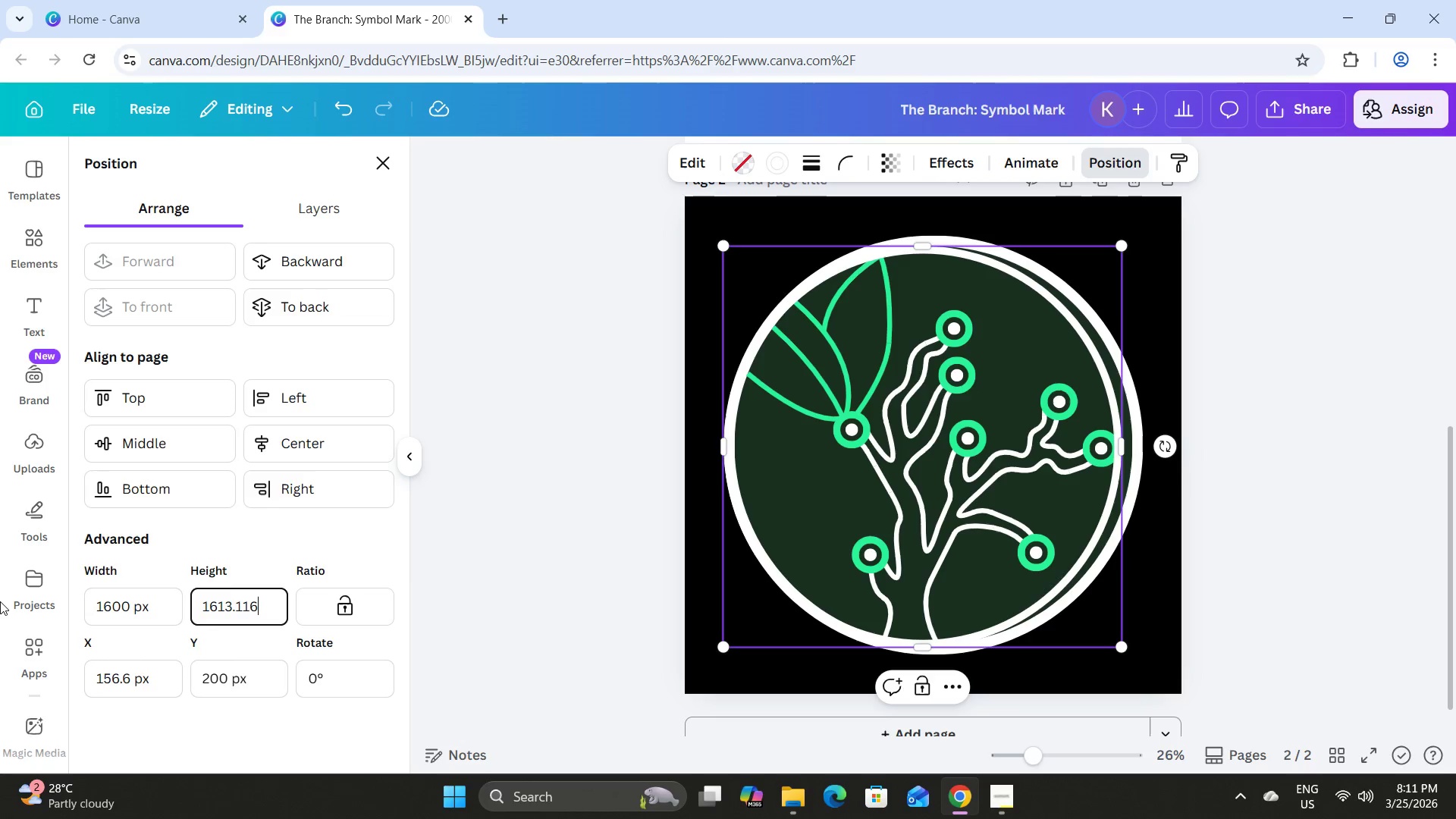 
key(Numpad6)
 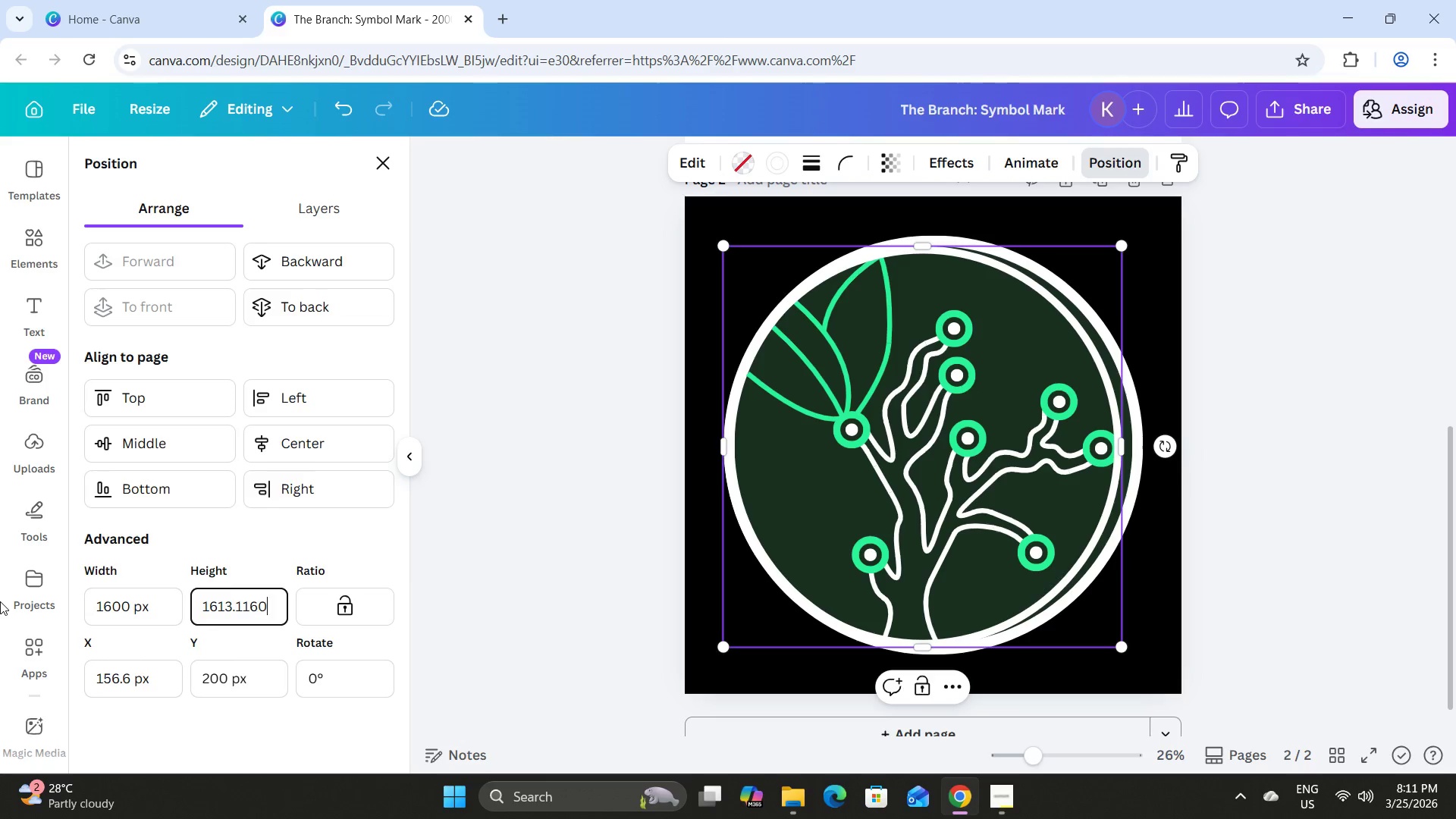 
key(Numpad0)
 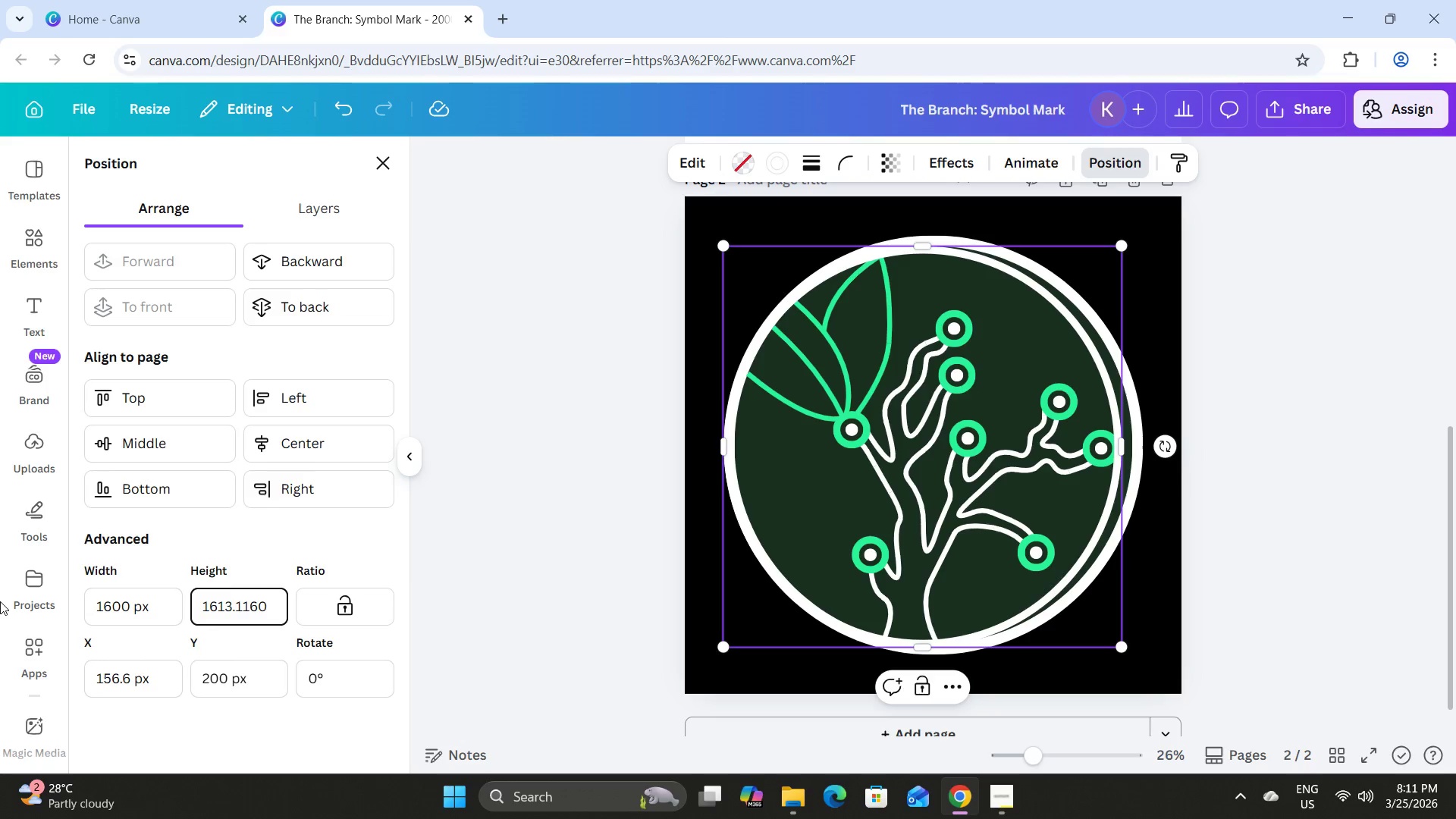 
key(Backspace)
 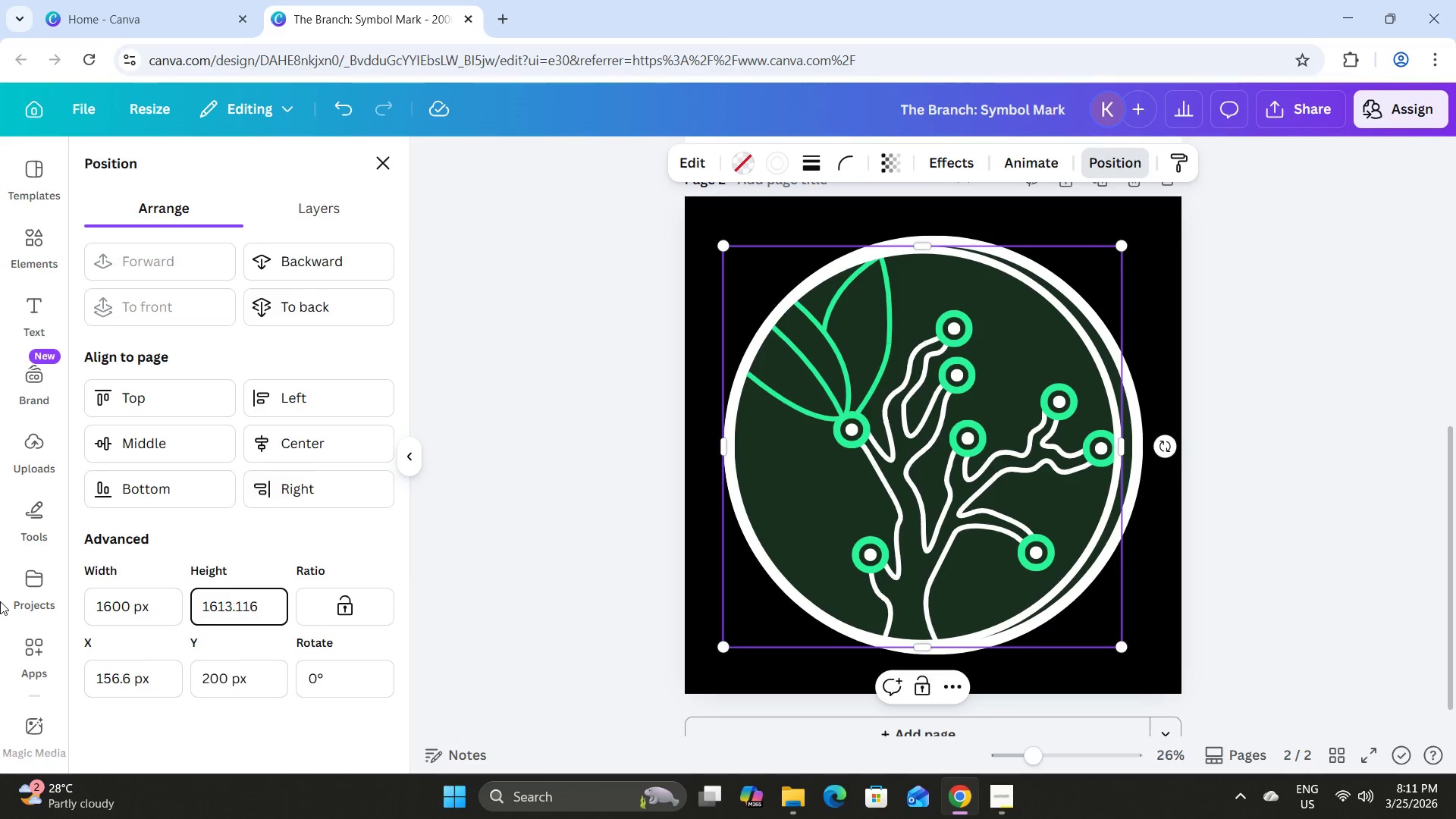 
key(Backspace)
 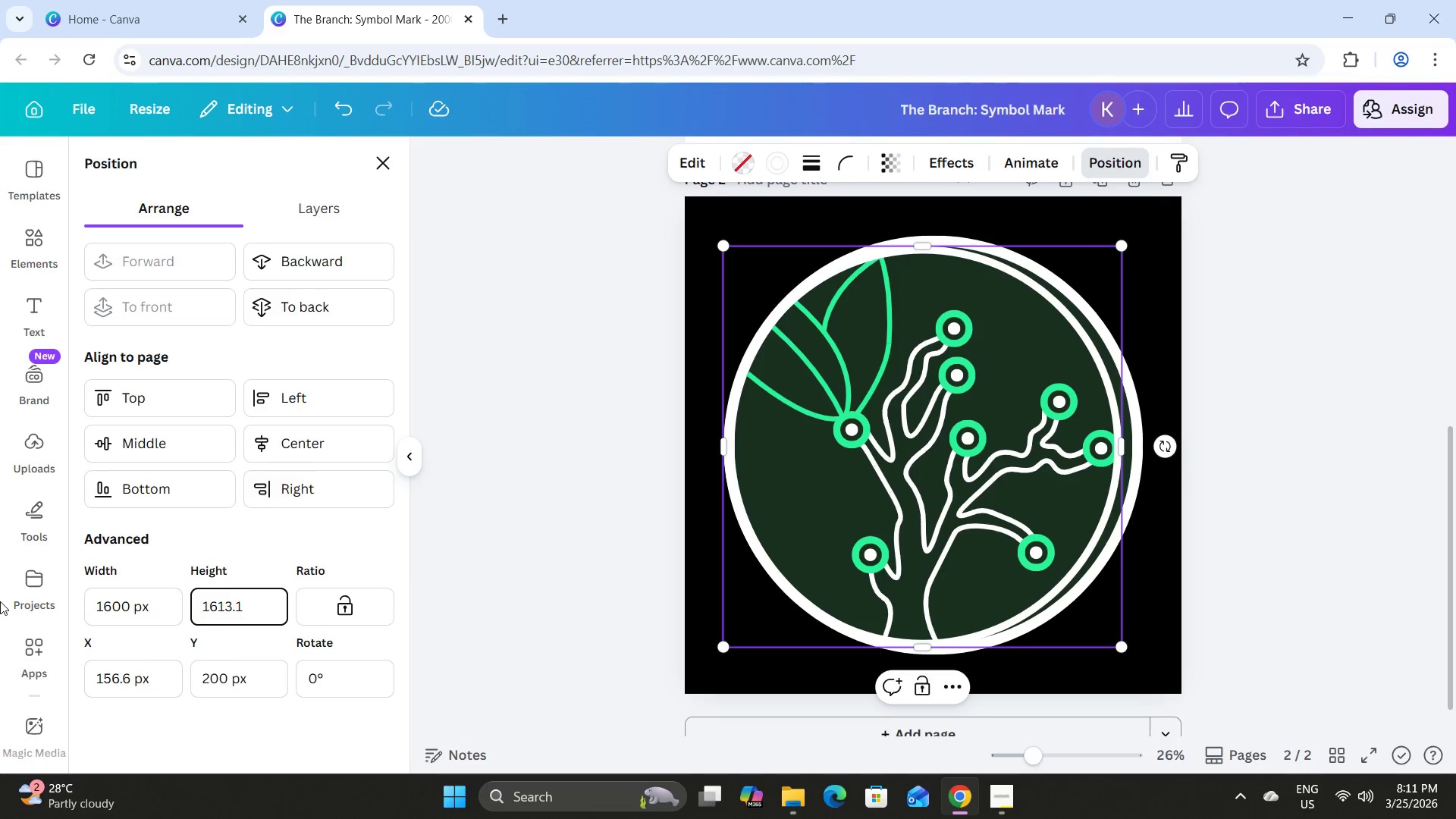 
key(Backspace)
 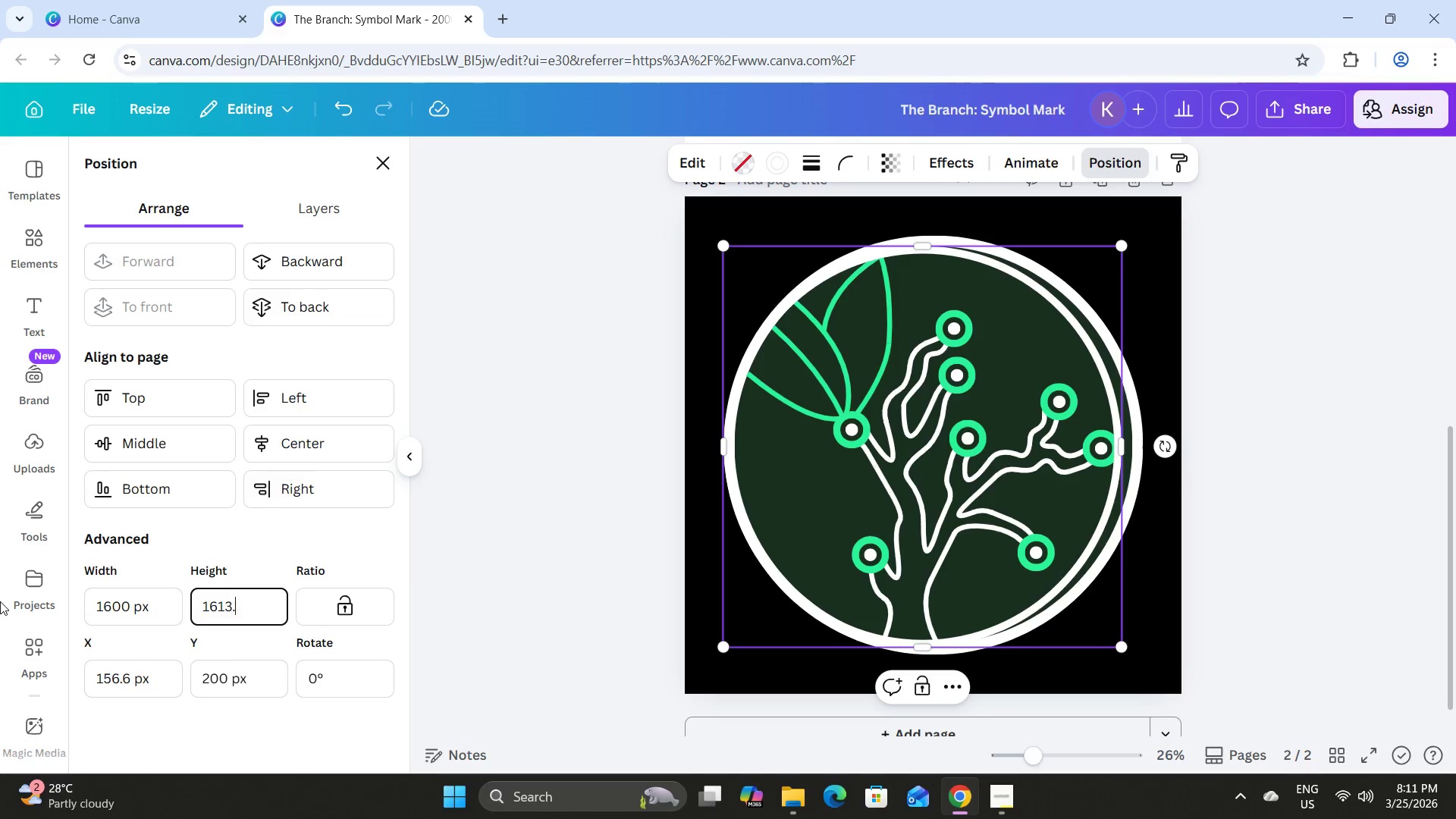 
key(Backspace)
 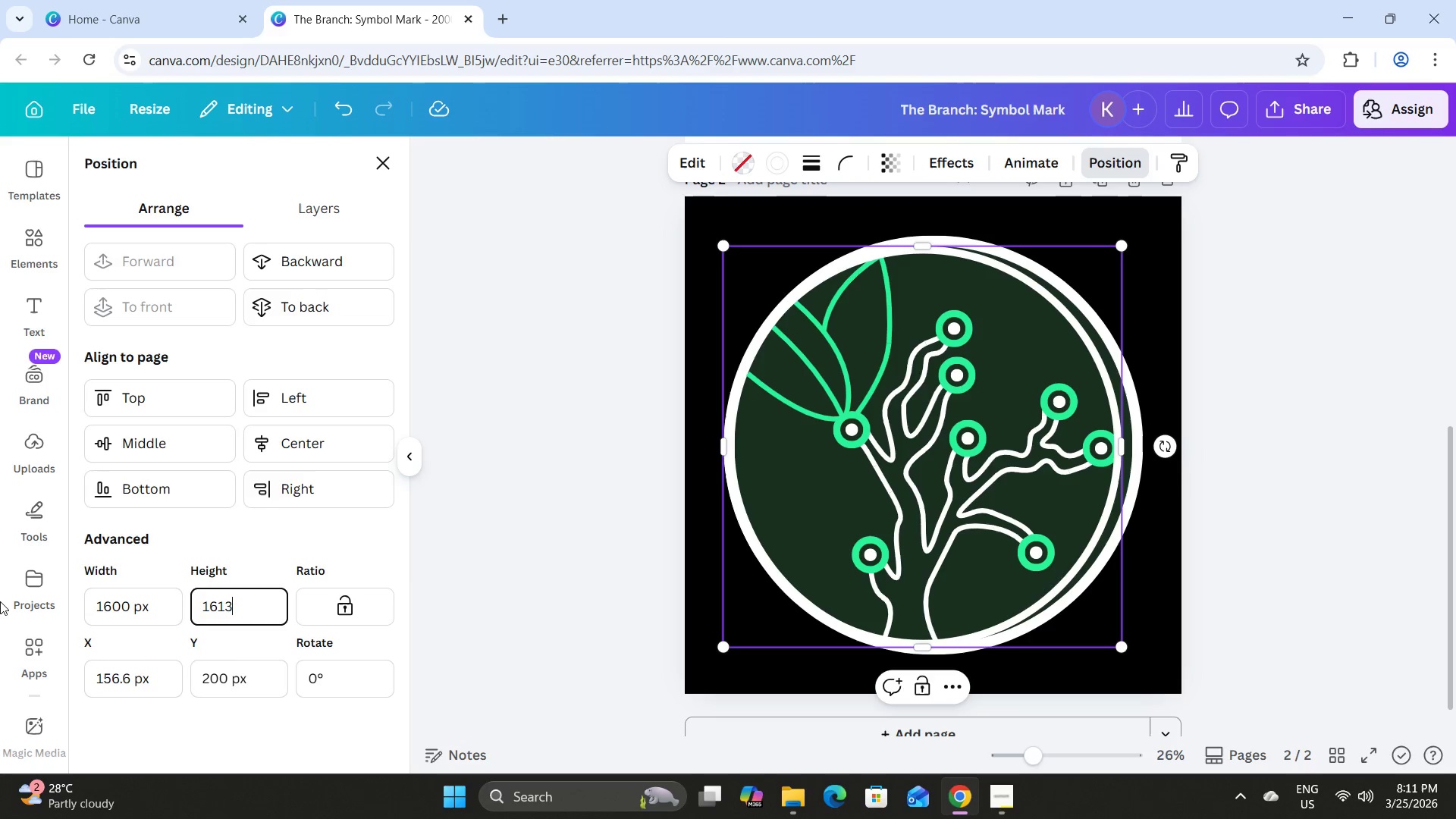 
key(Backspace)
 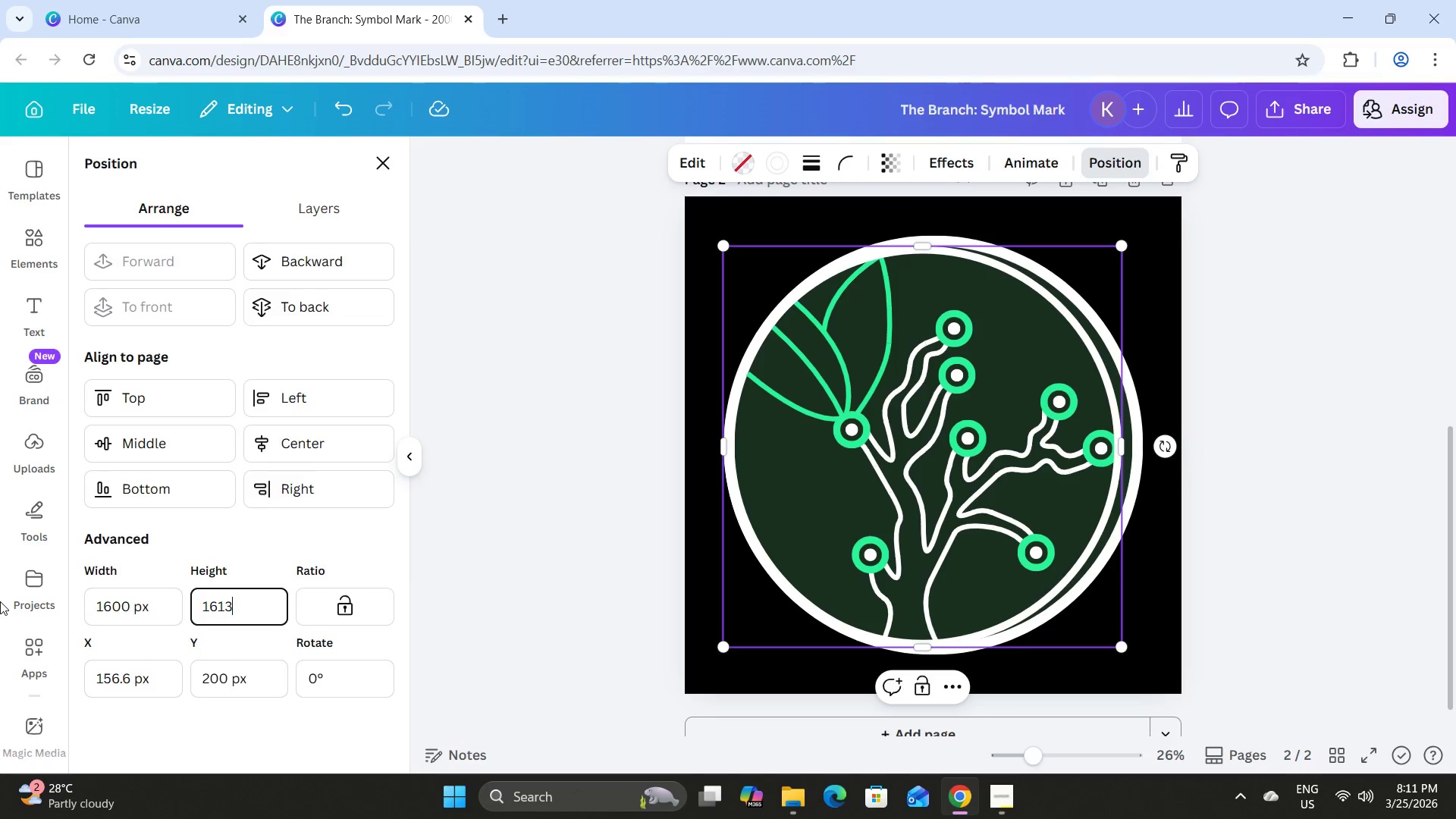 
key(Backspace)
 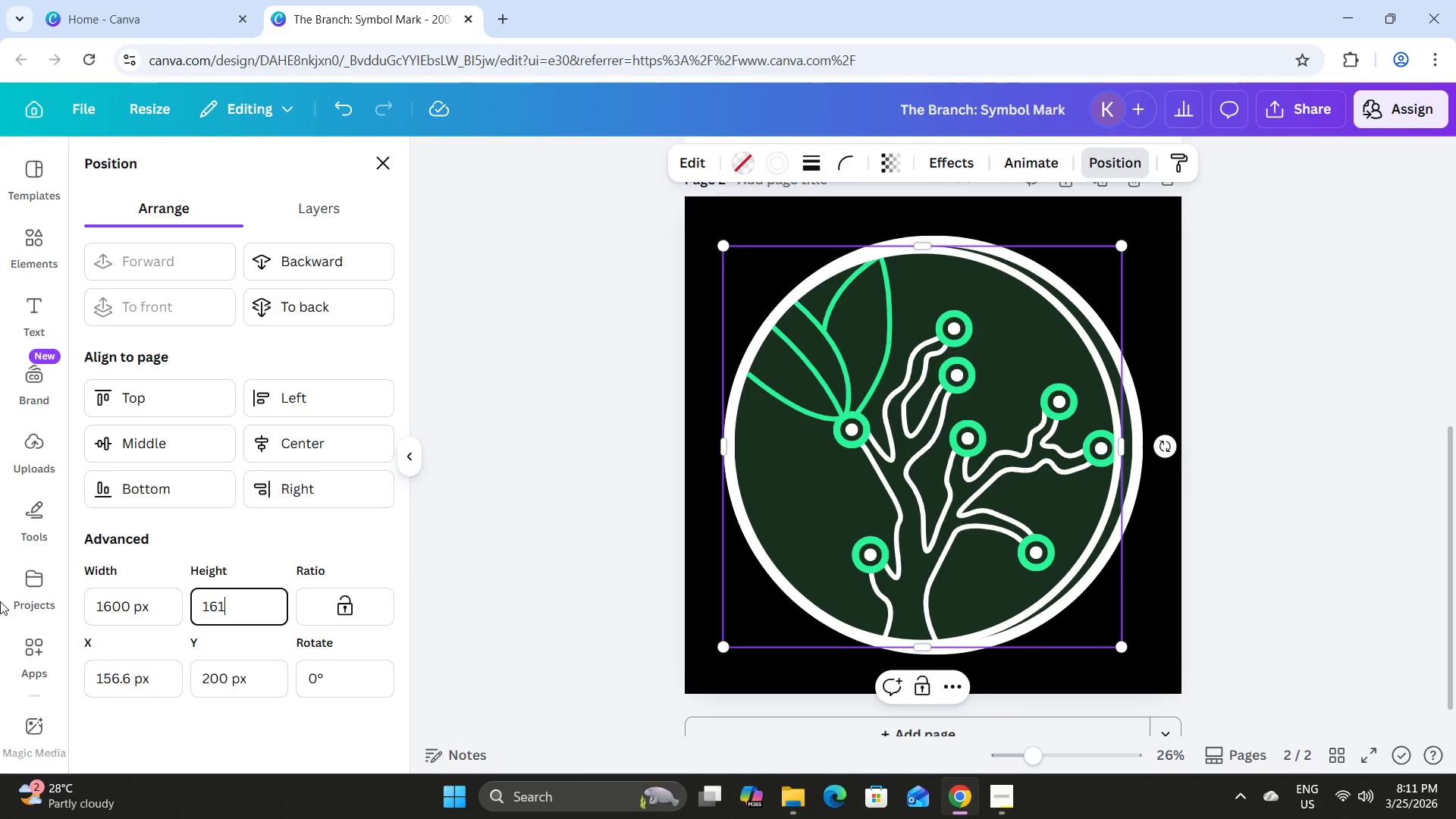 
key(Backspace)
 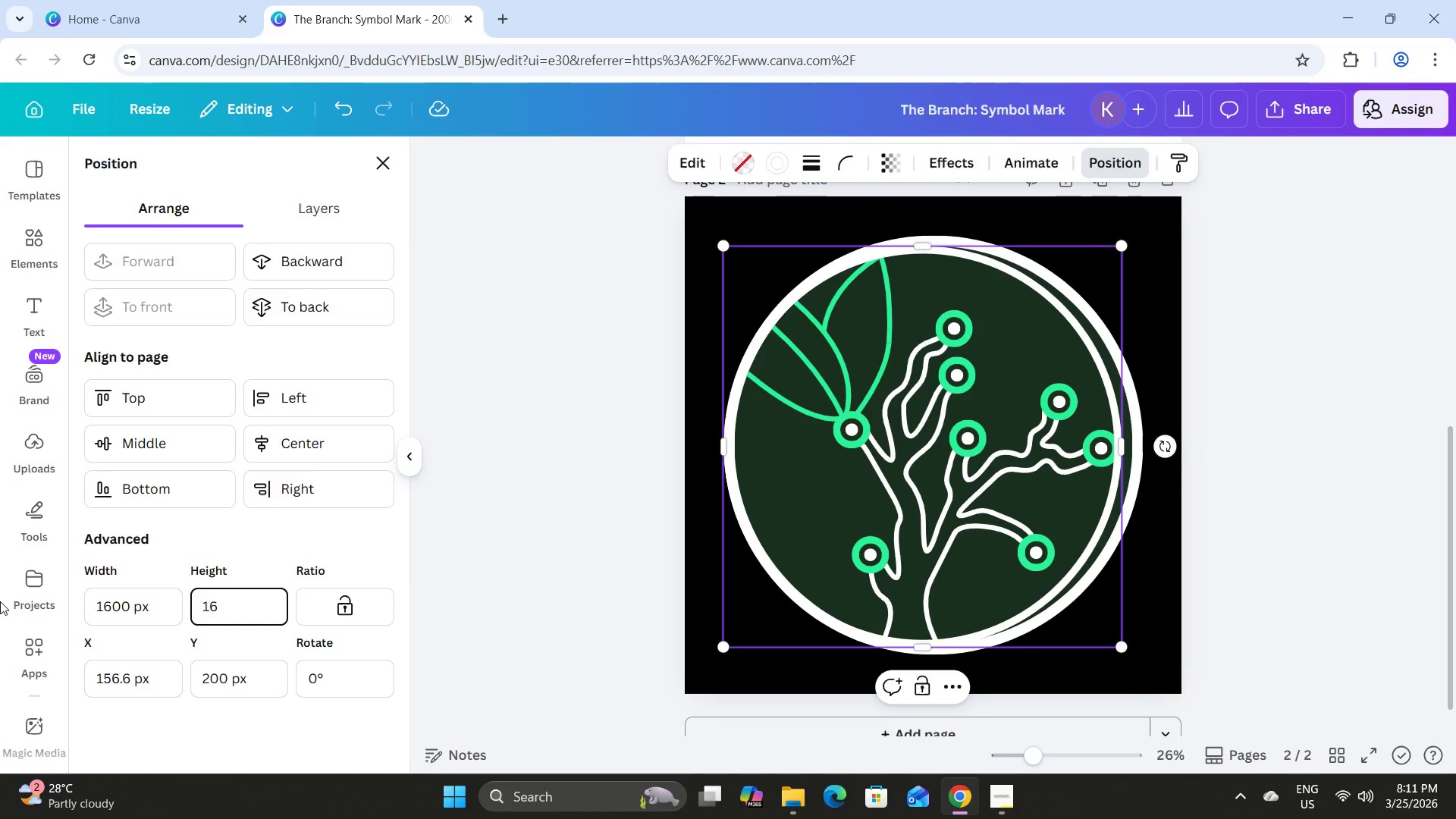 
key(Backspace)
 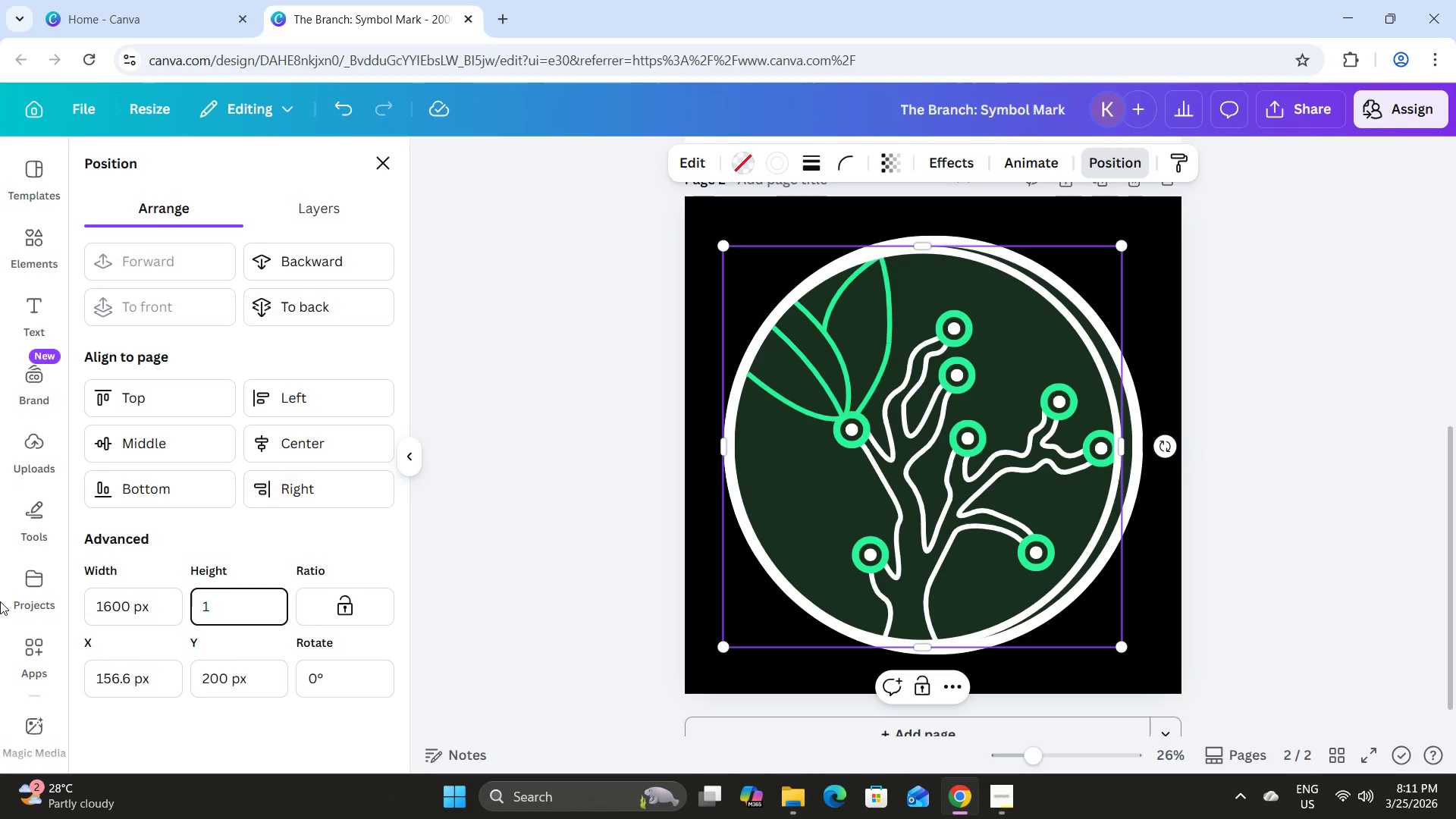 
key(Backspace)
 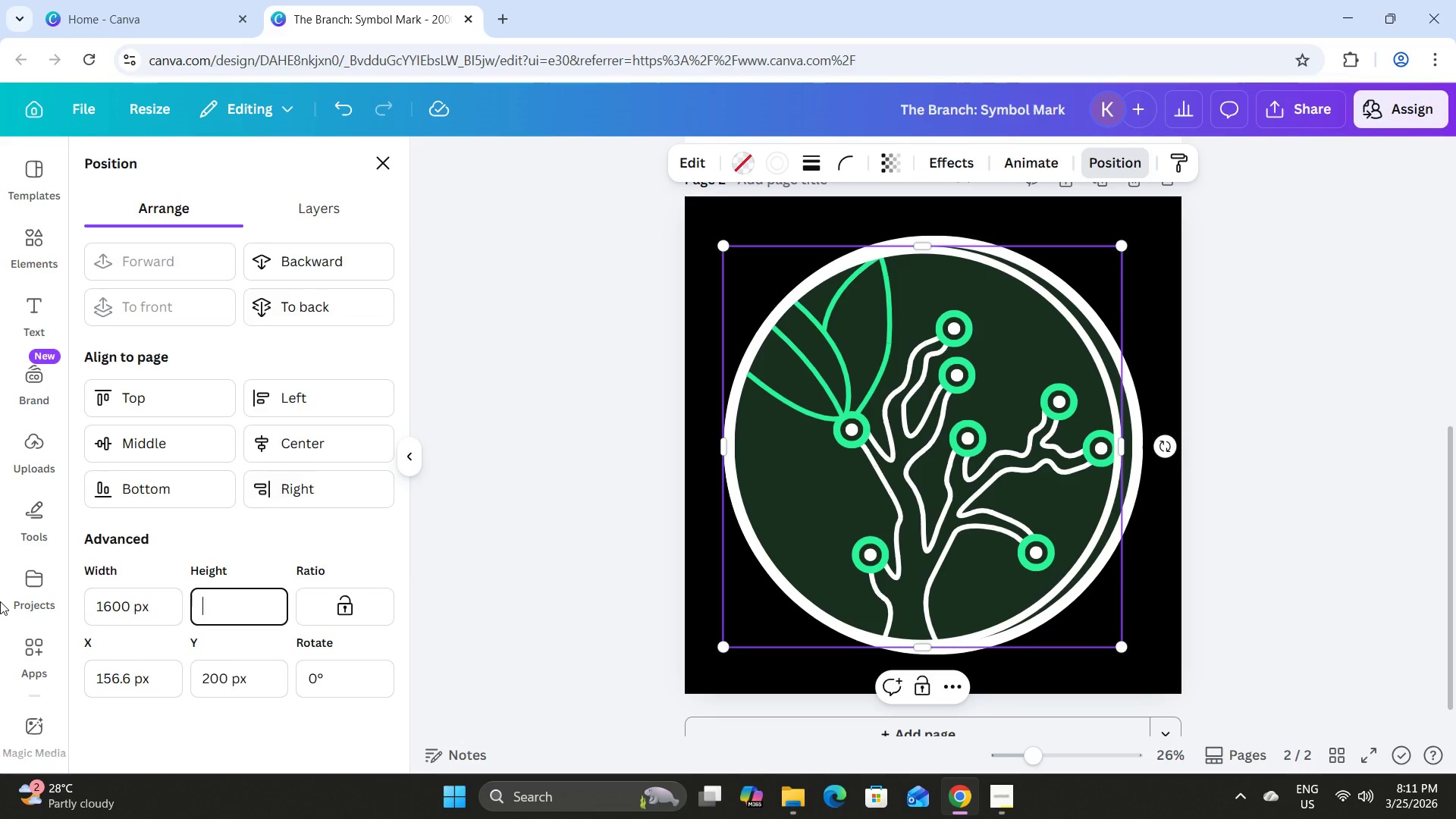 
key(Numpad1)
 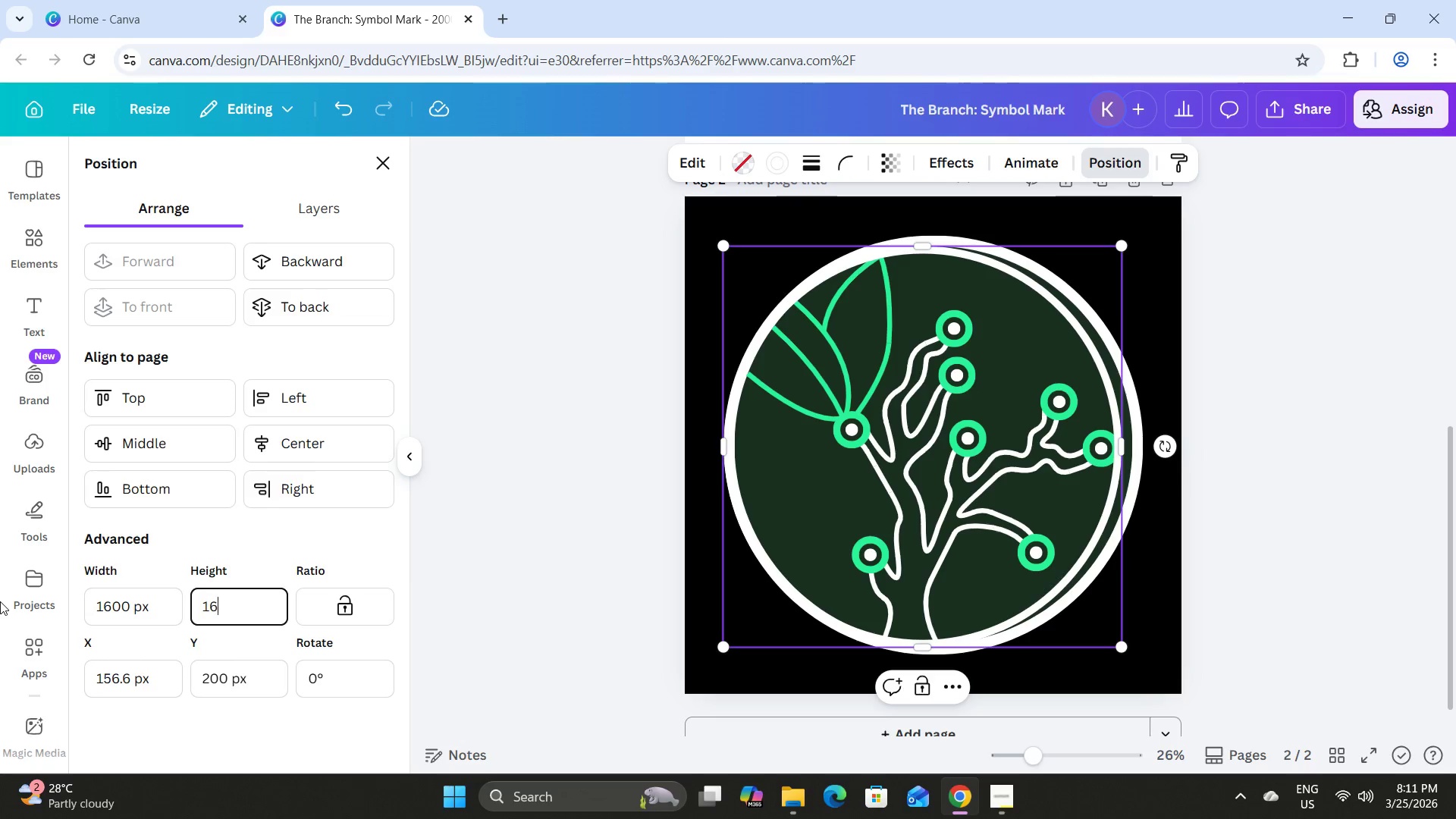 
key(Numpad6)
 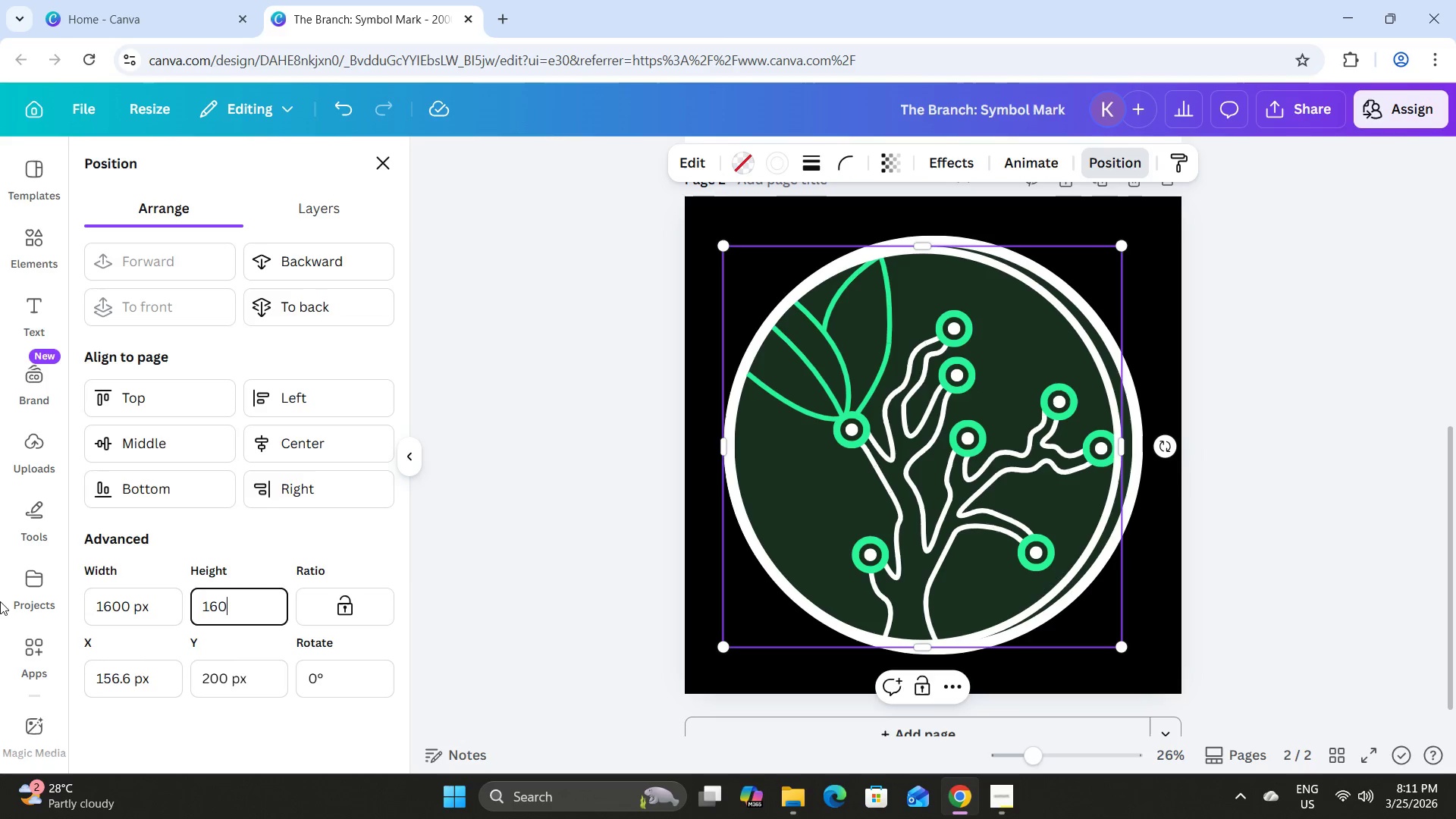 
key(Numpad0)
 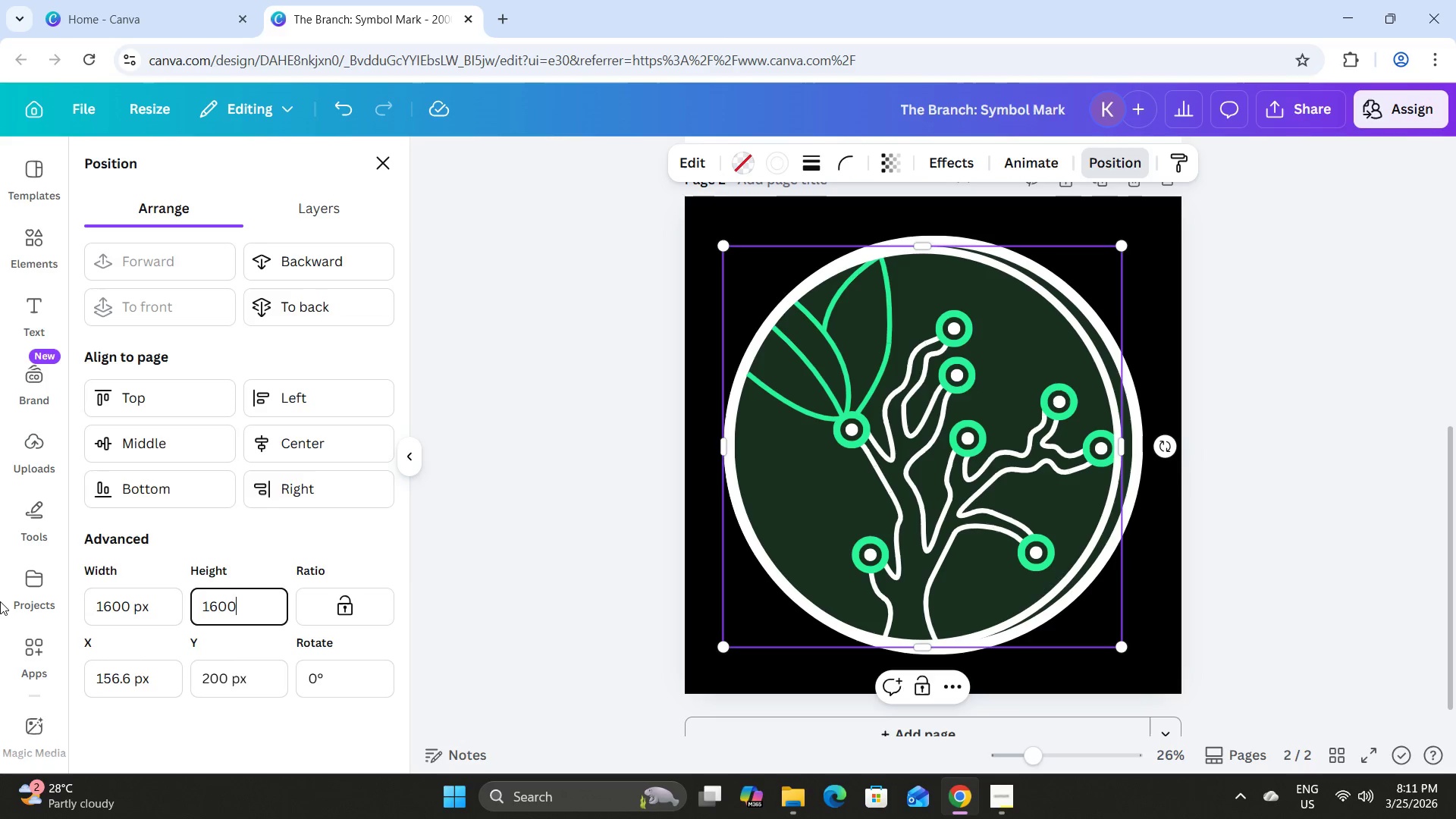 
key(Numpad0)
 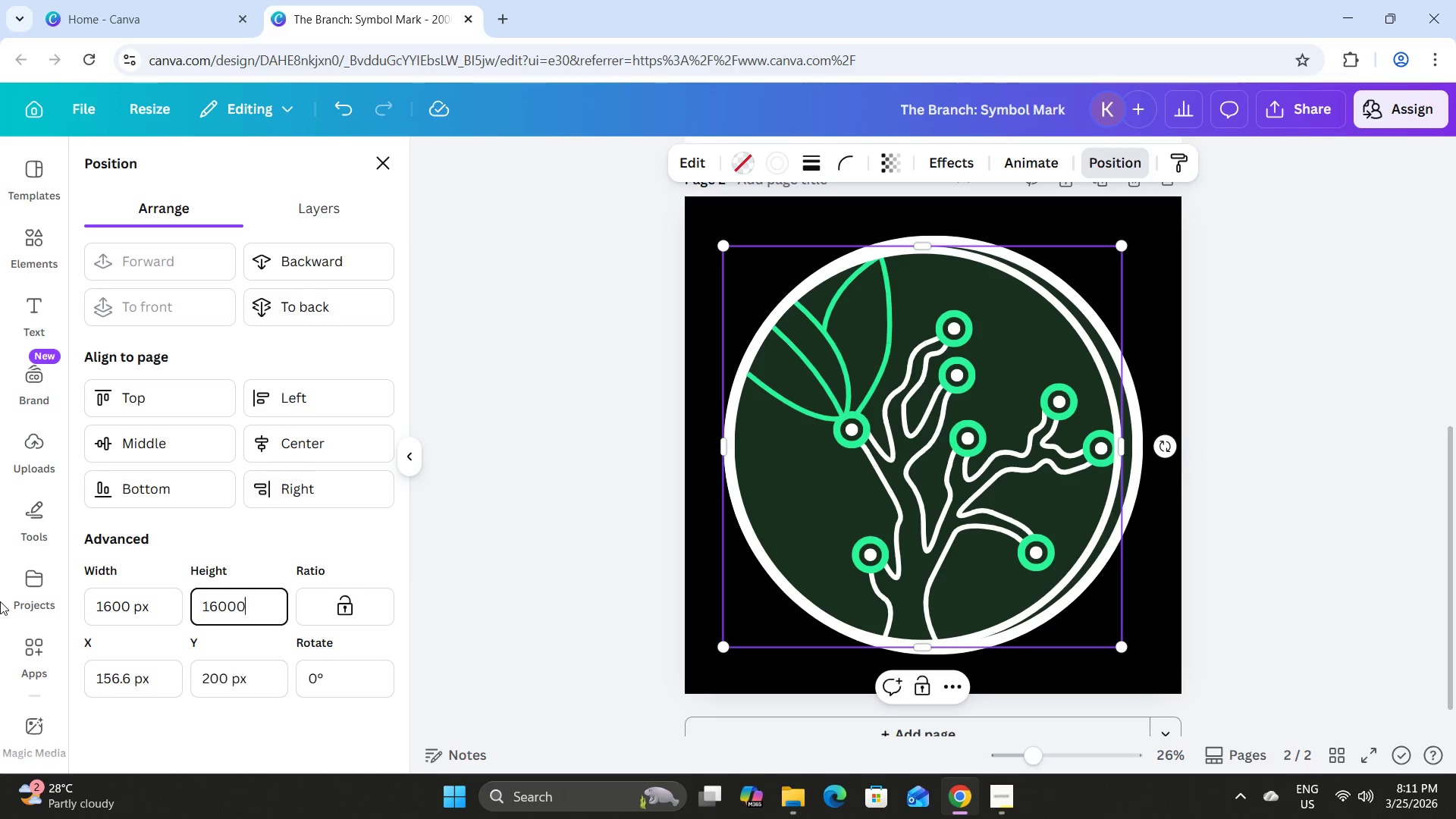 
key(Numpad0)
 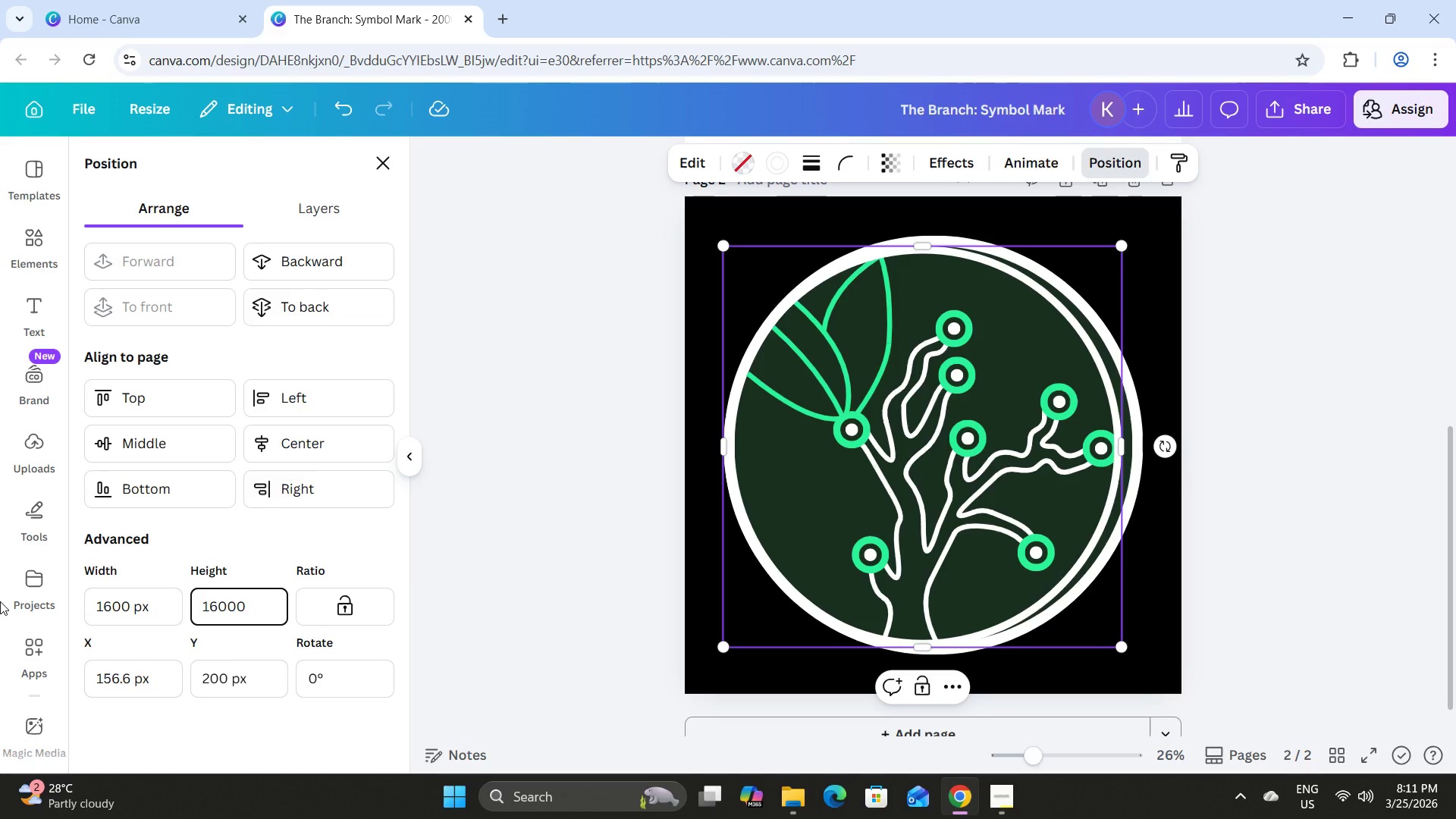 
key(Backspace)
 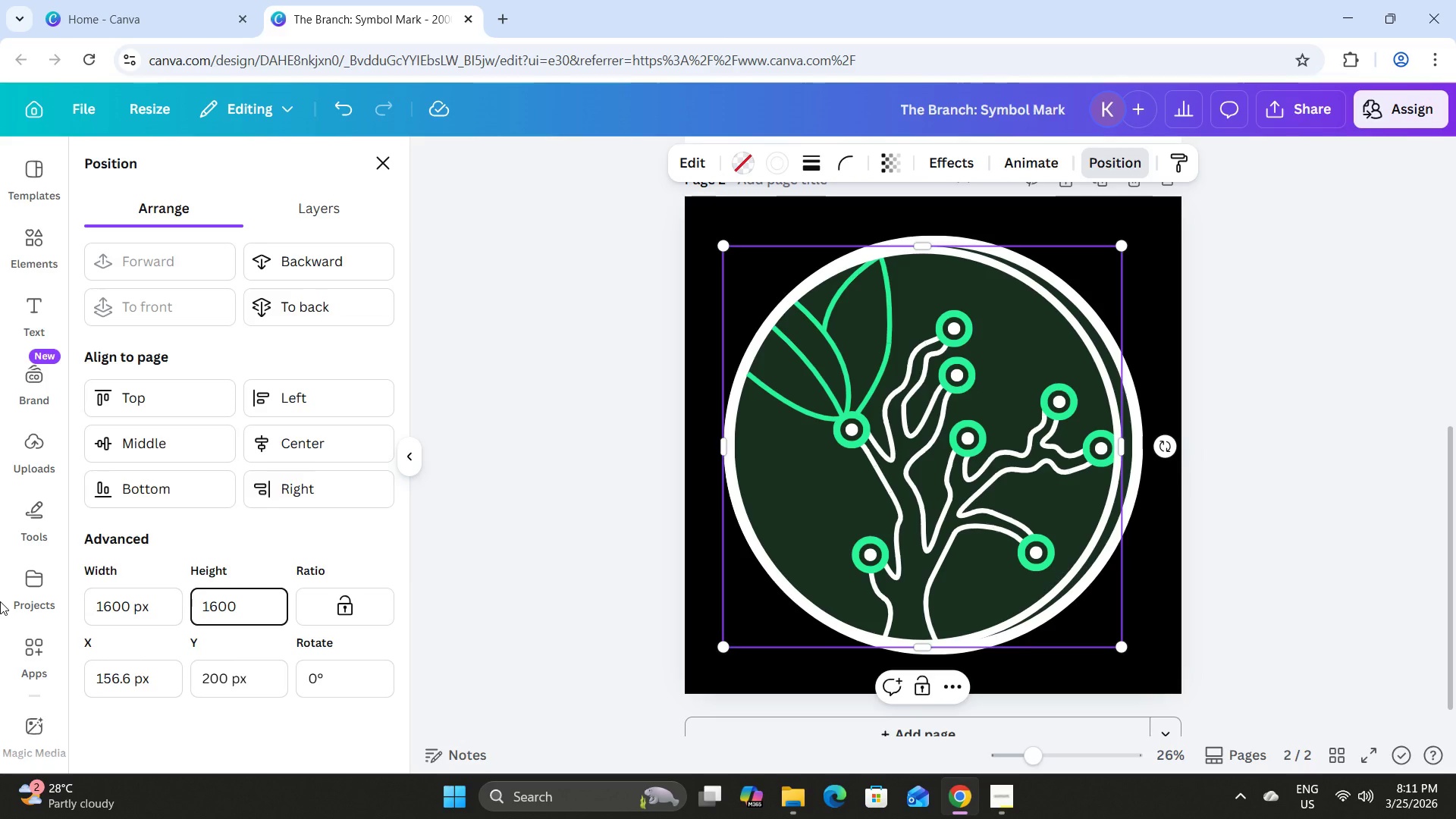 
key(NumpadEnter)
 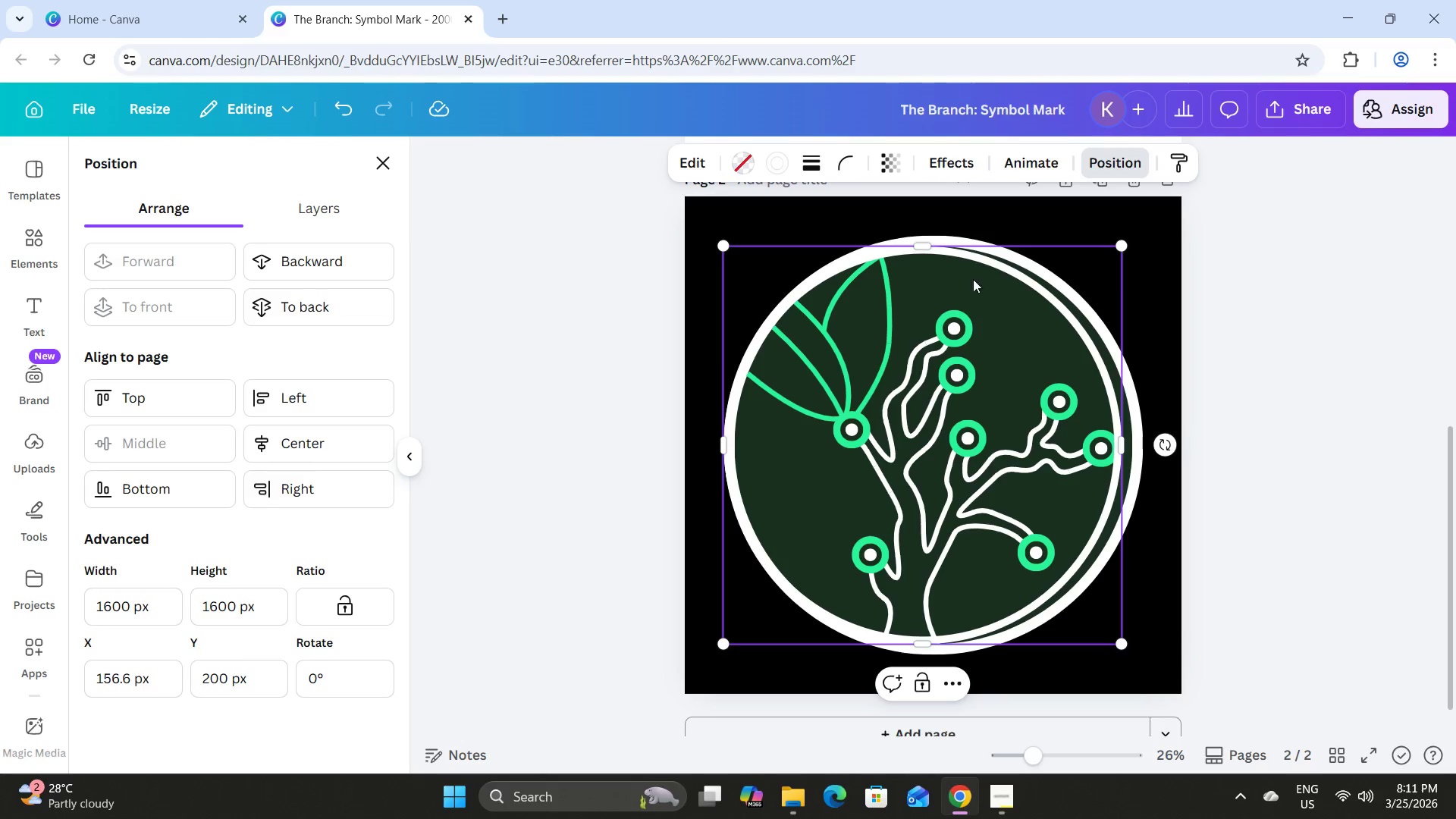 
left_click_drag(start_coordinate=[991, 294], to_coordinate=[1000, 293])
 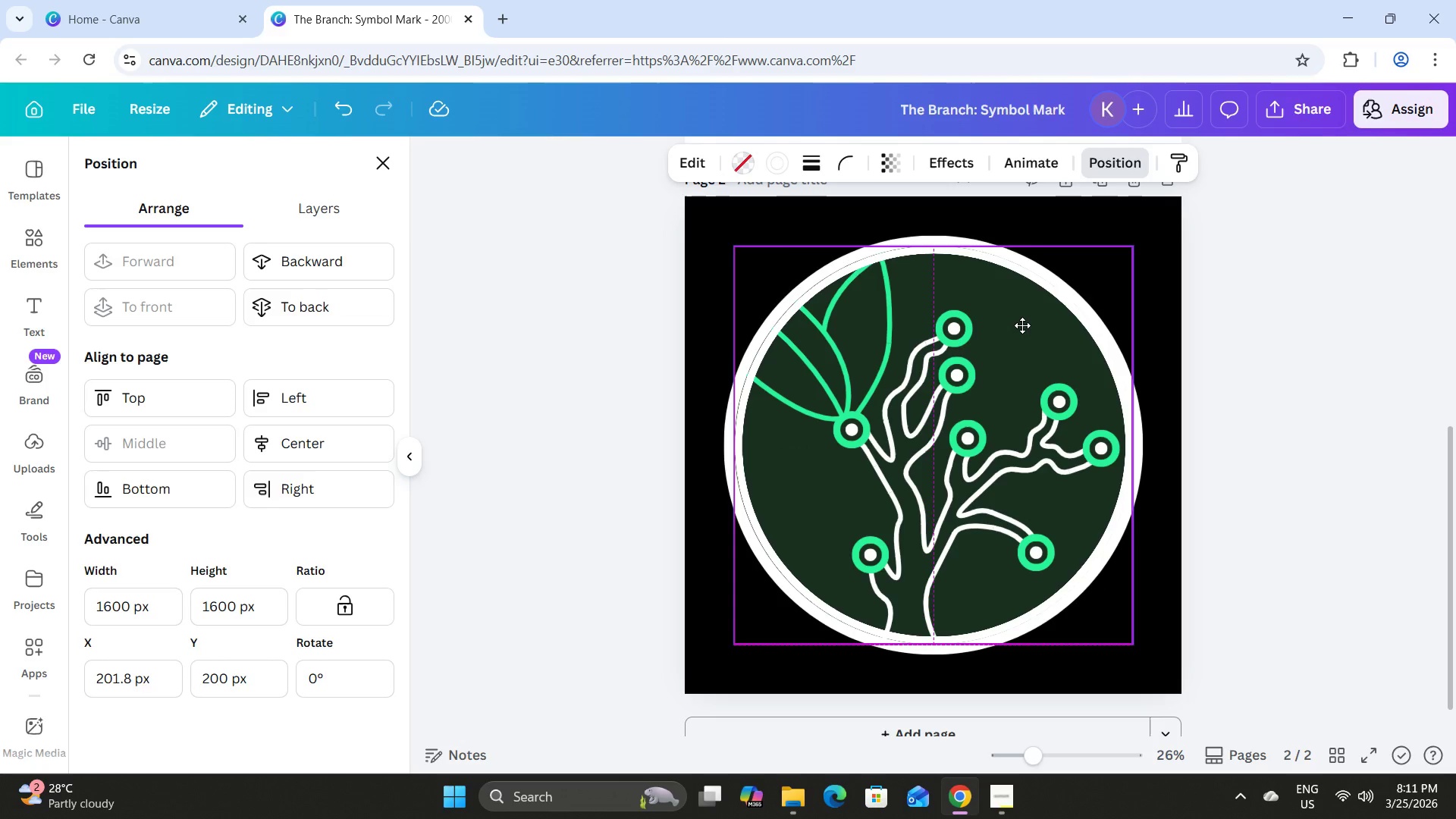 
wait(14.25)
 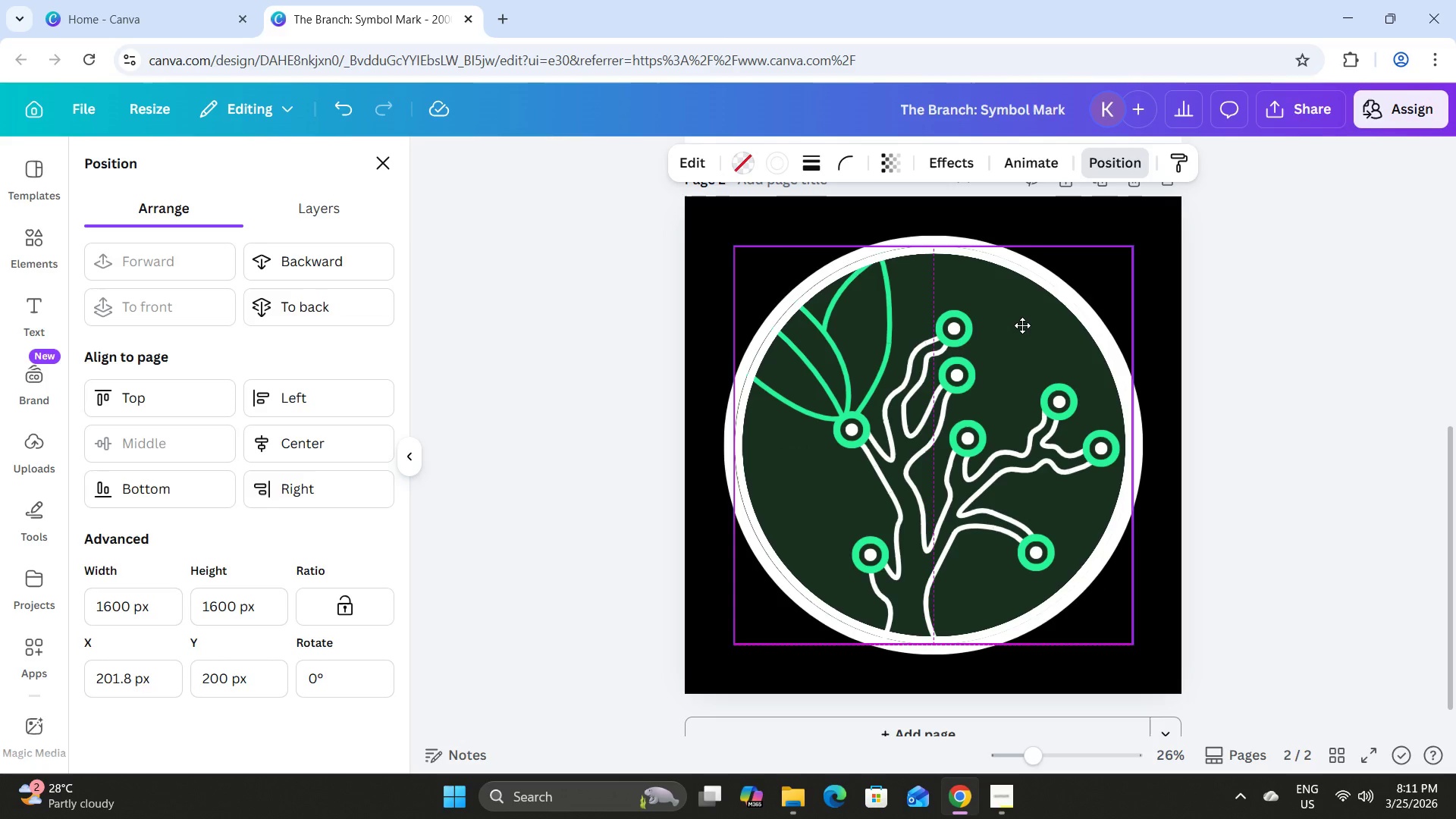 
left_click_drag(start_coordinate=[128, 605], to_coordinate=[110, 604])
 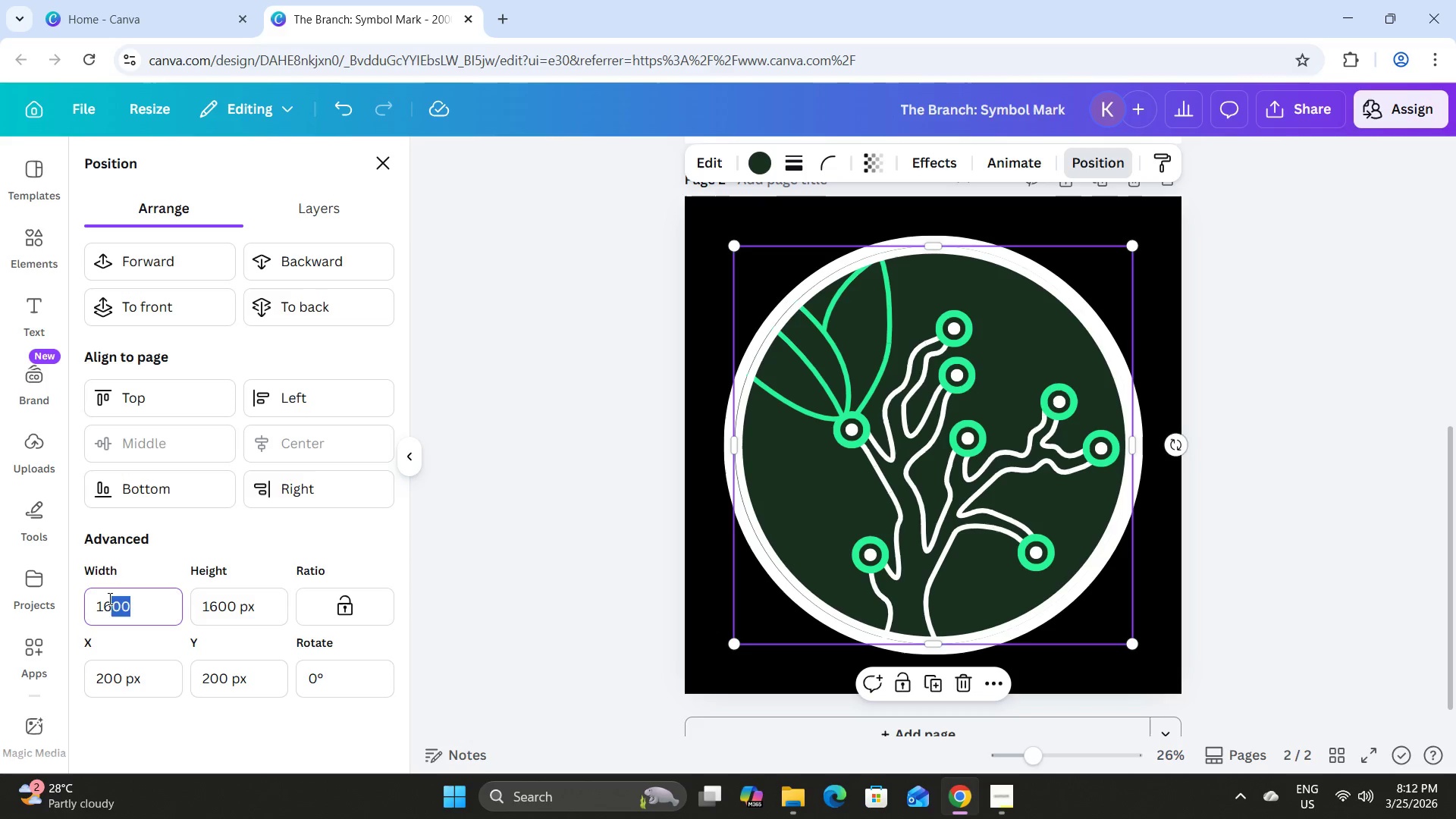 
key(Numpad5)
 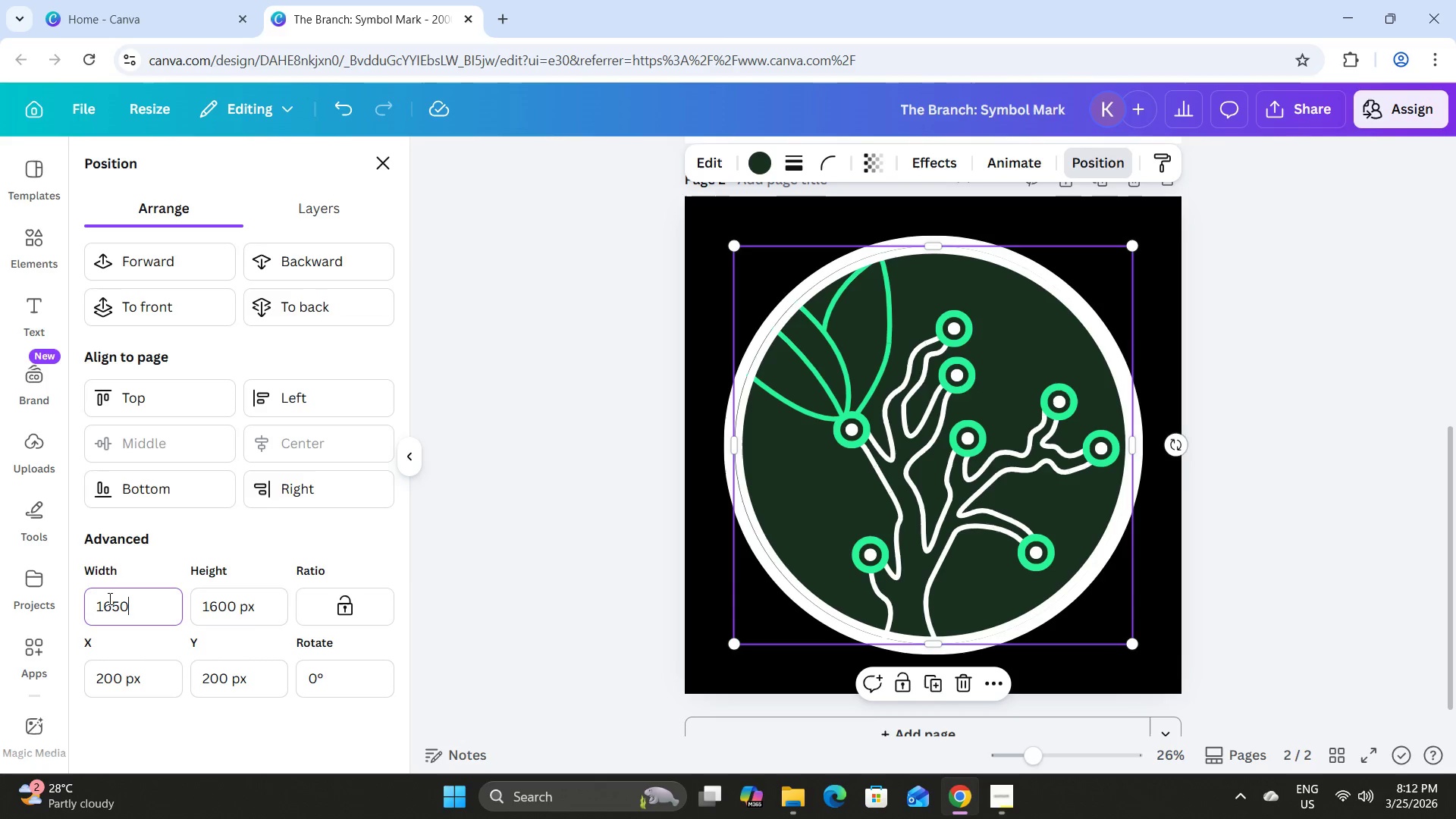 
key(Numpad0)
 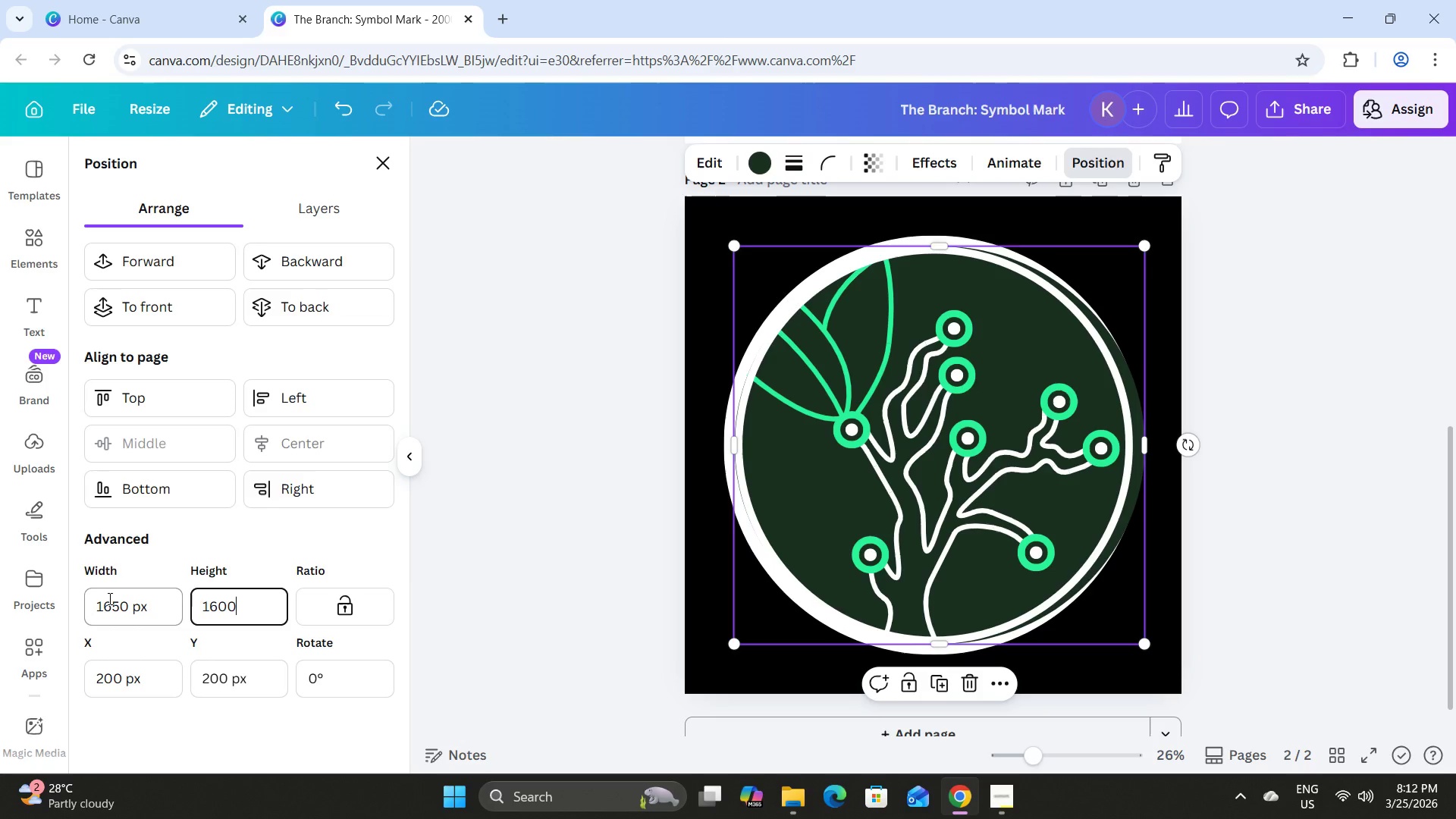 
key(Tab)
 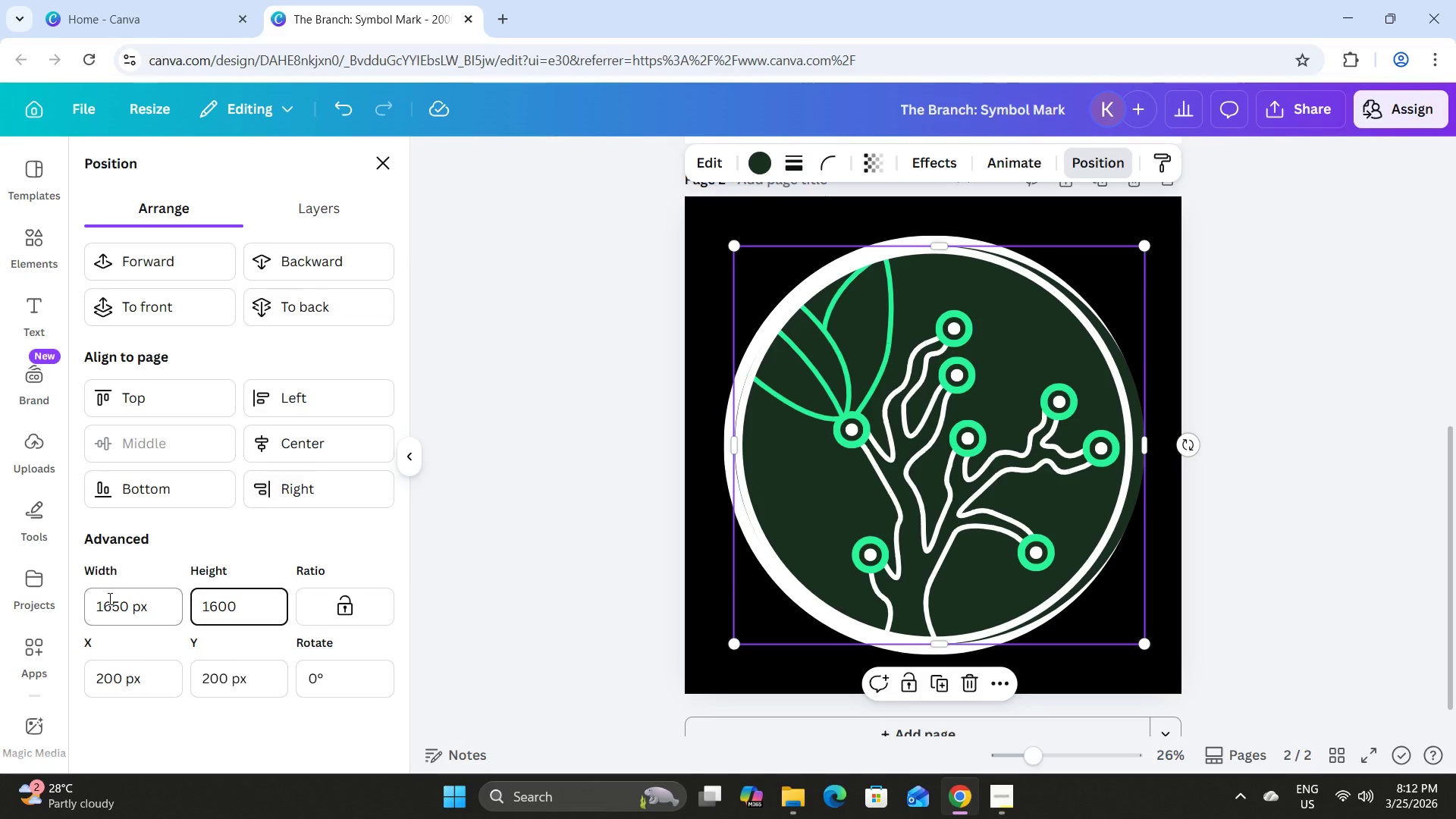 
key(Backspace)
 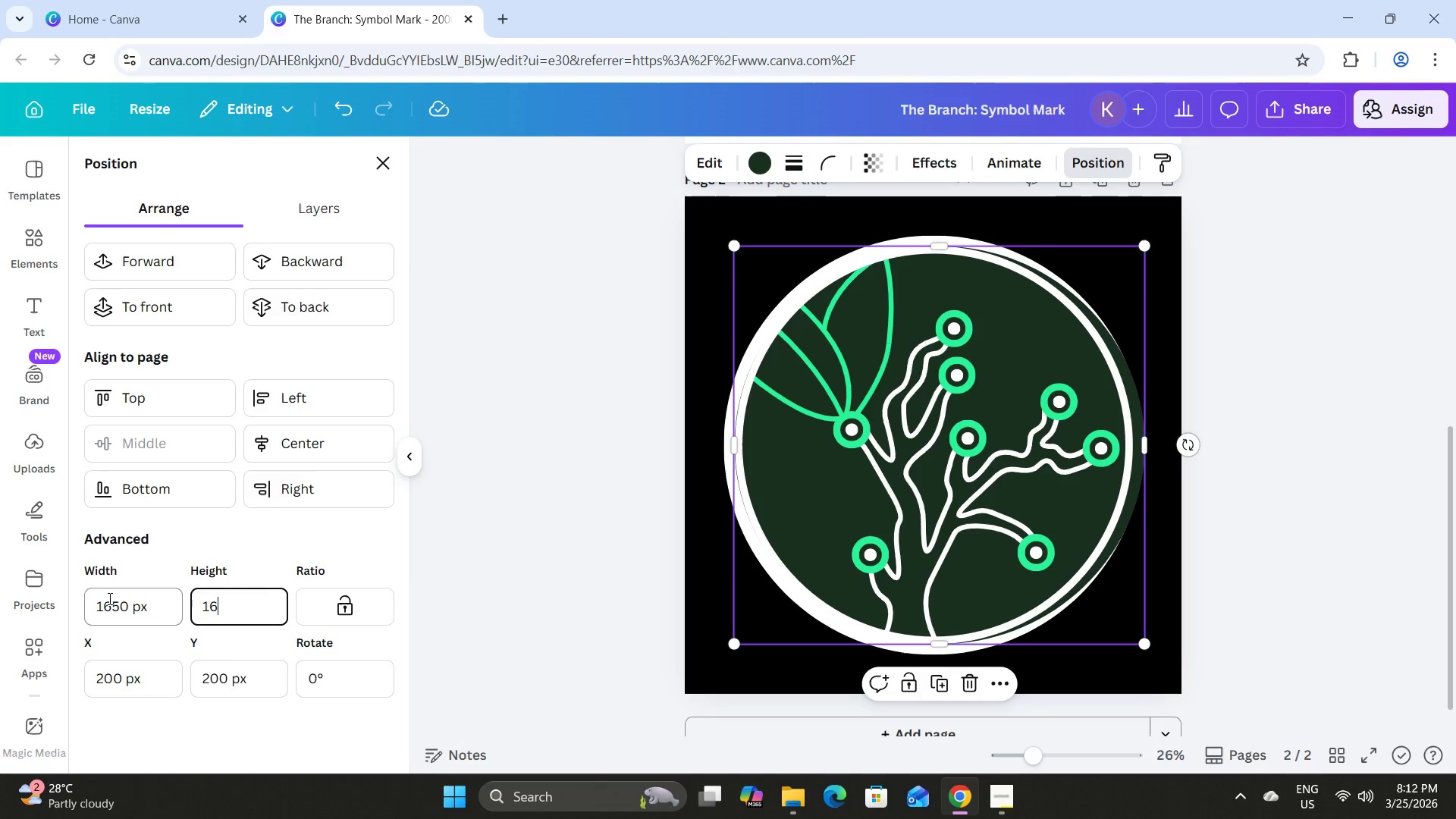 
key(Backspace)
 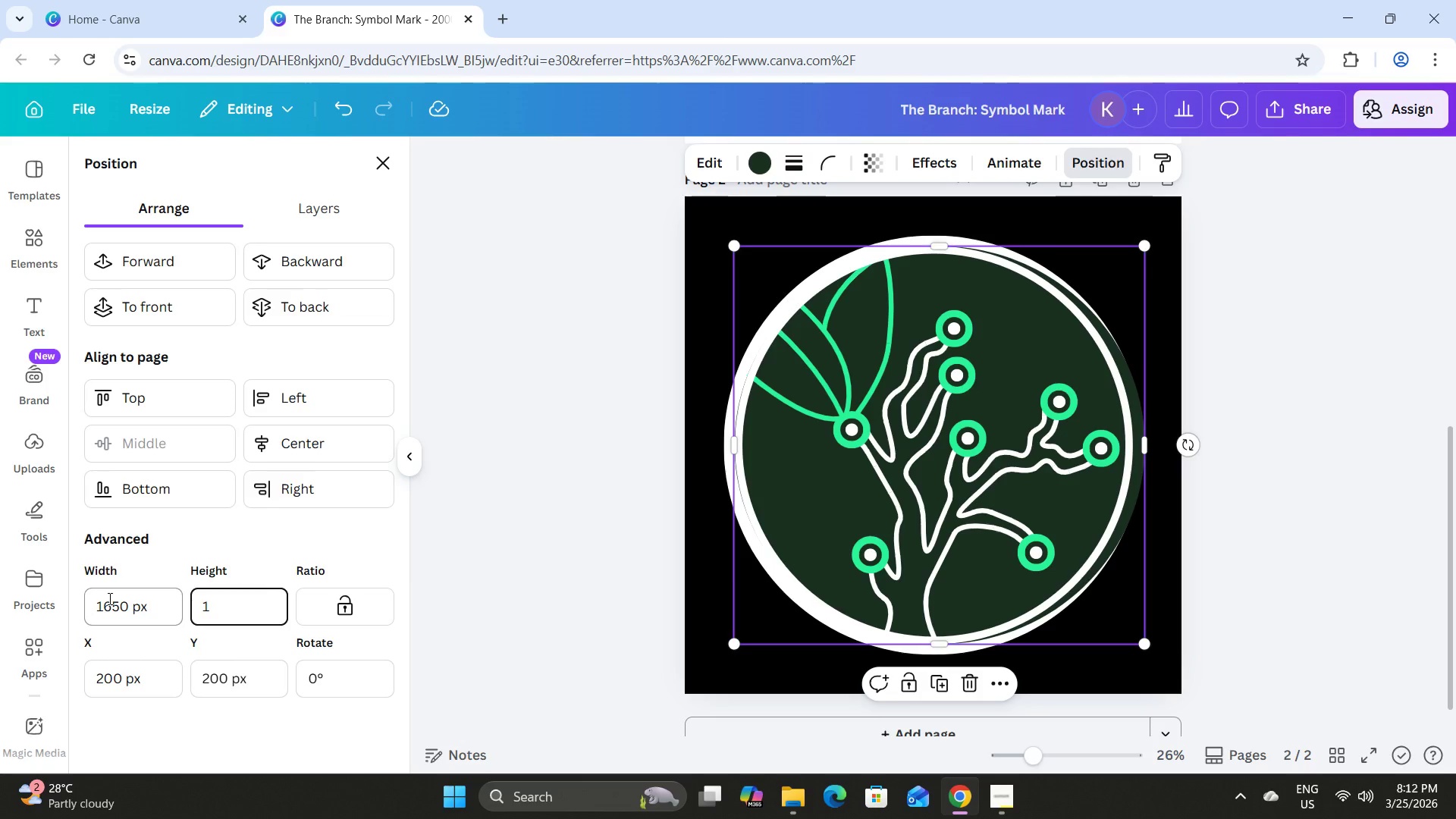 
key(Backspace)
 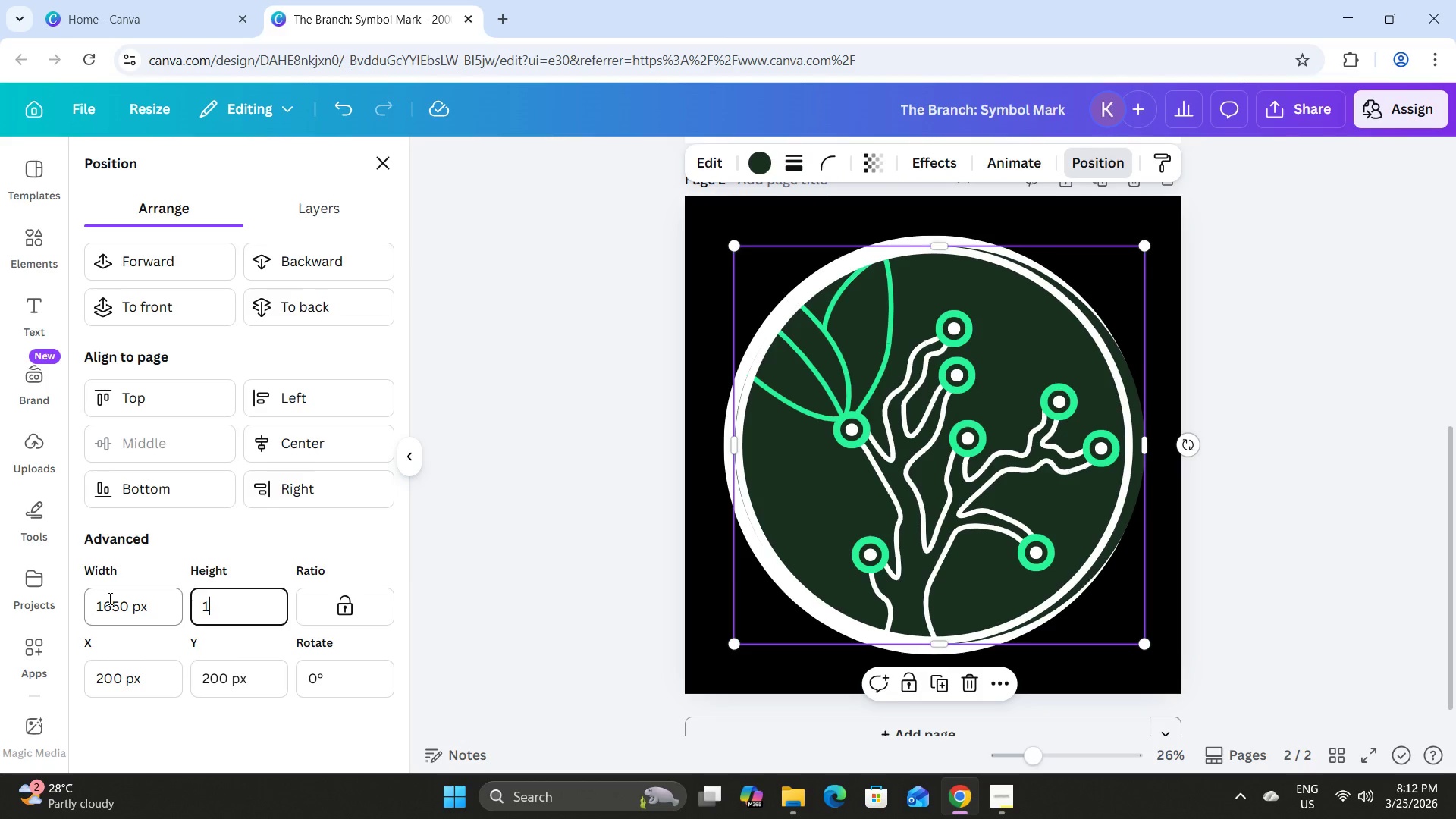 
key(Numpad6)
 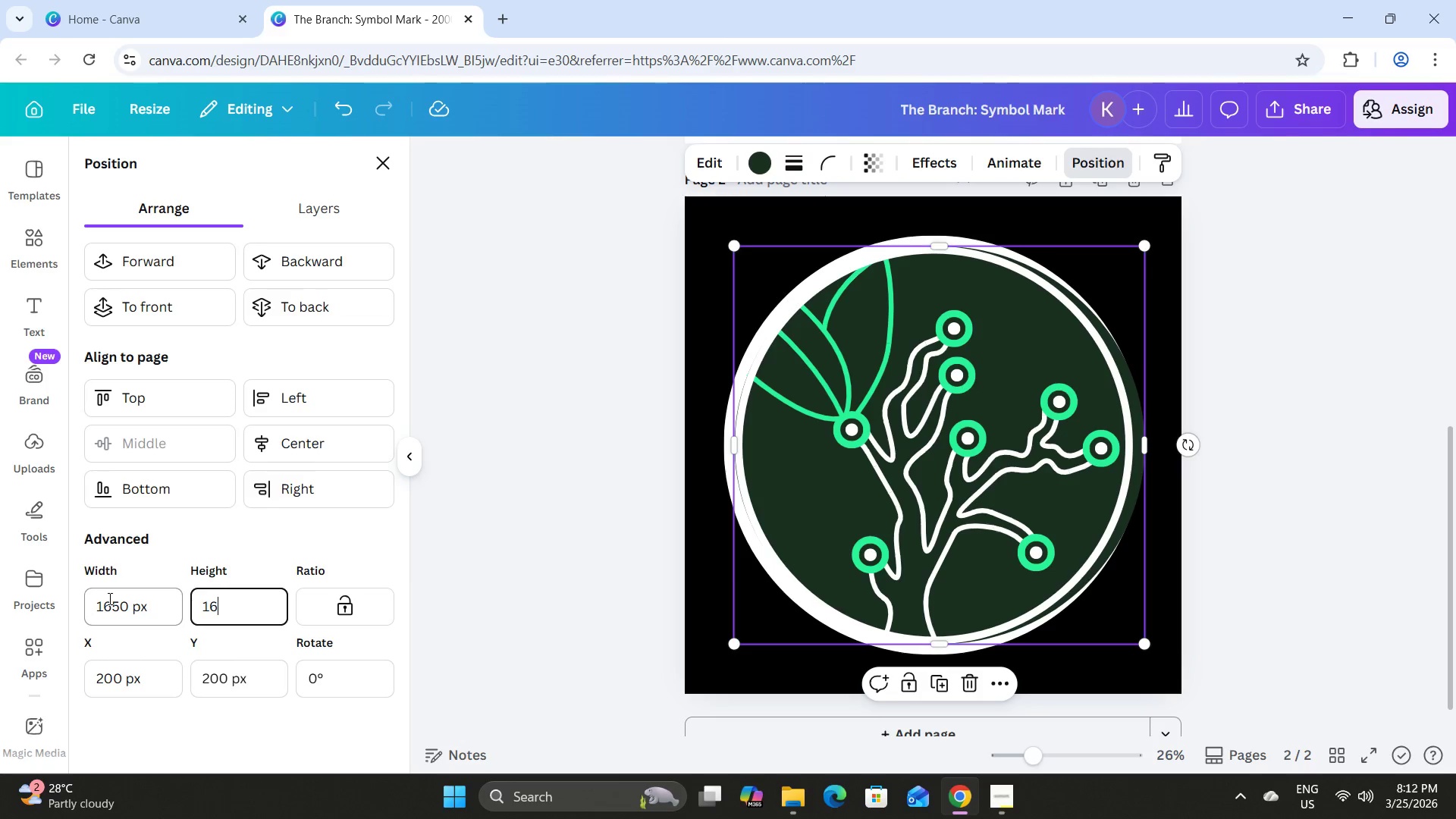 
key(Numpad5)
 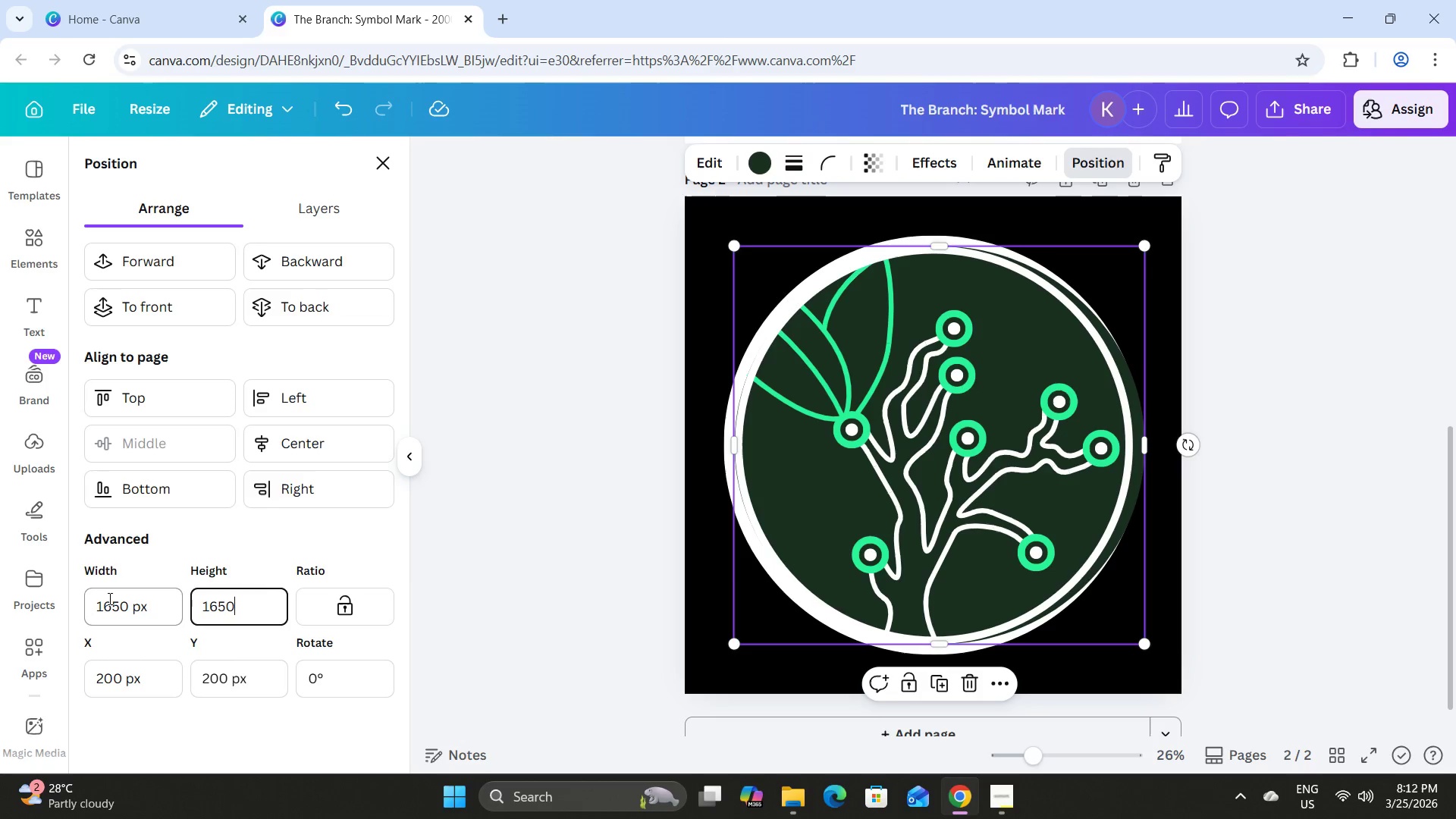 
key(Numpad0)
 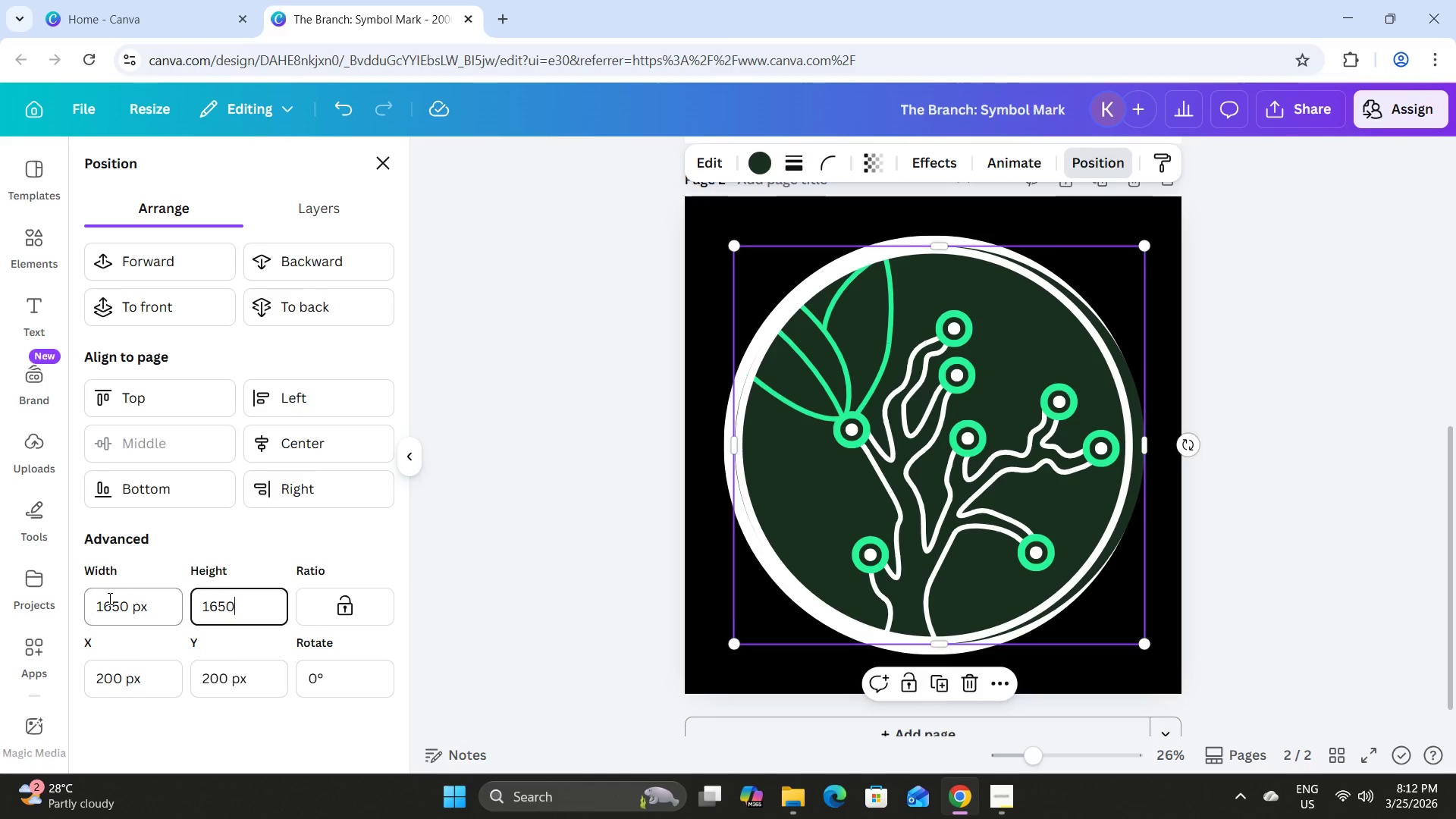 
key(NumpadEnter)
 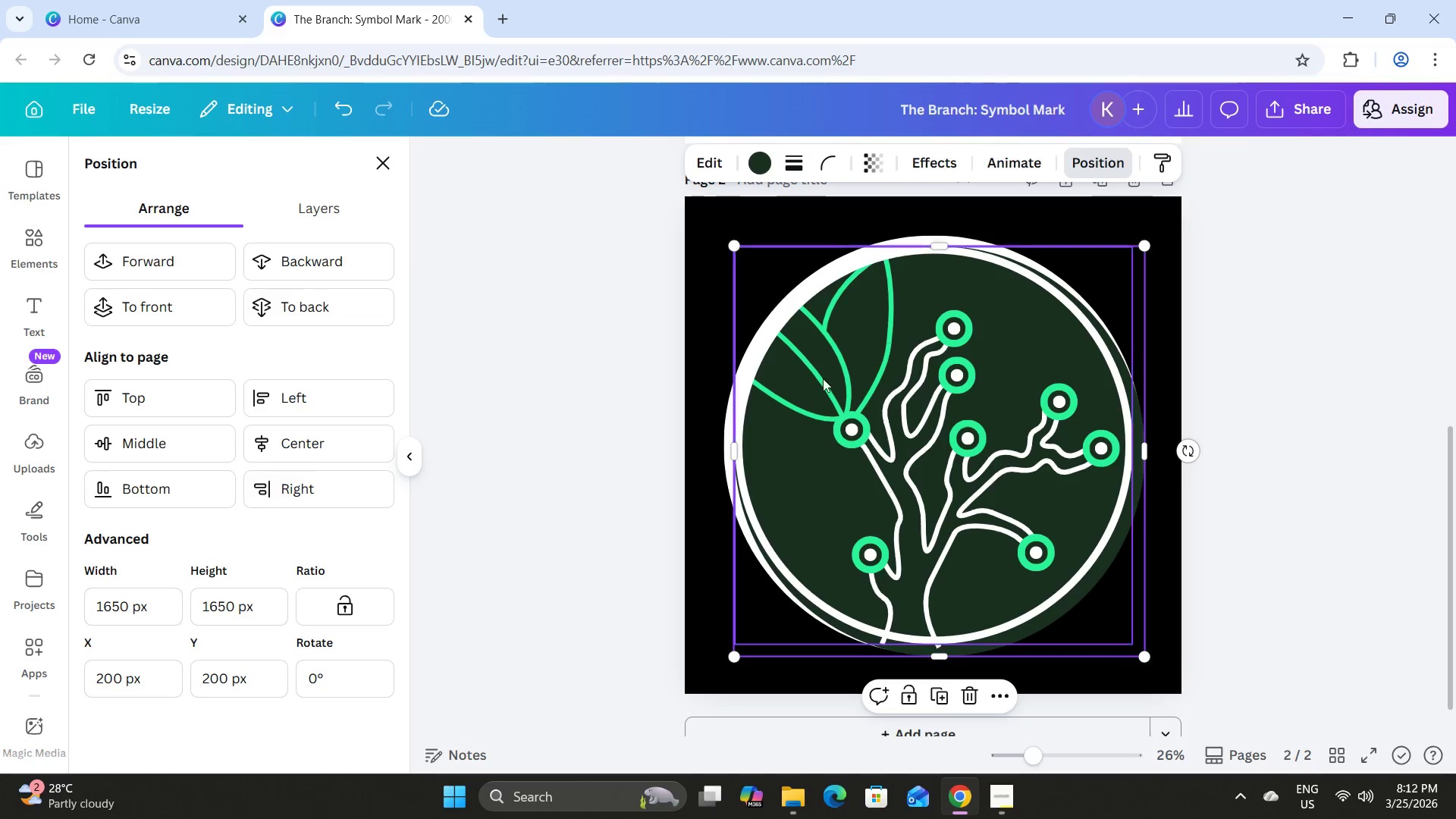 
left_click([1359, 273])
 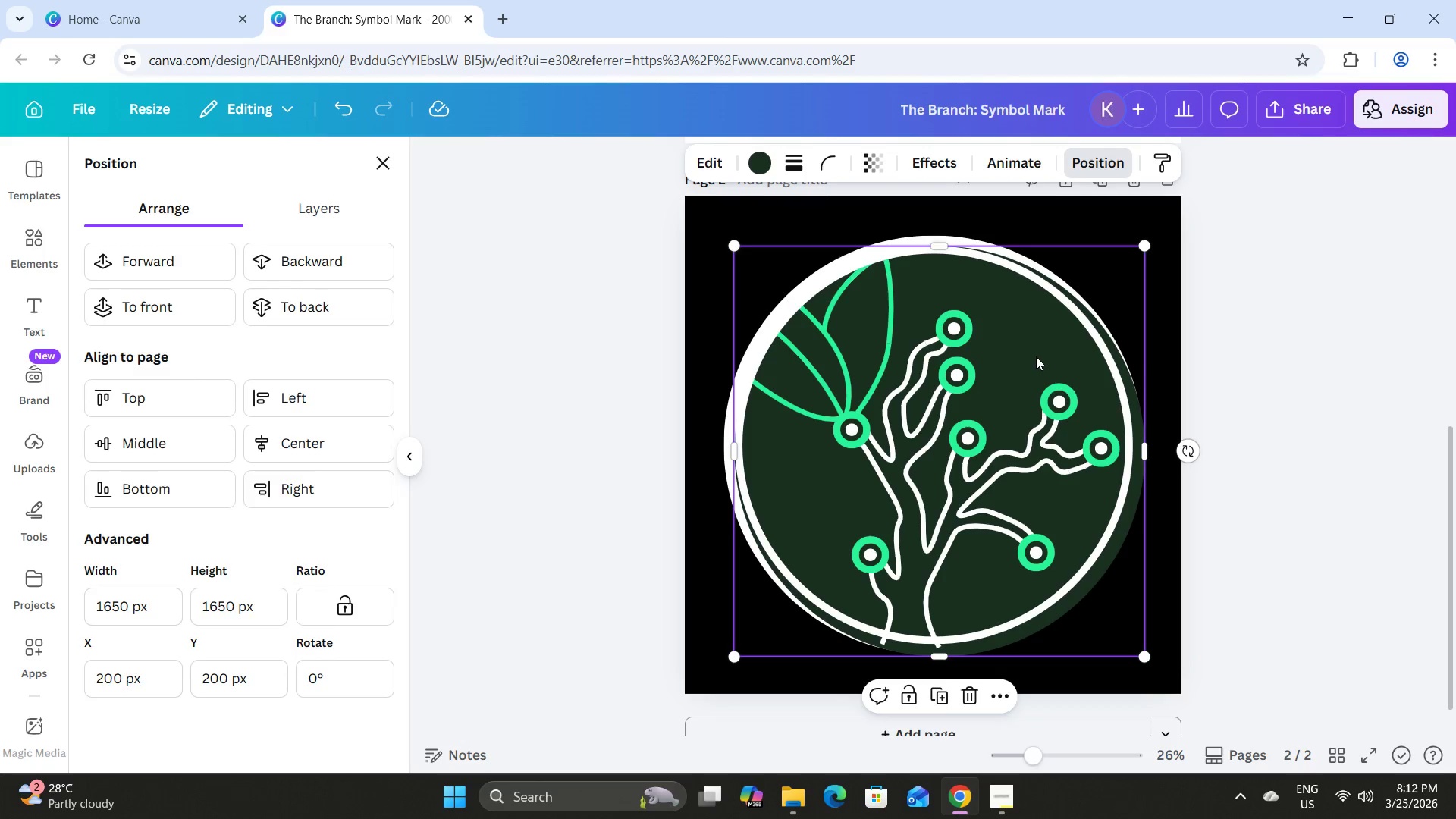 
left_click([1036, 356])
 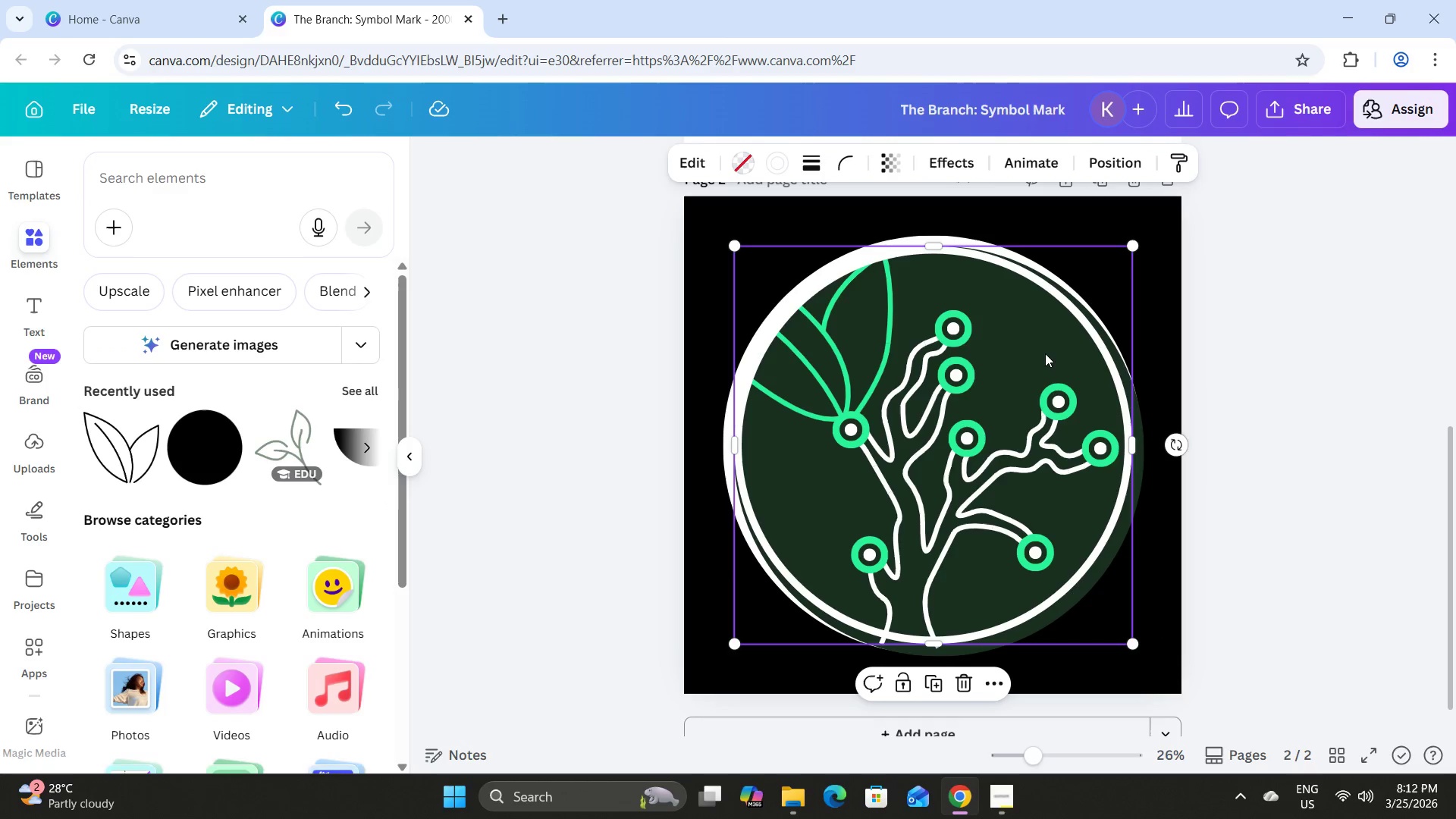 
left_click_drag(start_coordinate=[1045, 354], to_coordinate=[699, 323])
 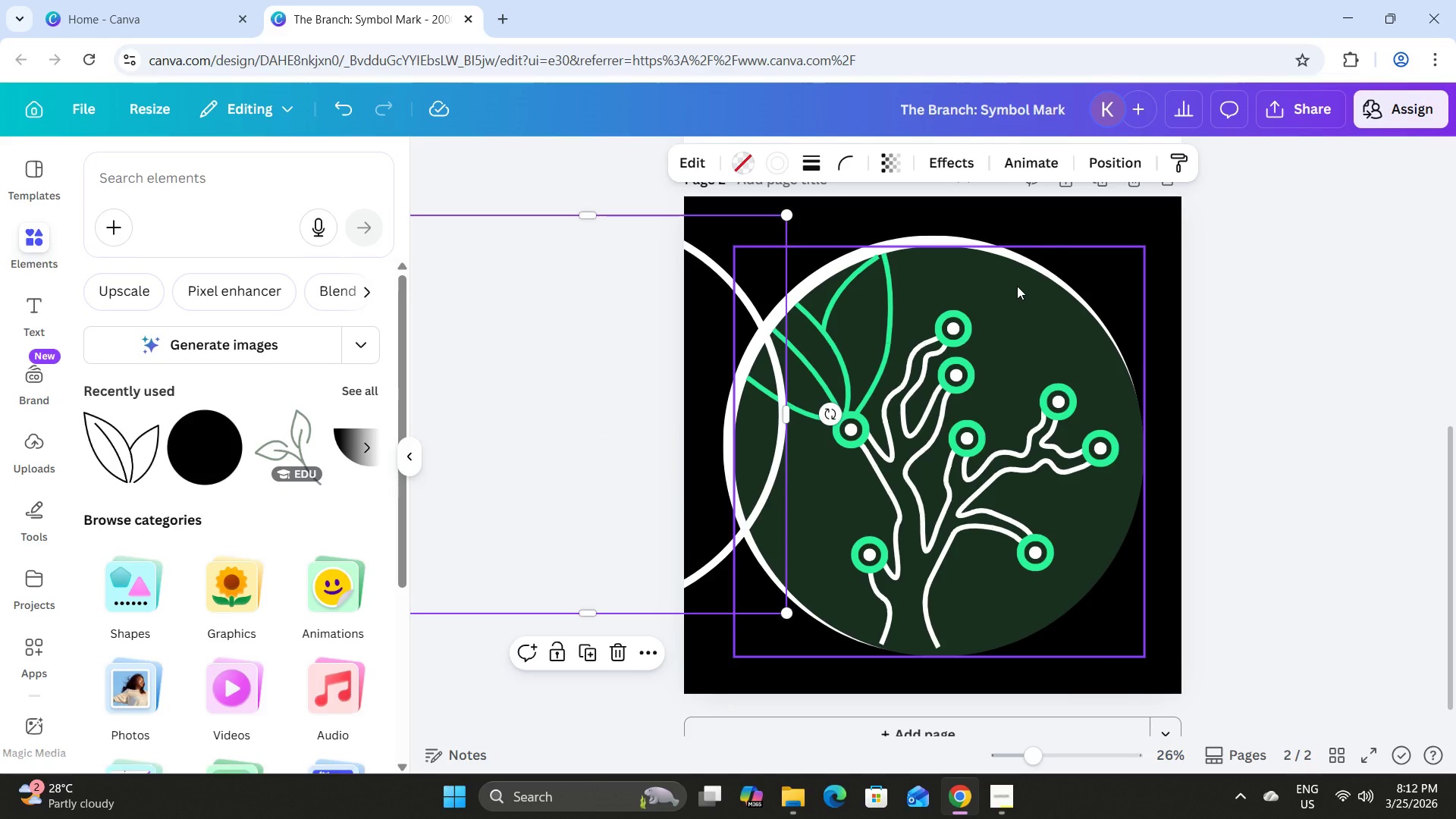 
left_click([1017, 286])
 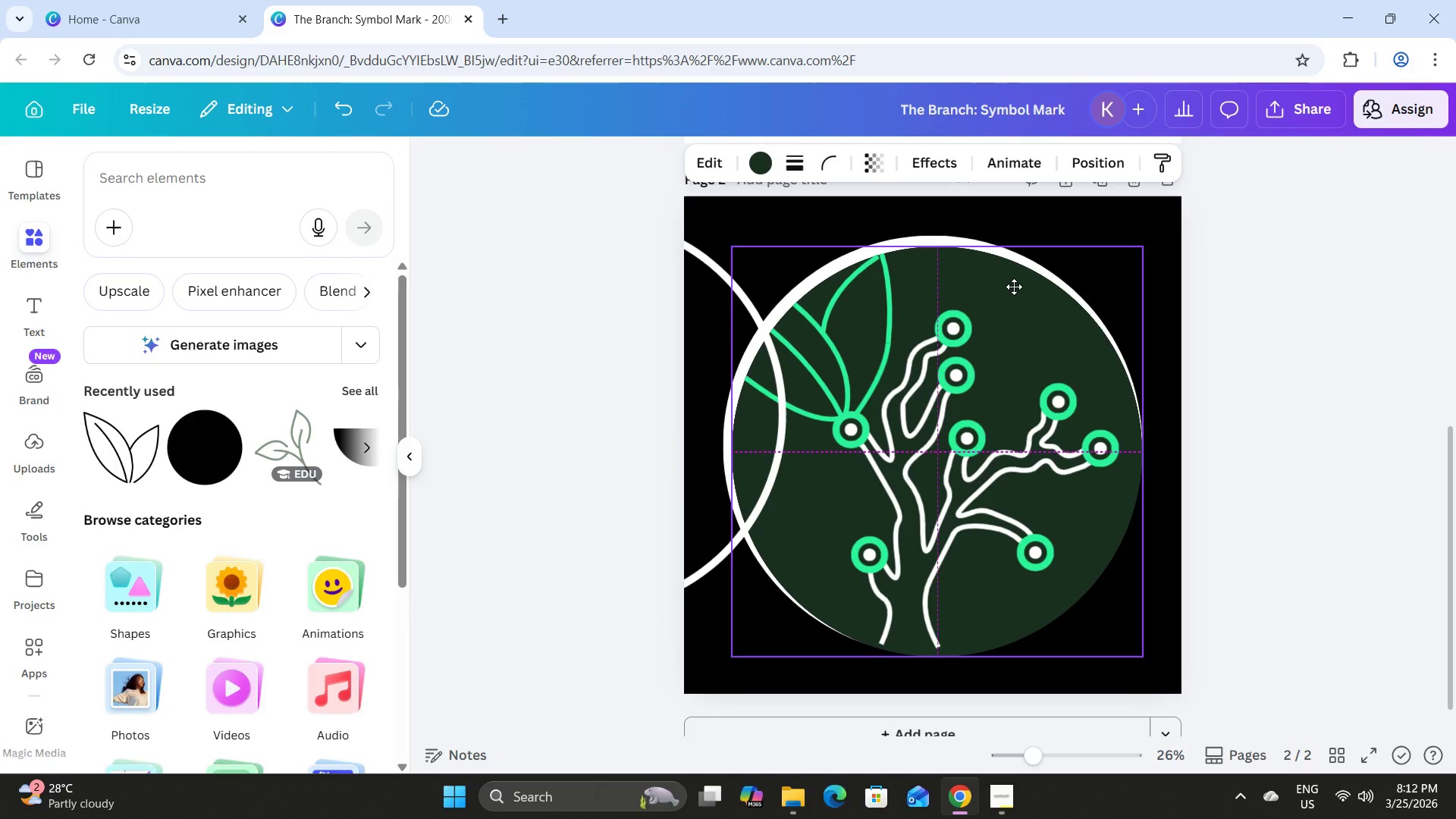 
wait(8.8)
 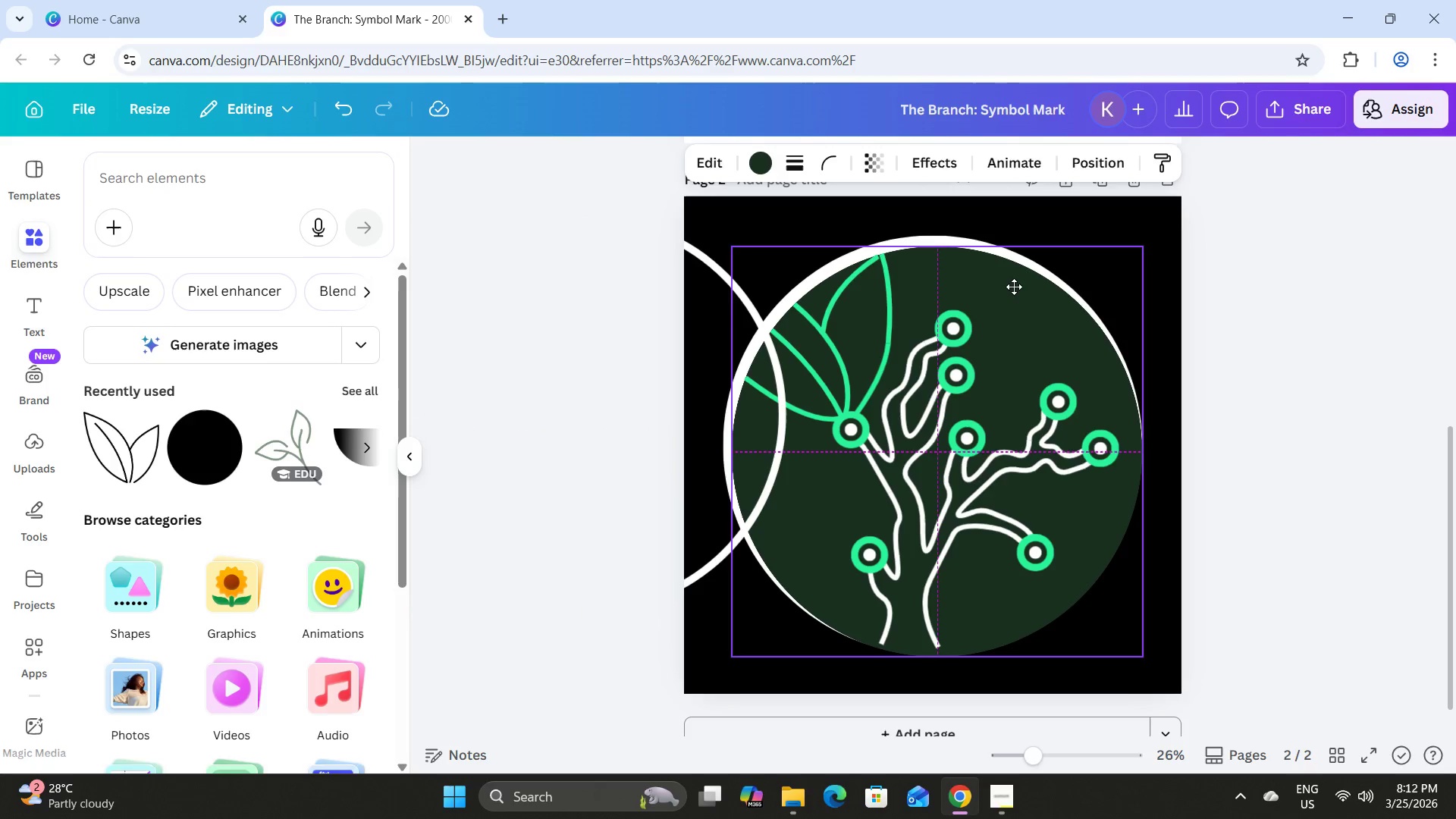 
left_click_drag(start_coordinate=[1142, 657], to_coordinate=[1130, 639])
 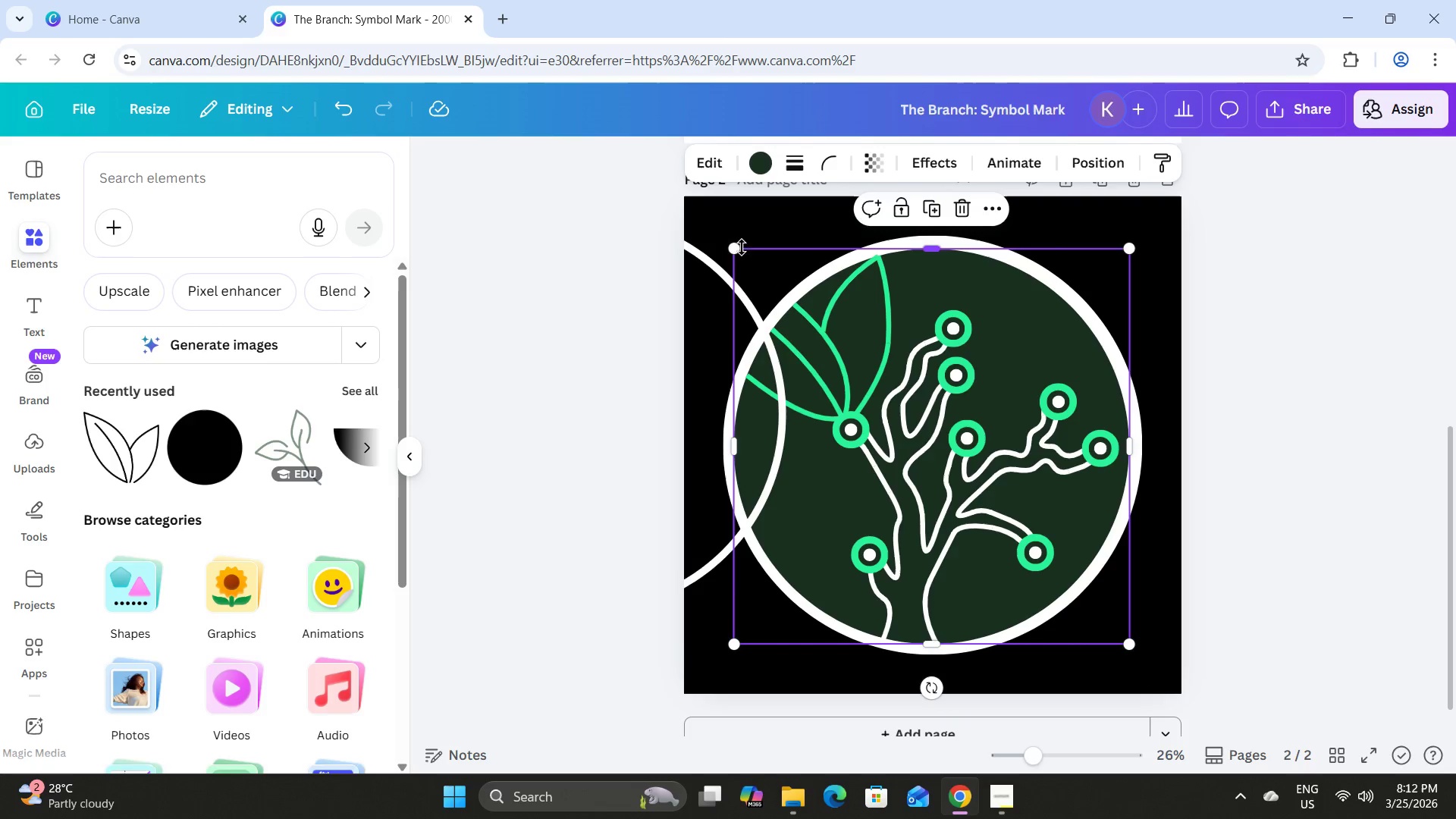 
left_click_drag(start_coordinate=[737, 249], to_coordinate=[733, 252])
 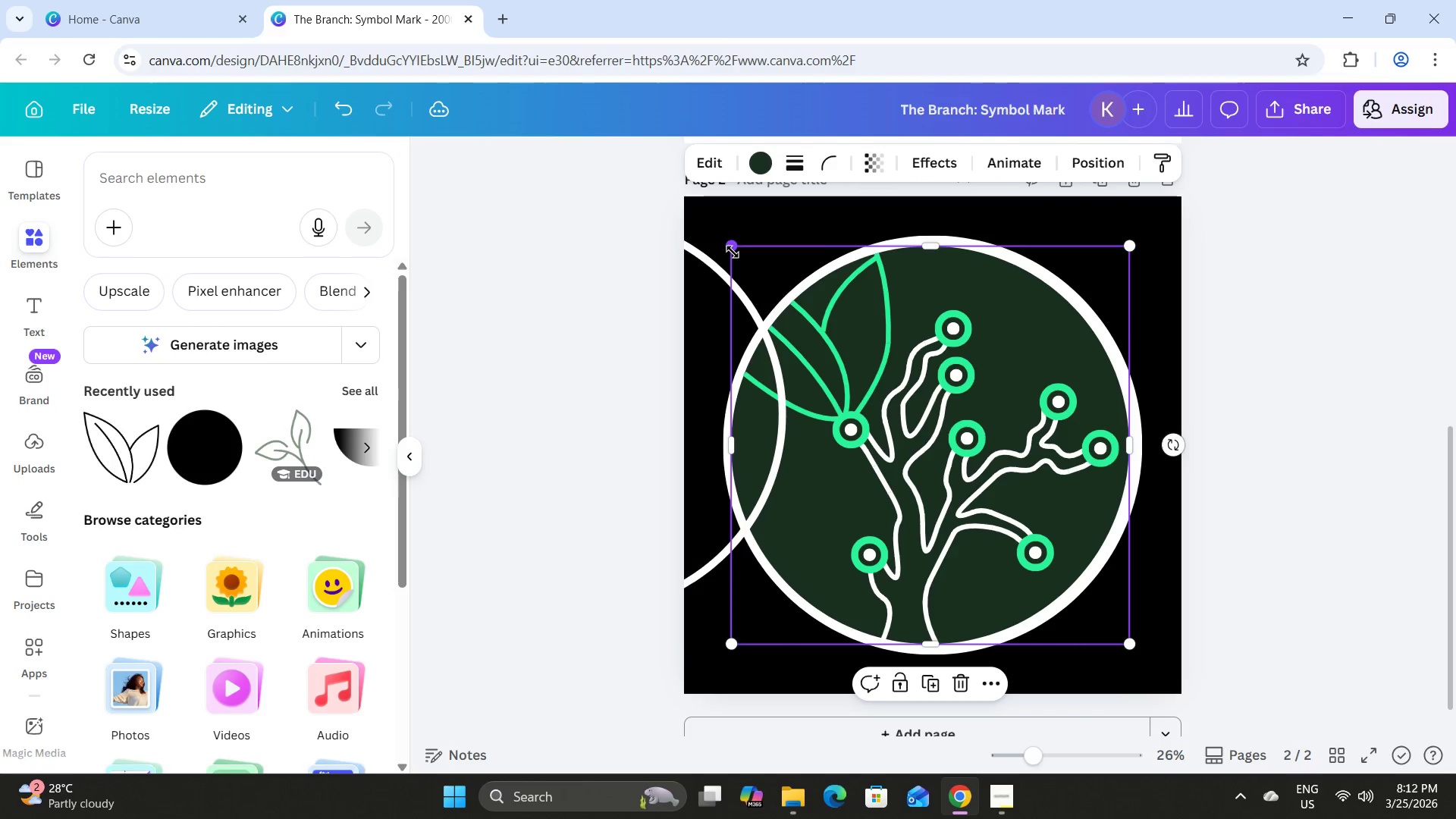 
left_click([733, 252])
 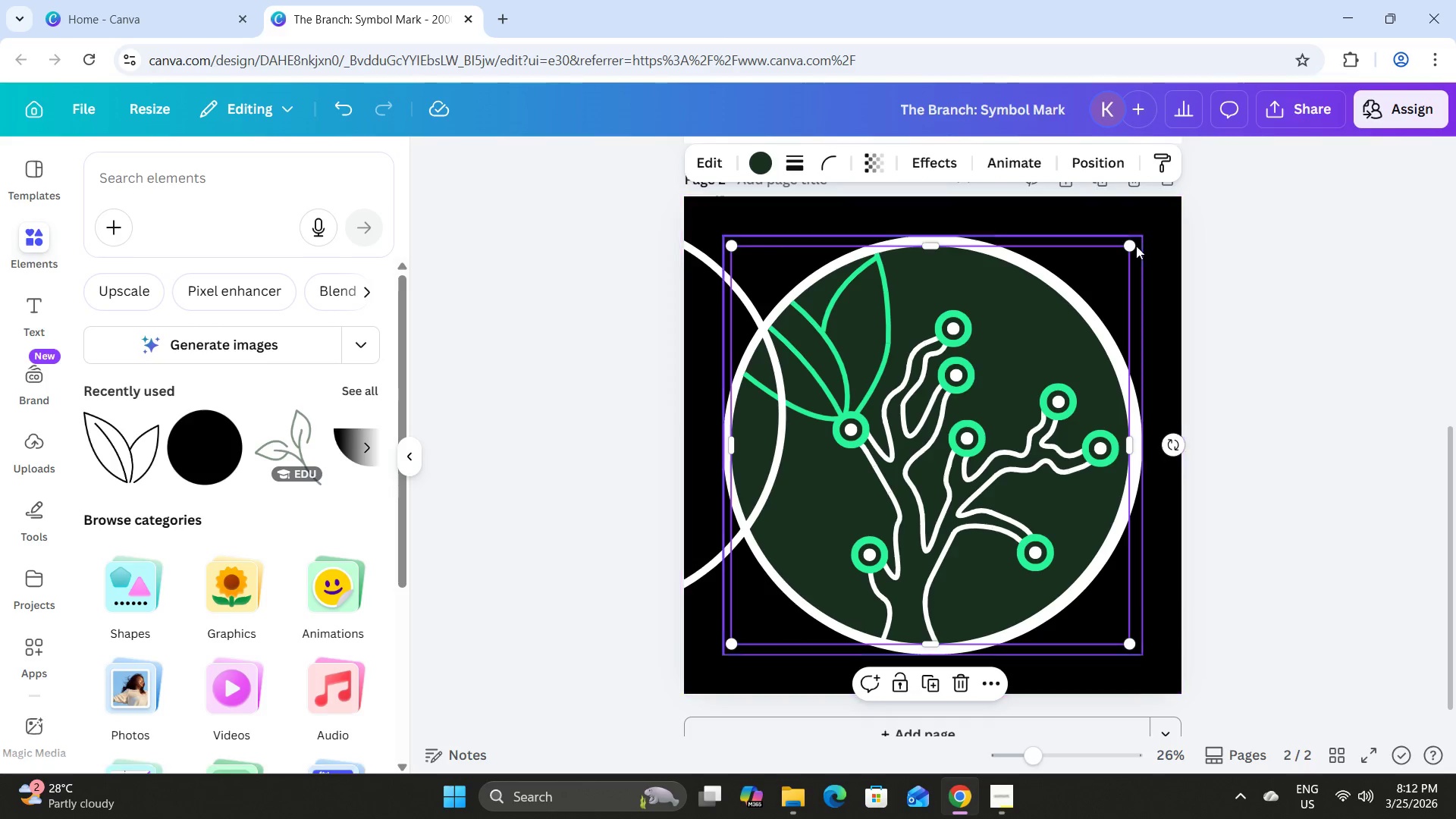 
left_click_drag(start_coordinate=[1135, 246], to_coordinate=[1135, 252])
 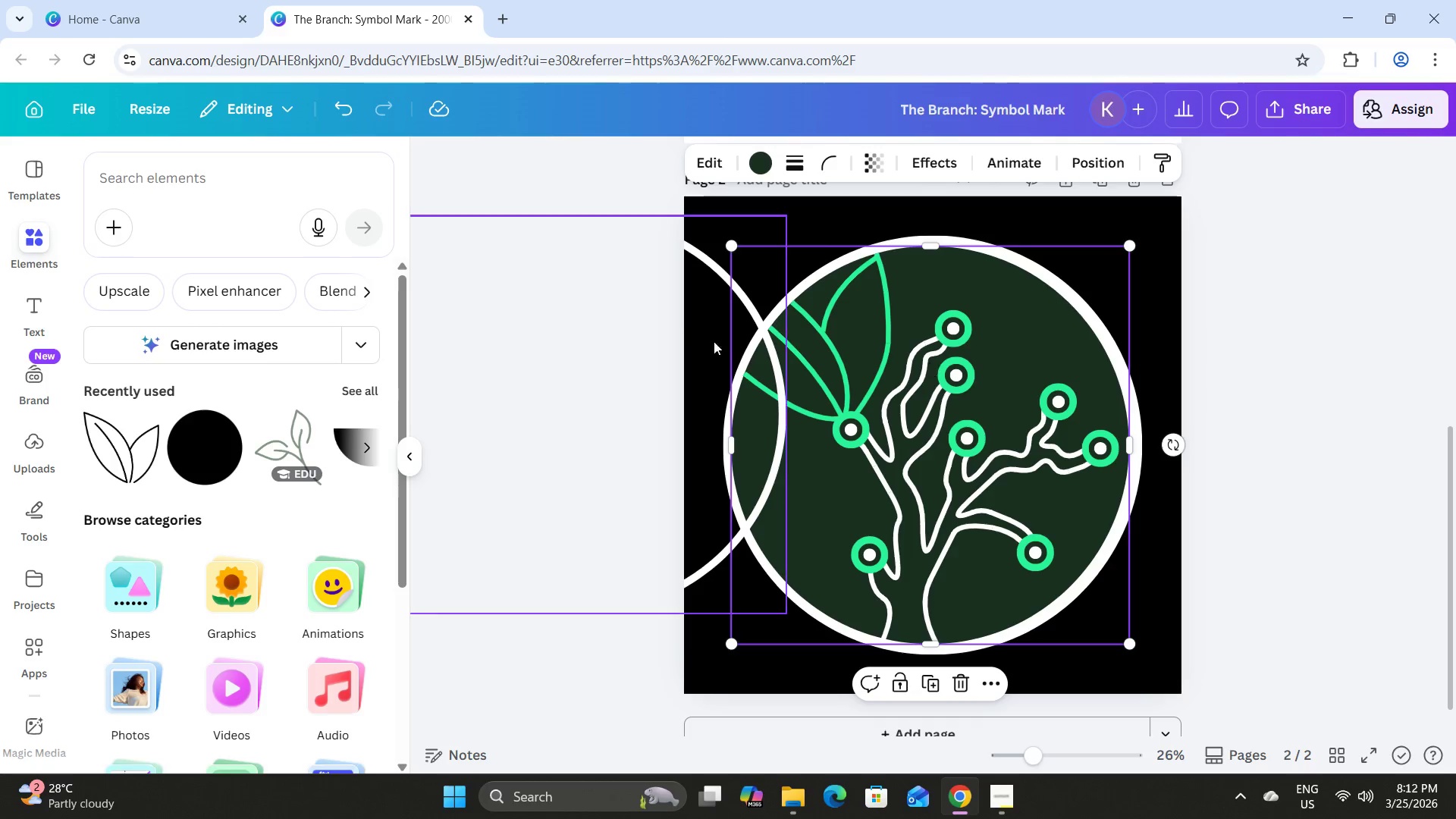 
left_click([696, 281])
 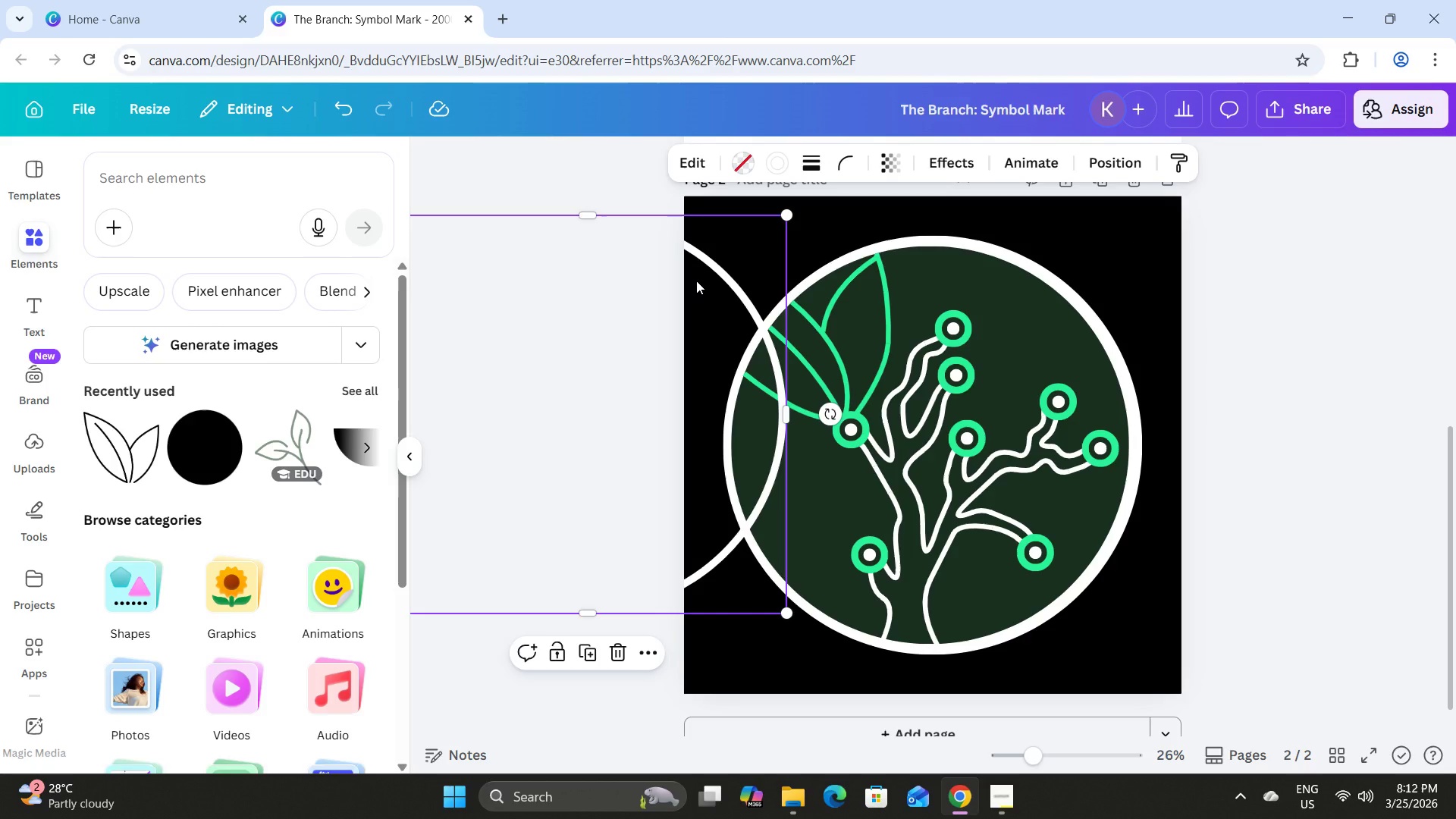 
key(Backspace)
 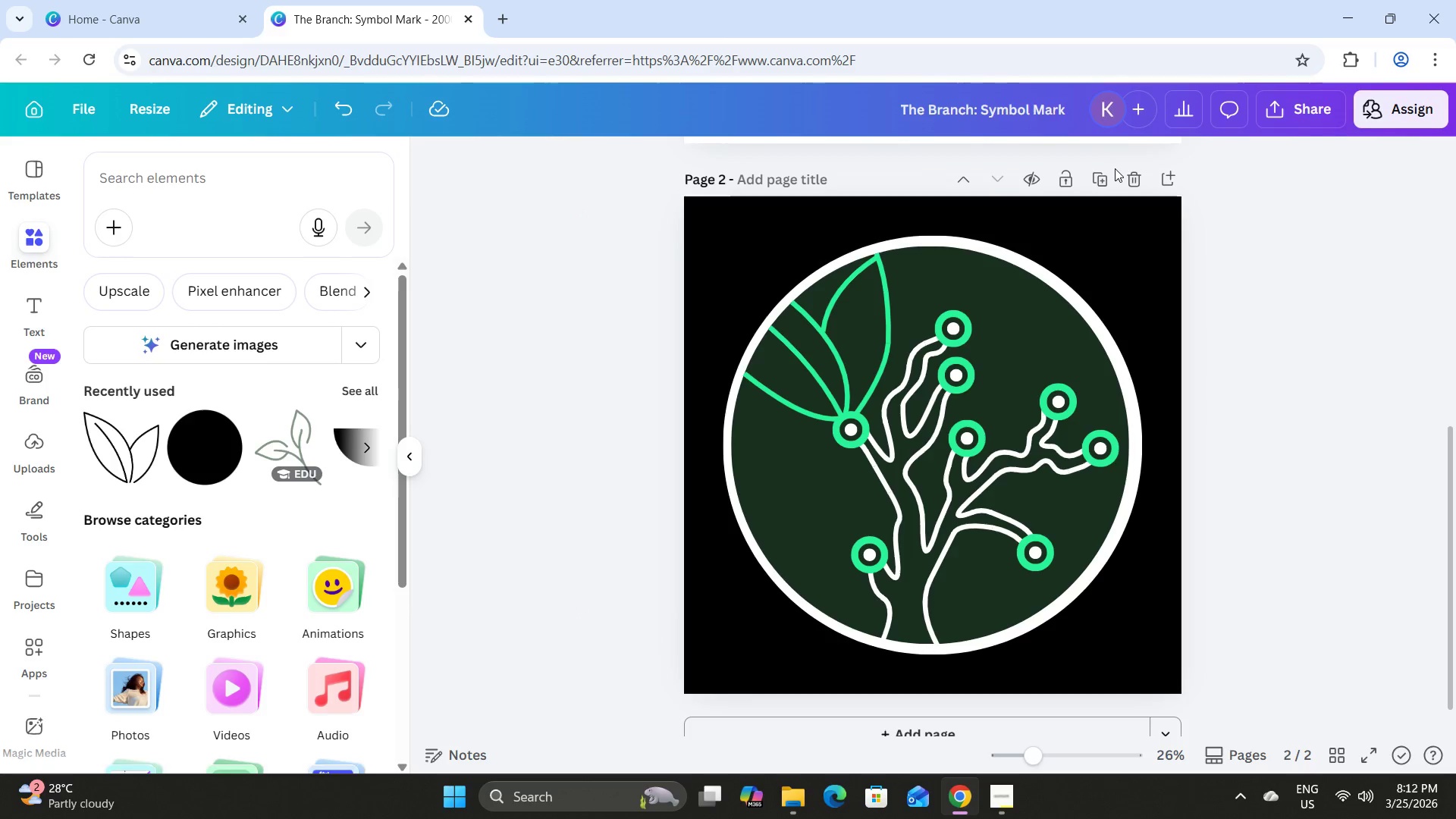 
double_click([1103, 176])
 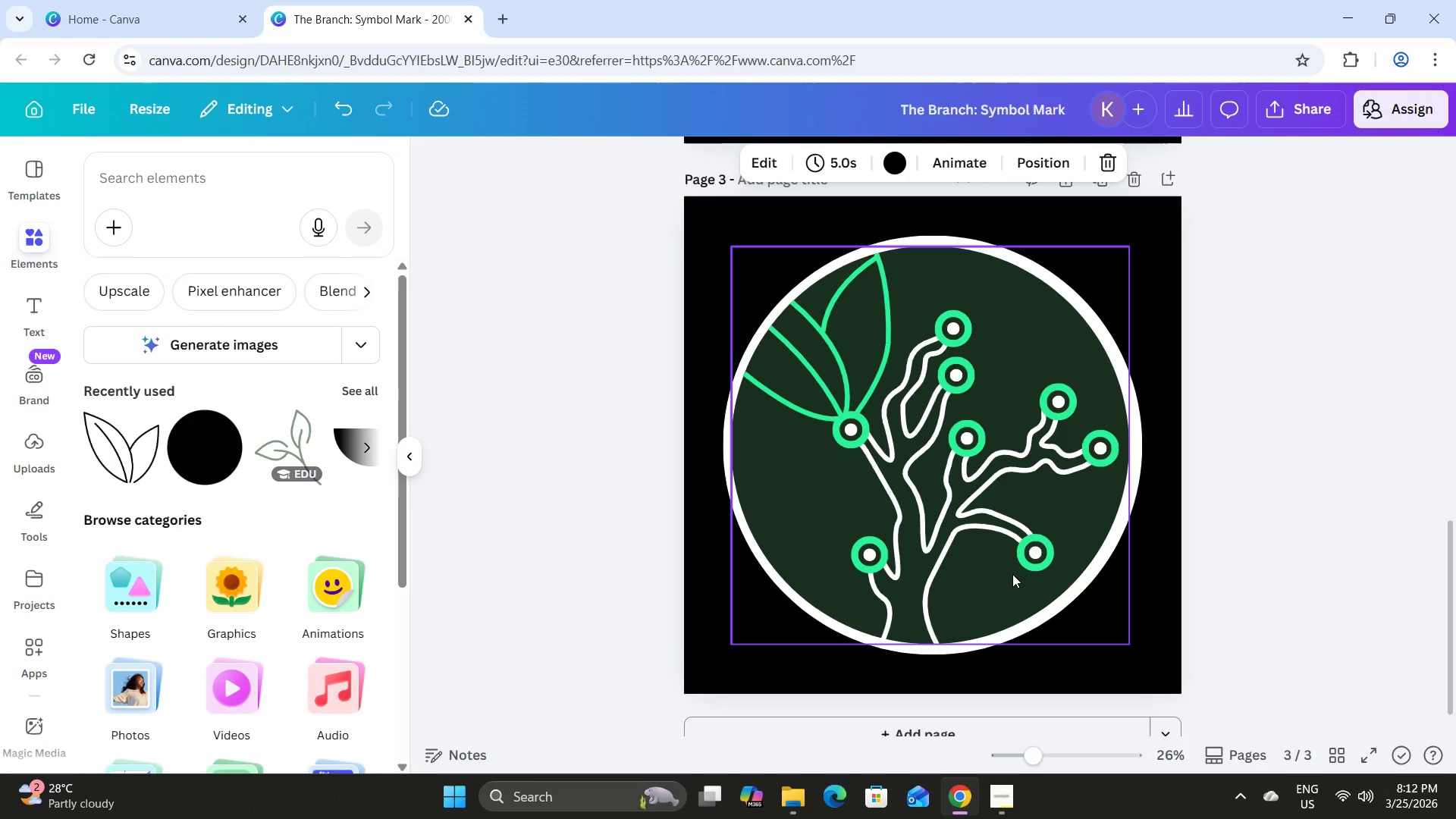 
wait(7.91)
 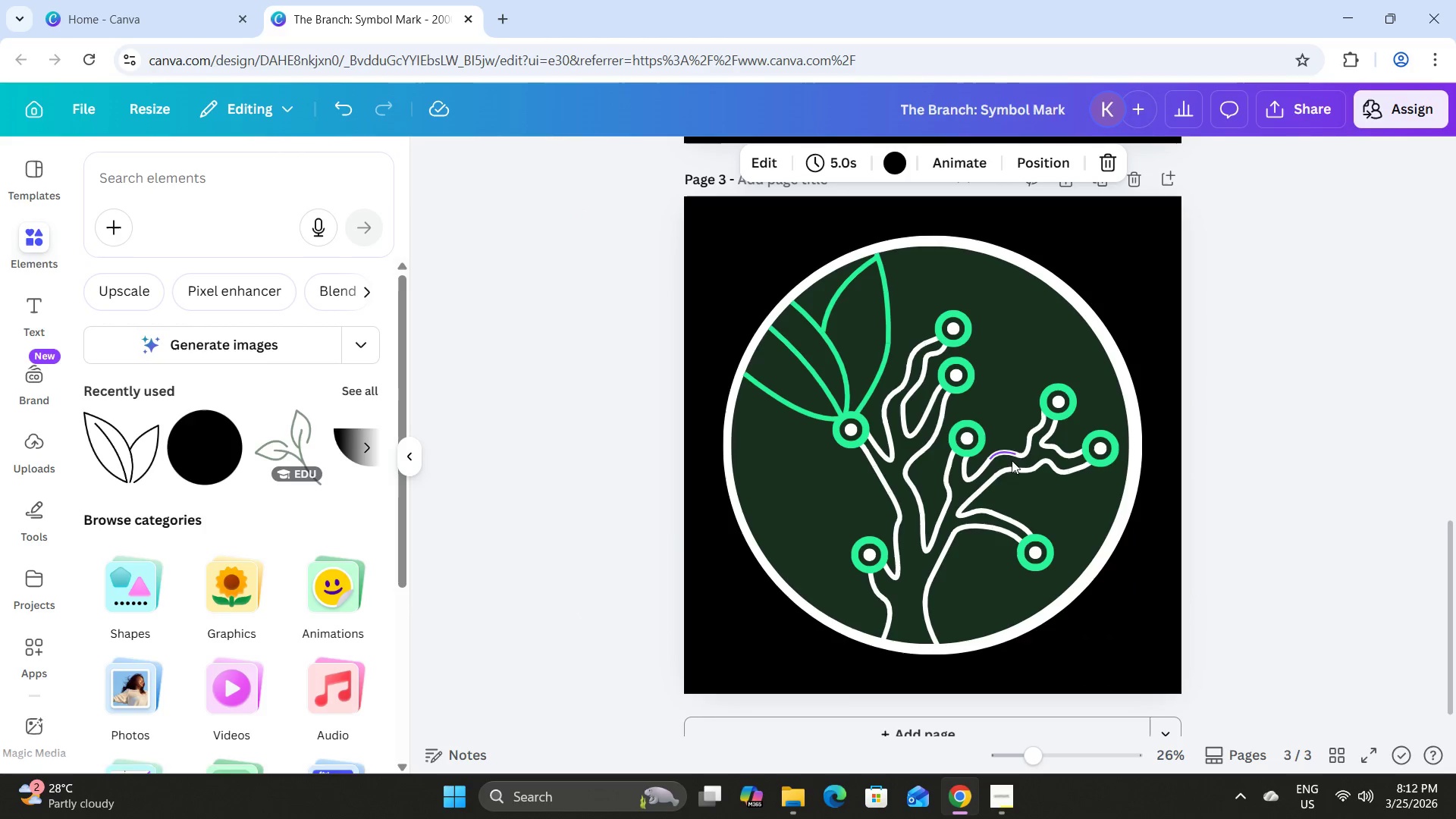 
scroll: coordinate [988, 412], scroll_direction: up, amount: 7.0
 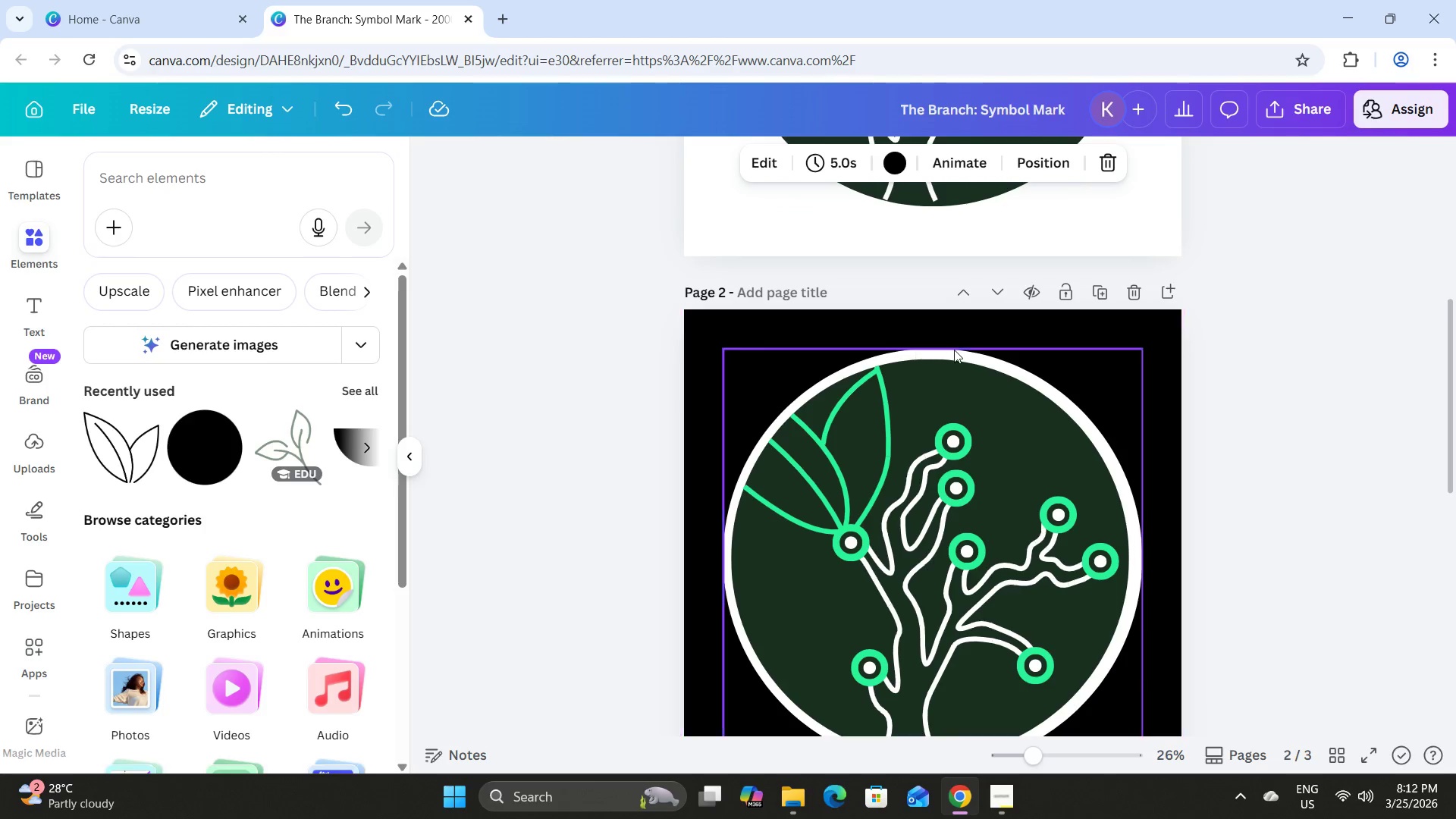 
left_click([954, 350])
 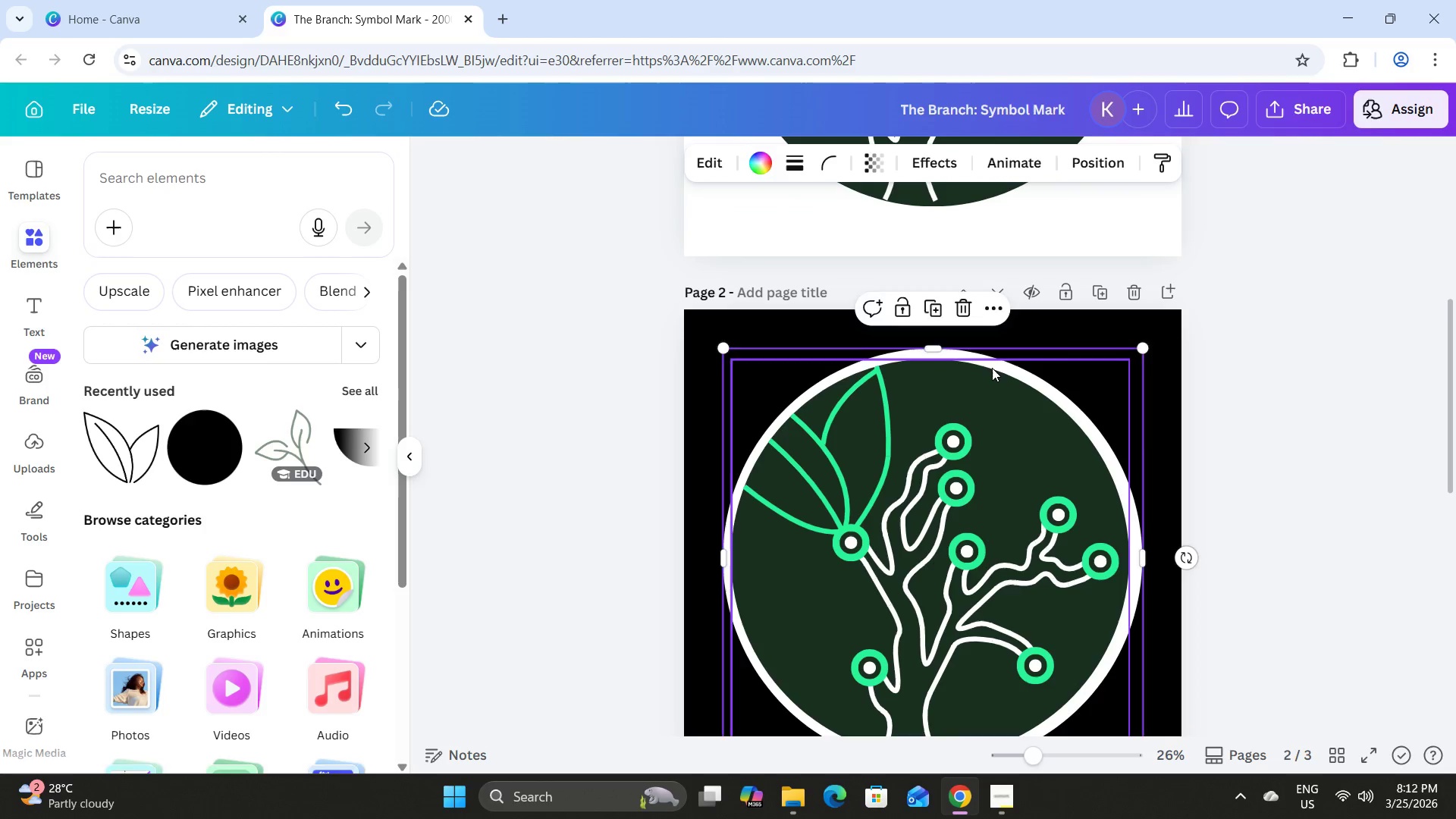 
left_click_drag(start_coordinate=[992, 368], to_coordinate=[996, 416])
 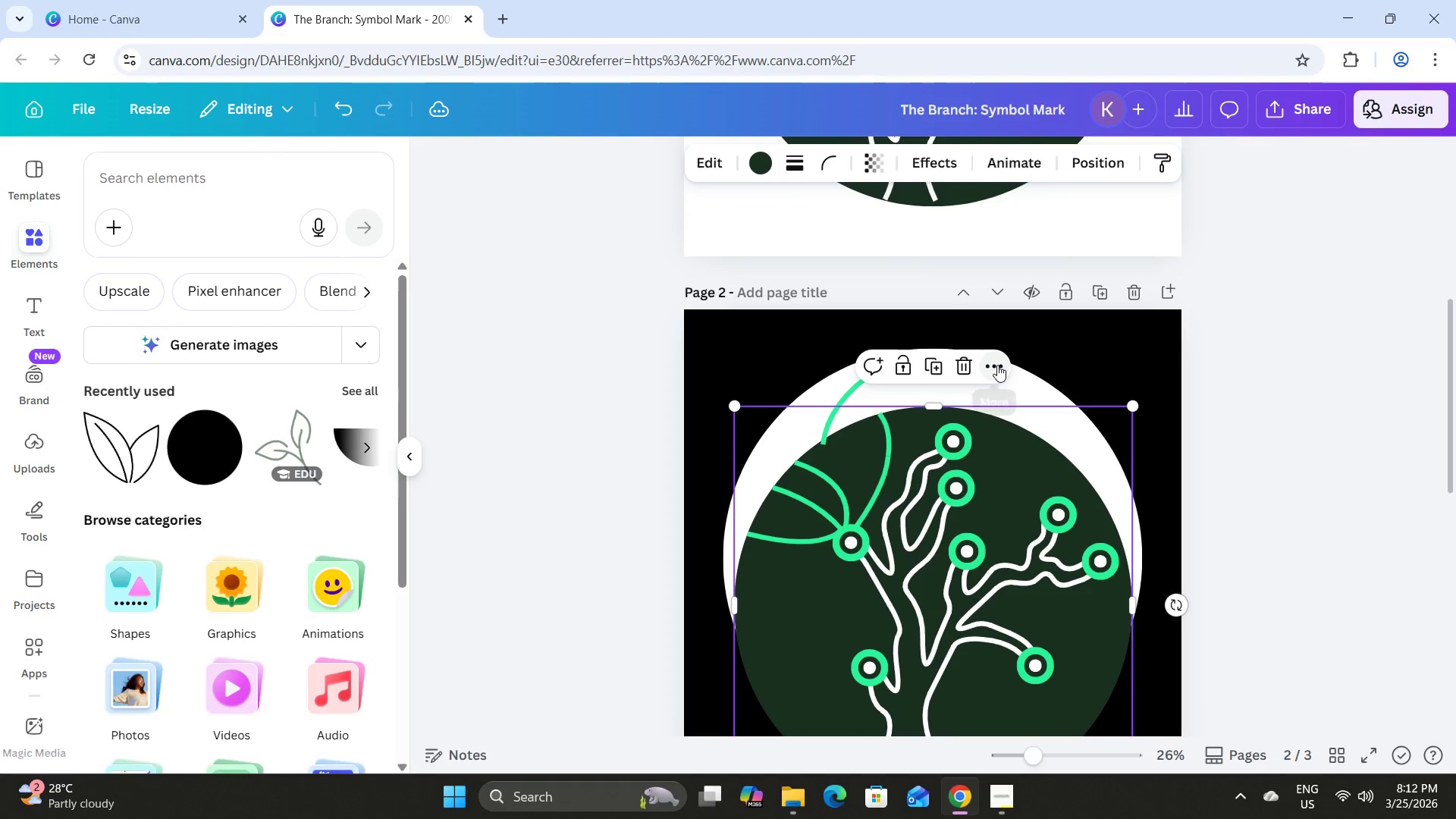 
left_click([997, 365])
 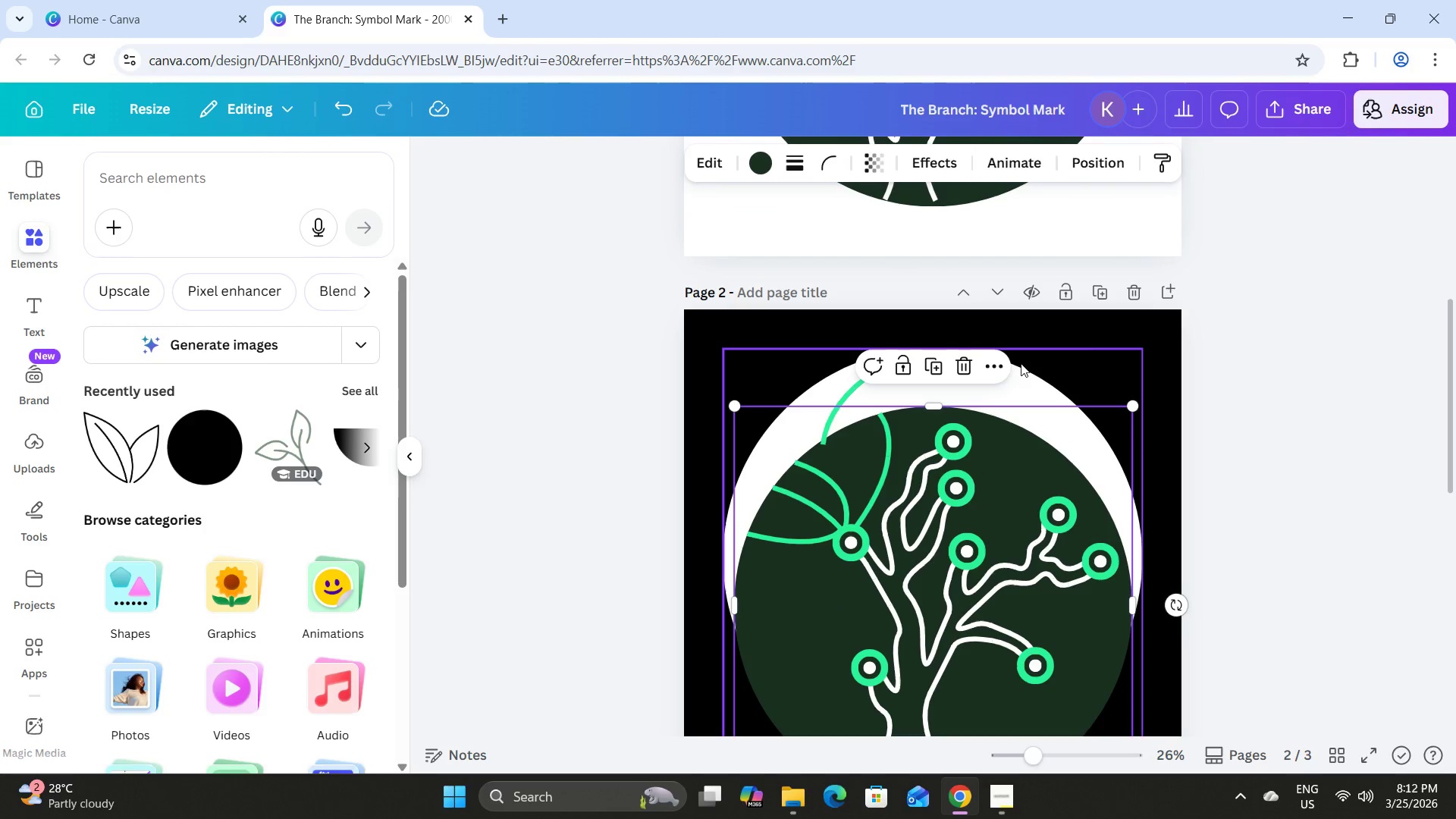 
key(Control+Z)
 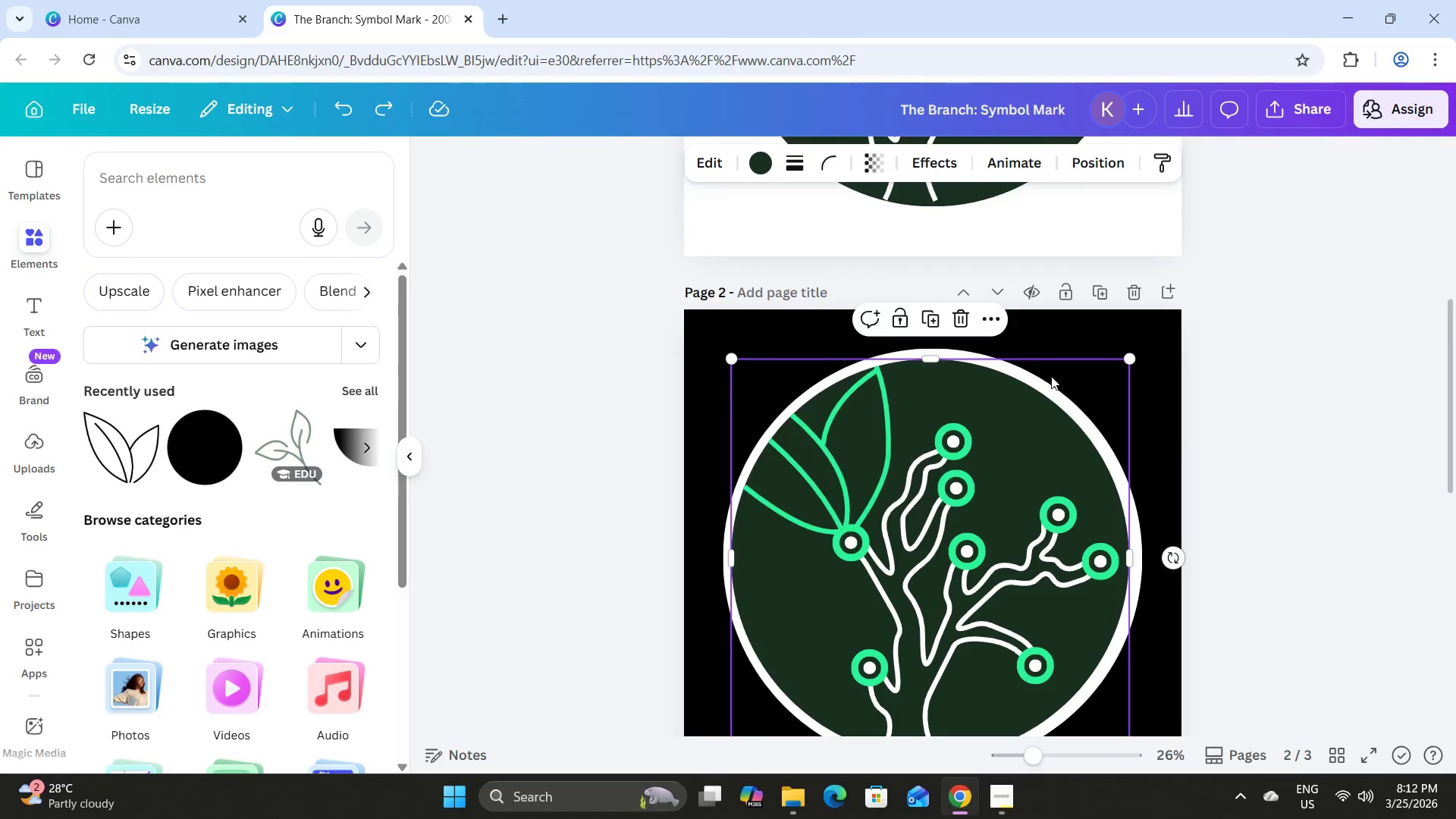 
key(Control+Z)
 